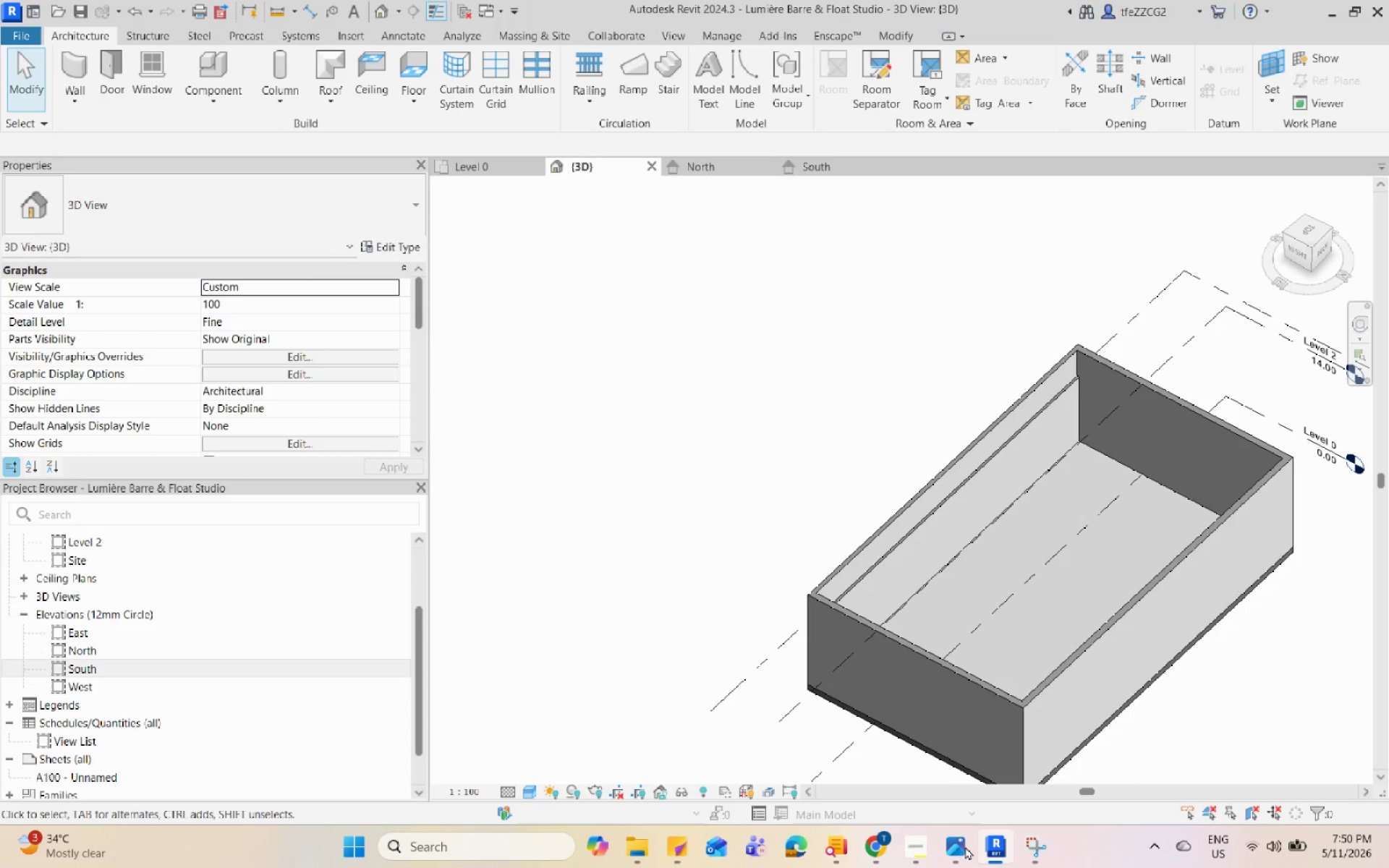 
wait(5.09)
 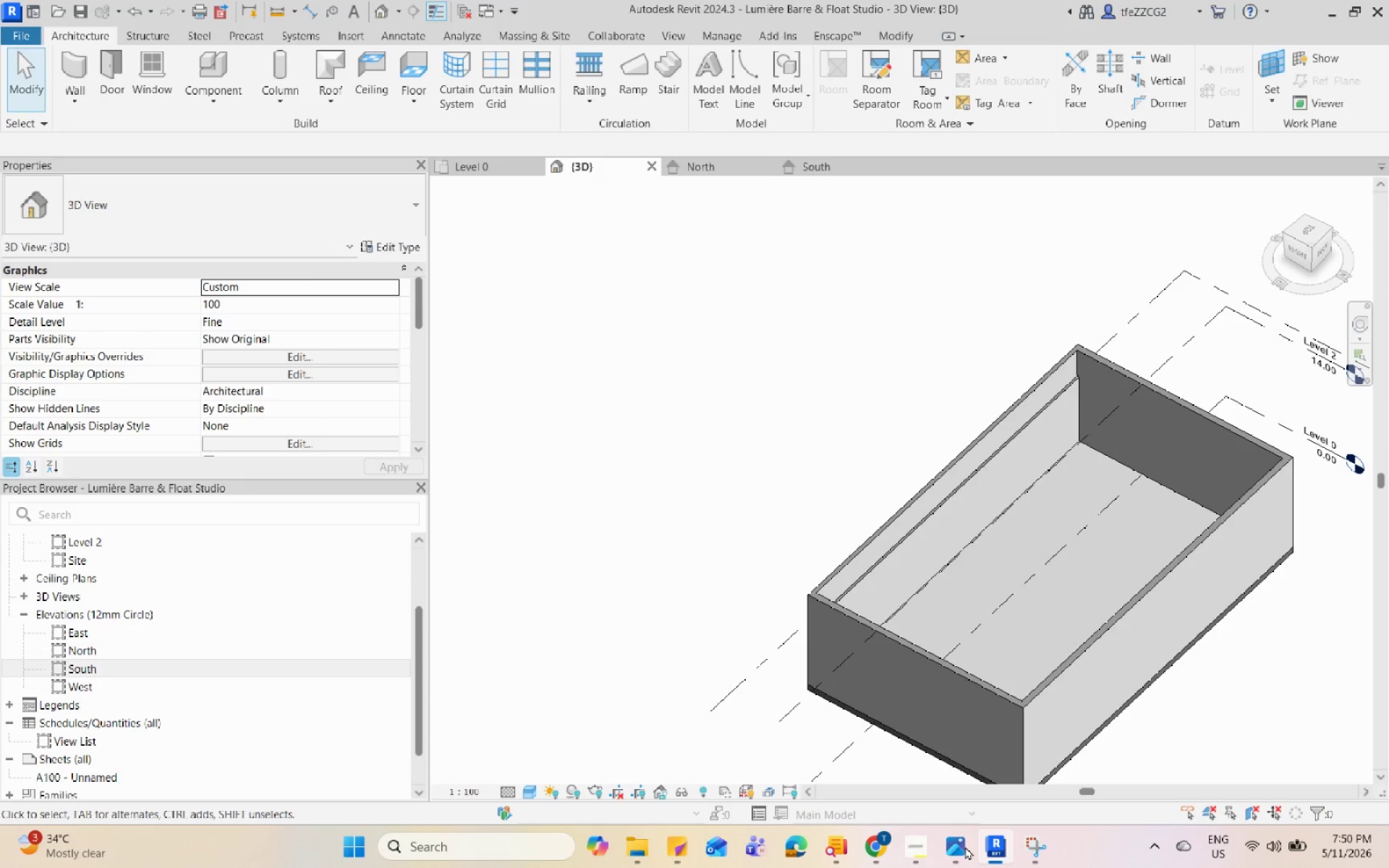 
left_click([459, 165])
 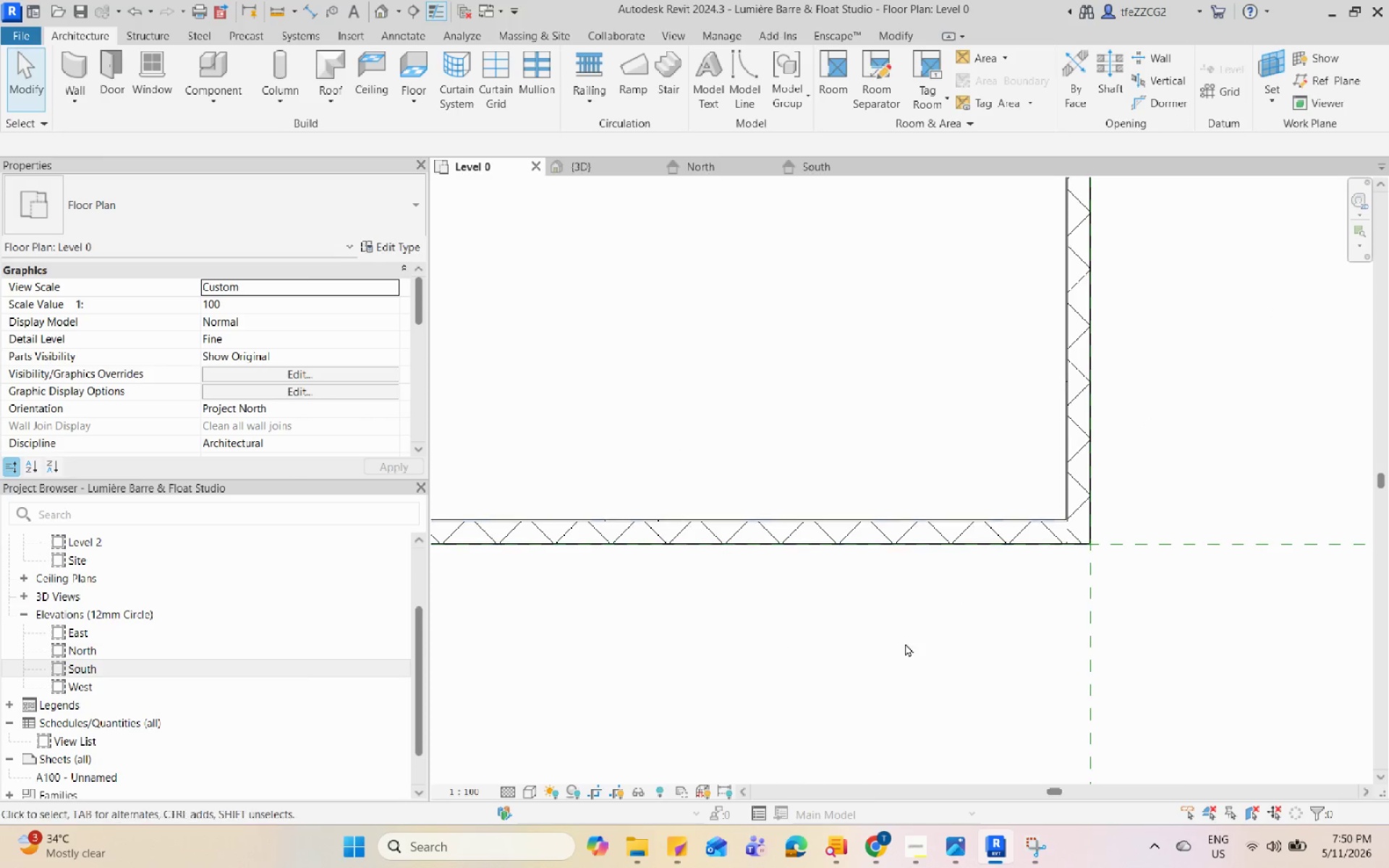 
scroll: coordinate [1048, 637], scroll_direction: down, amount: 8.0
 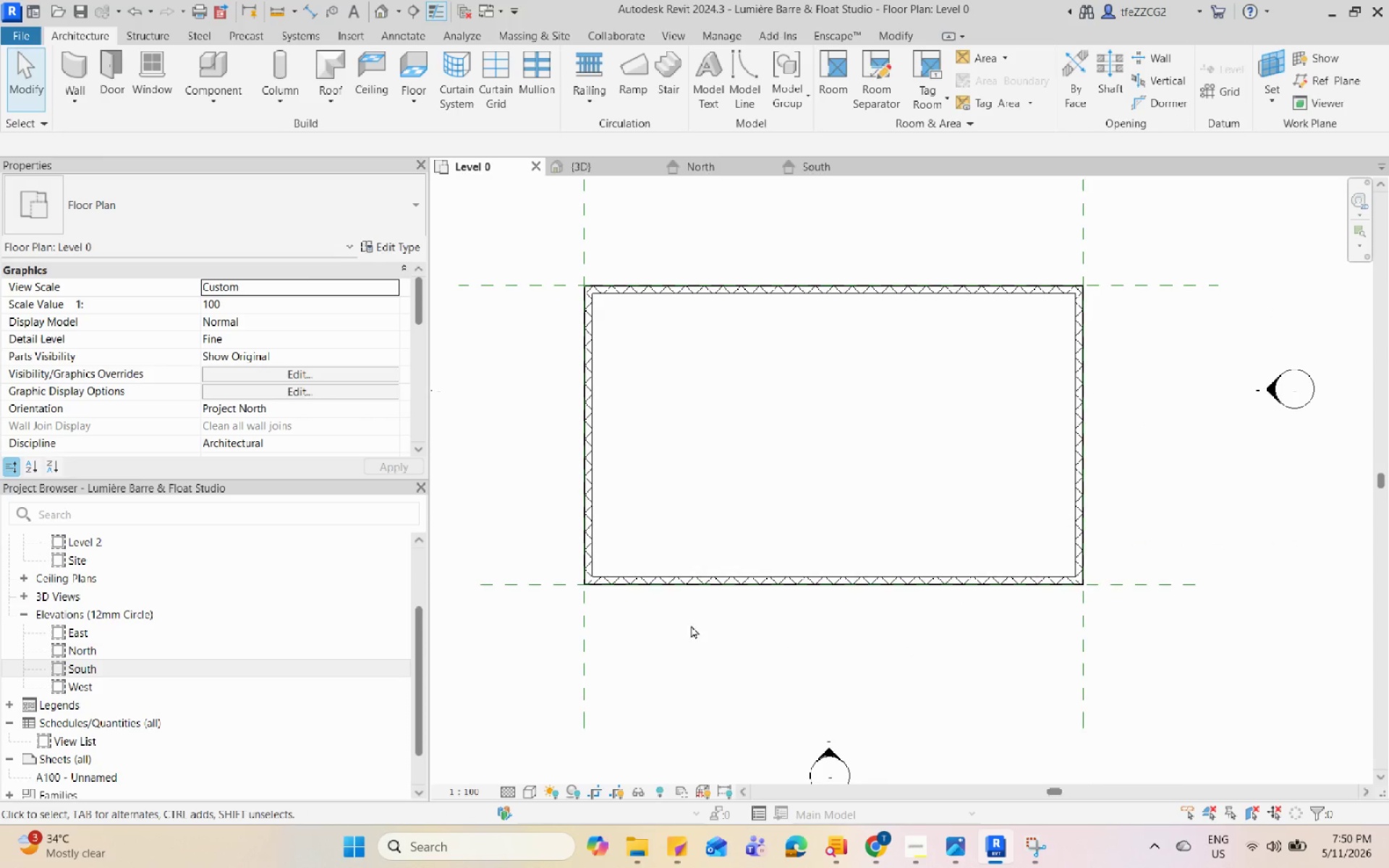 
scroll: coordinate [368, 483], scroll_direction: none, amount: 0.0
 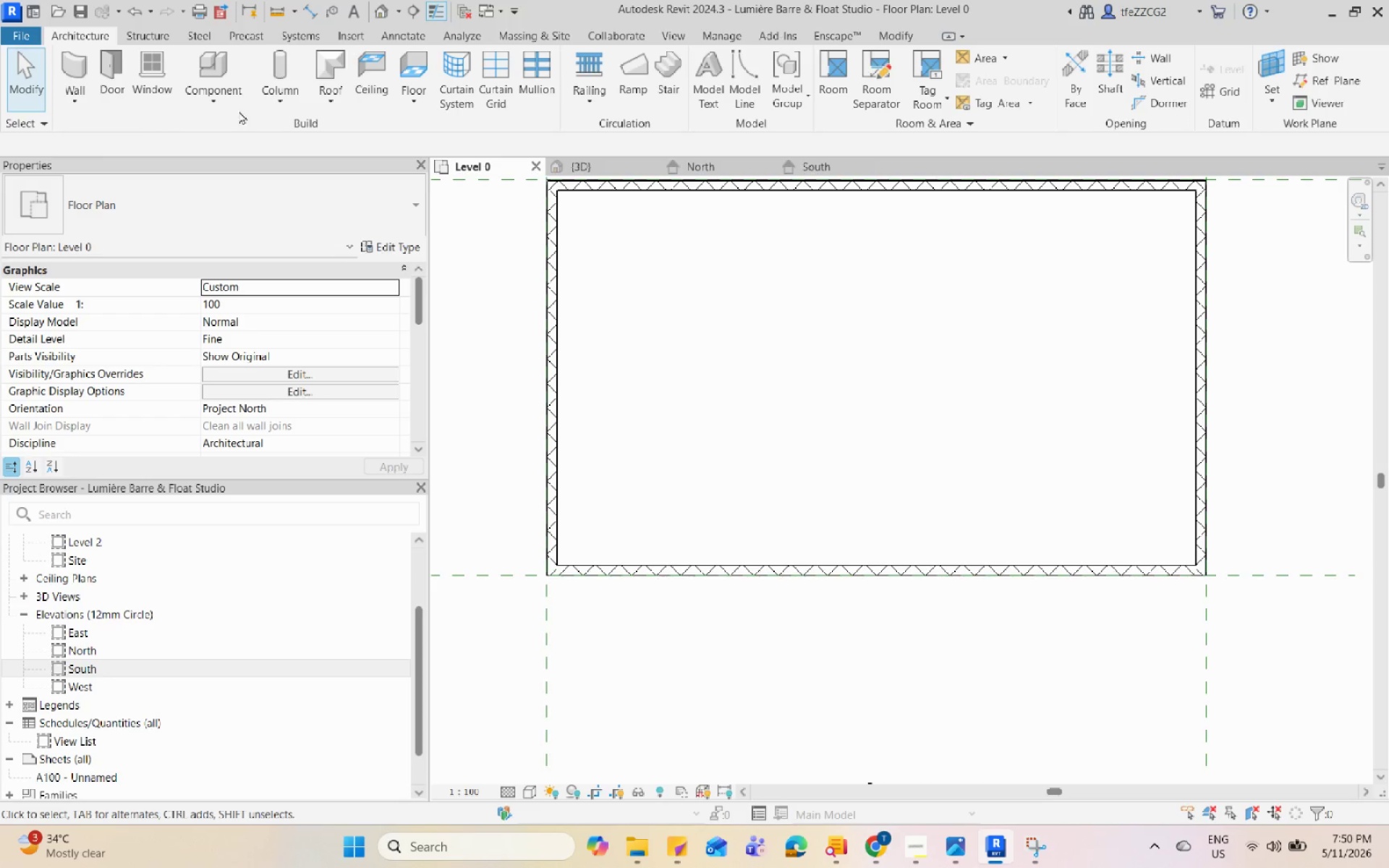 
left_click([296, 110])
 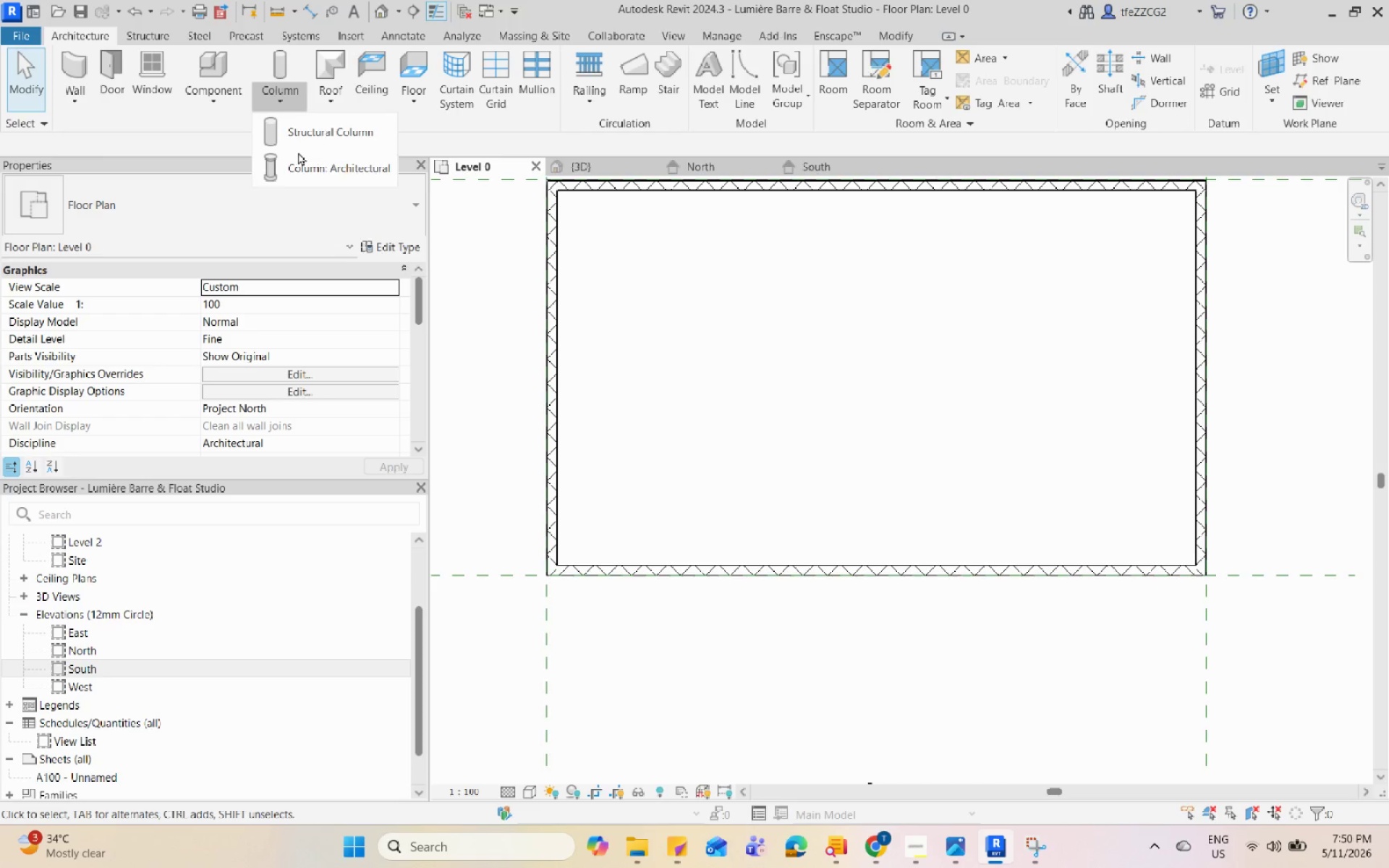 
left_click([298, 156])
 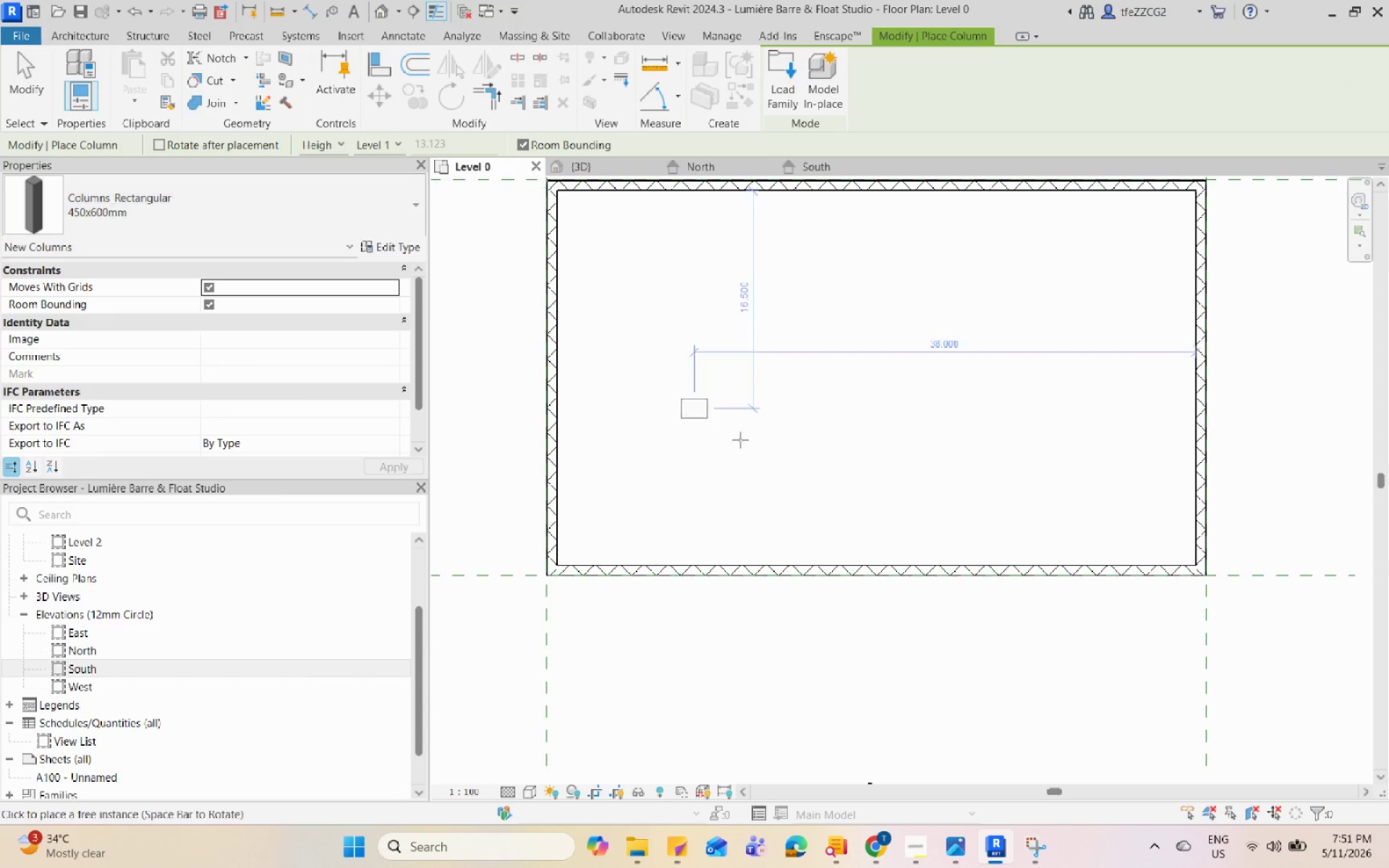 
scroll: coordinate [865, 556], scroll_direction: up, amount: 4.0
 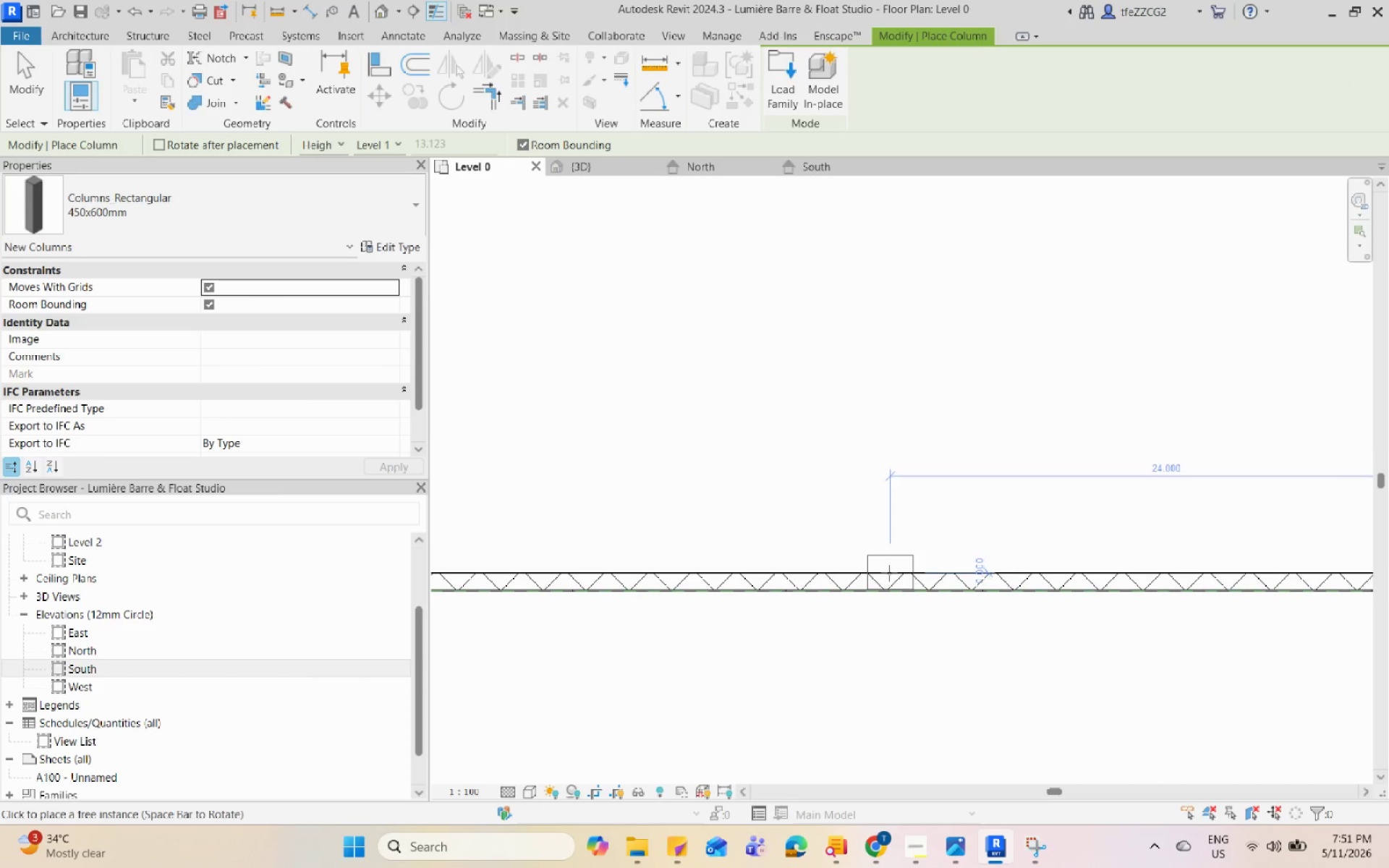 
scroll: coordinate [891, 574], scroll_direction: down, amount: 6.0
 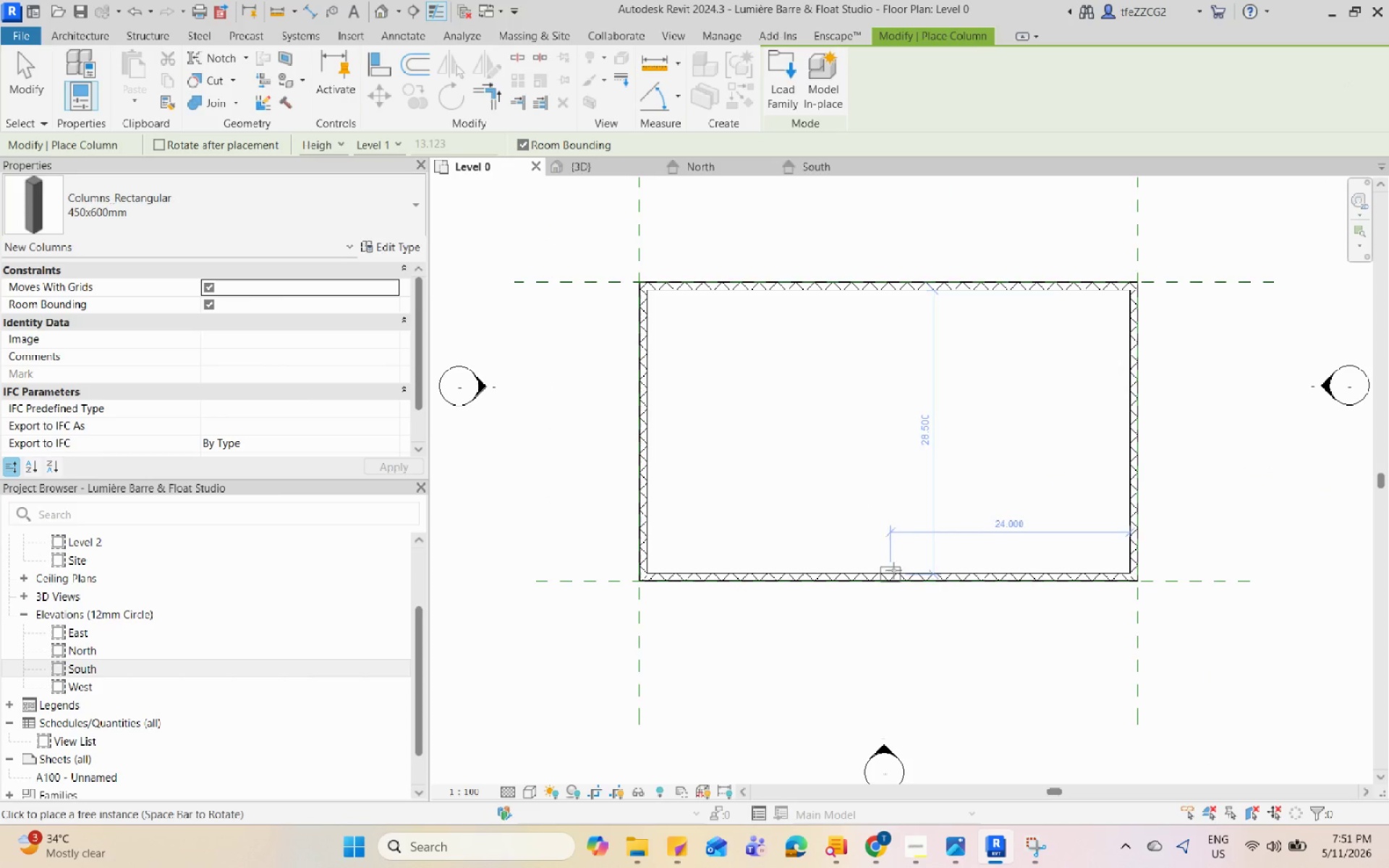 
scroll: coordinate [877, 589], scroll_direction: none, amount: 0.0
 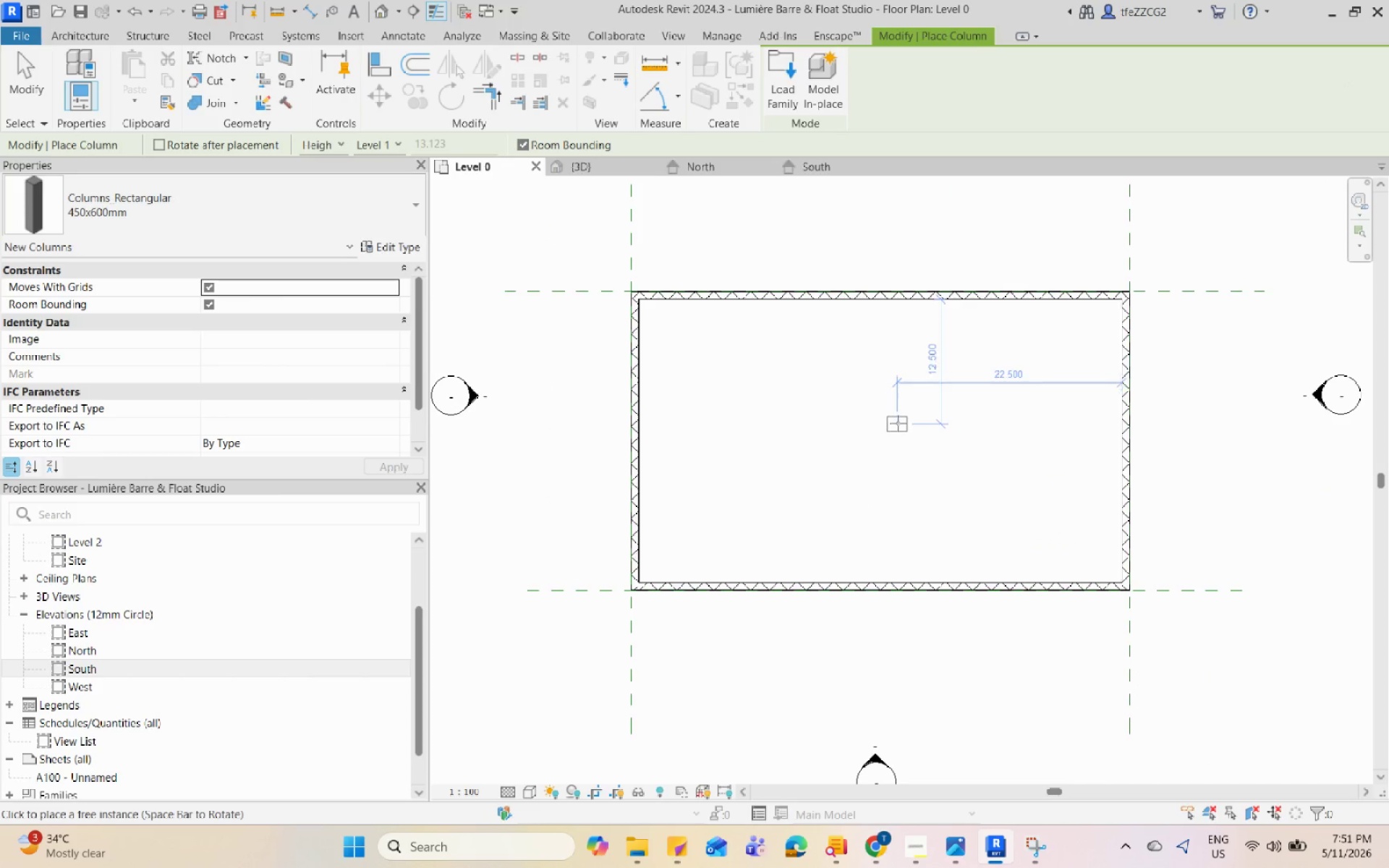 
key(Escape)
key(Escape)
type(rp)
 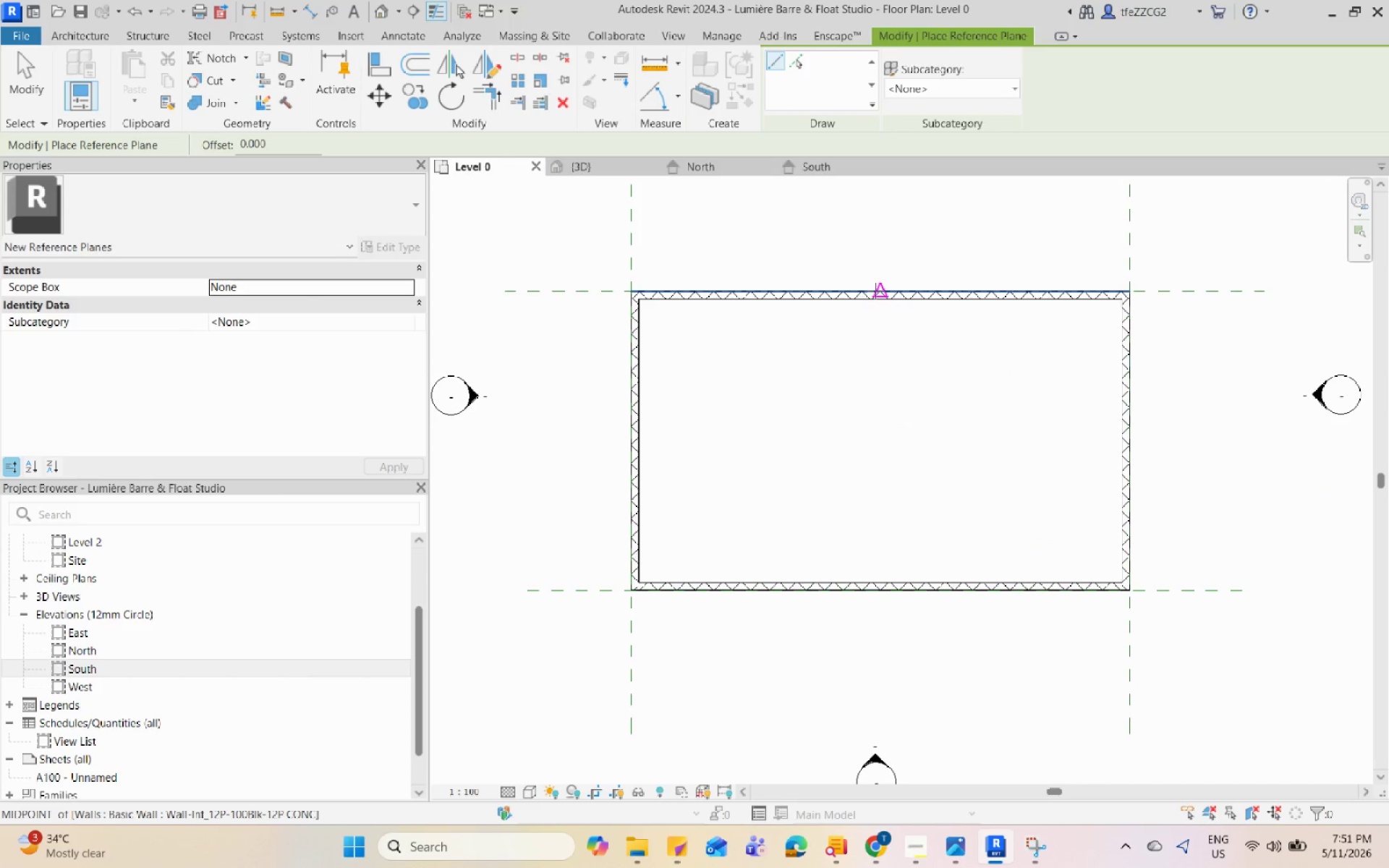 
left_click([879, 289])
 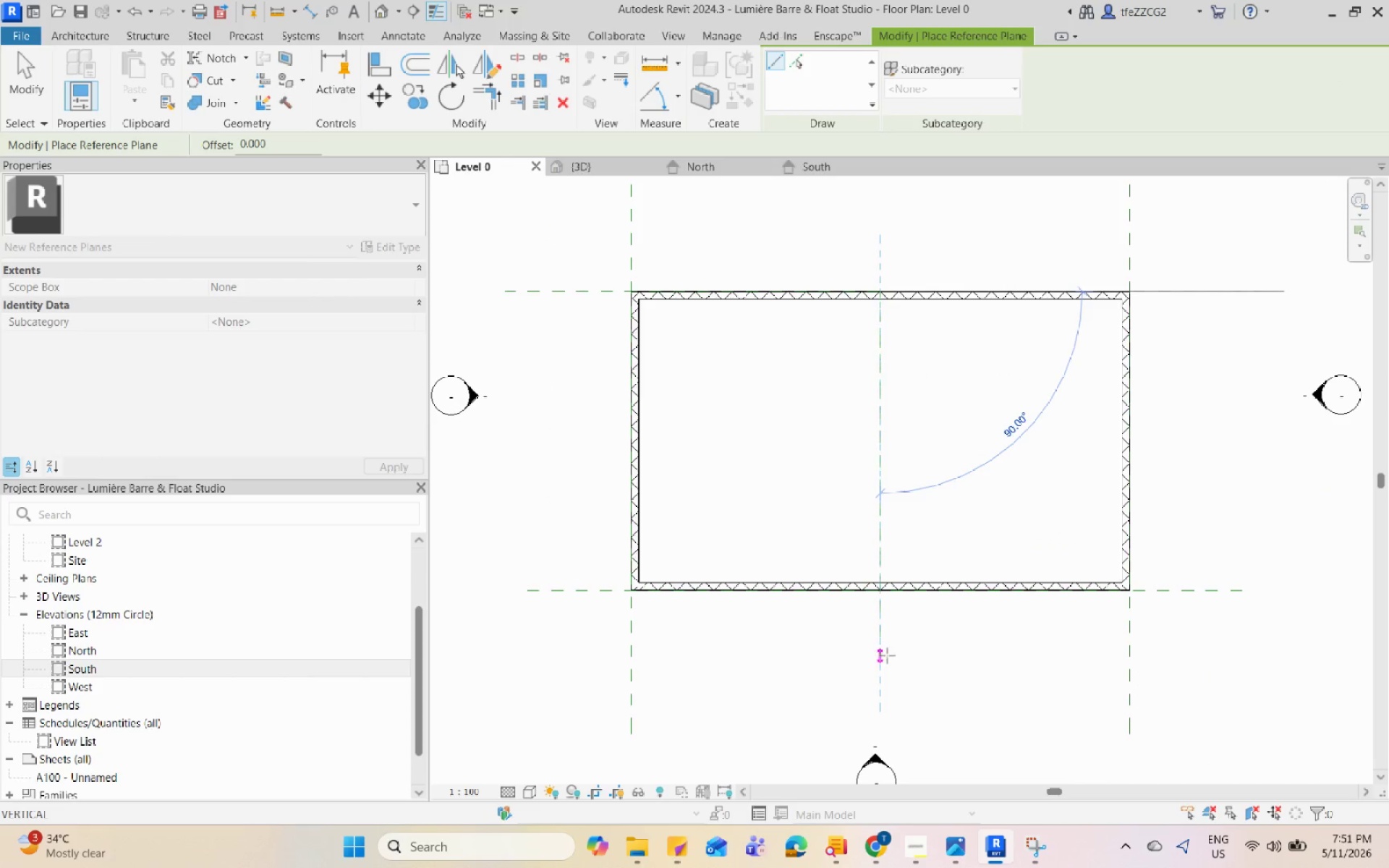 
key(Escape)
 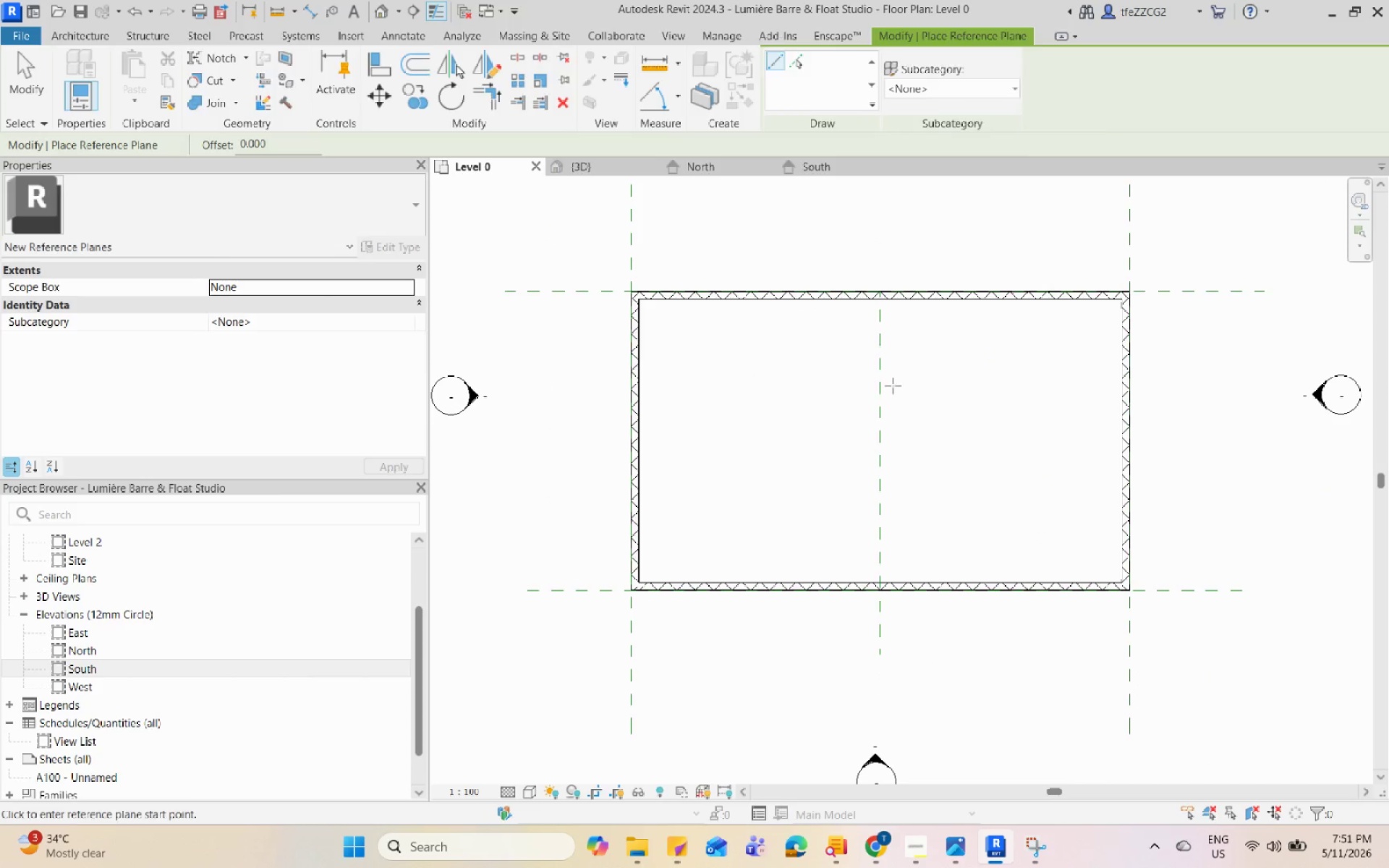 
key(Escape)
 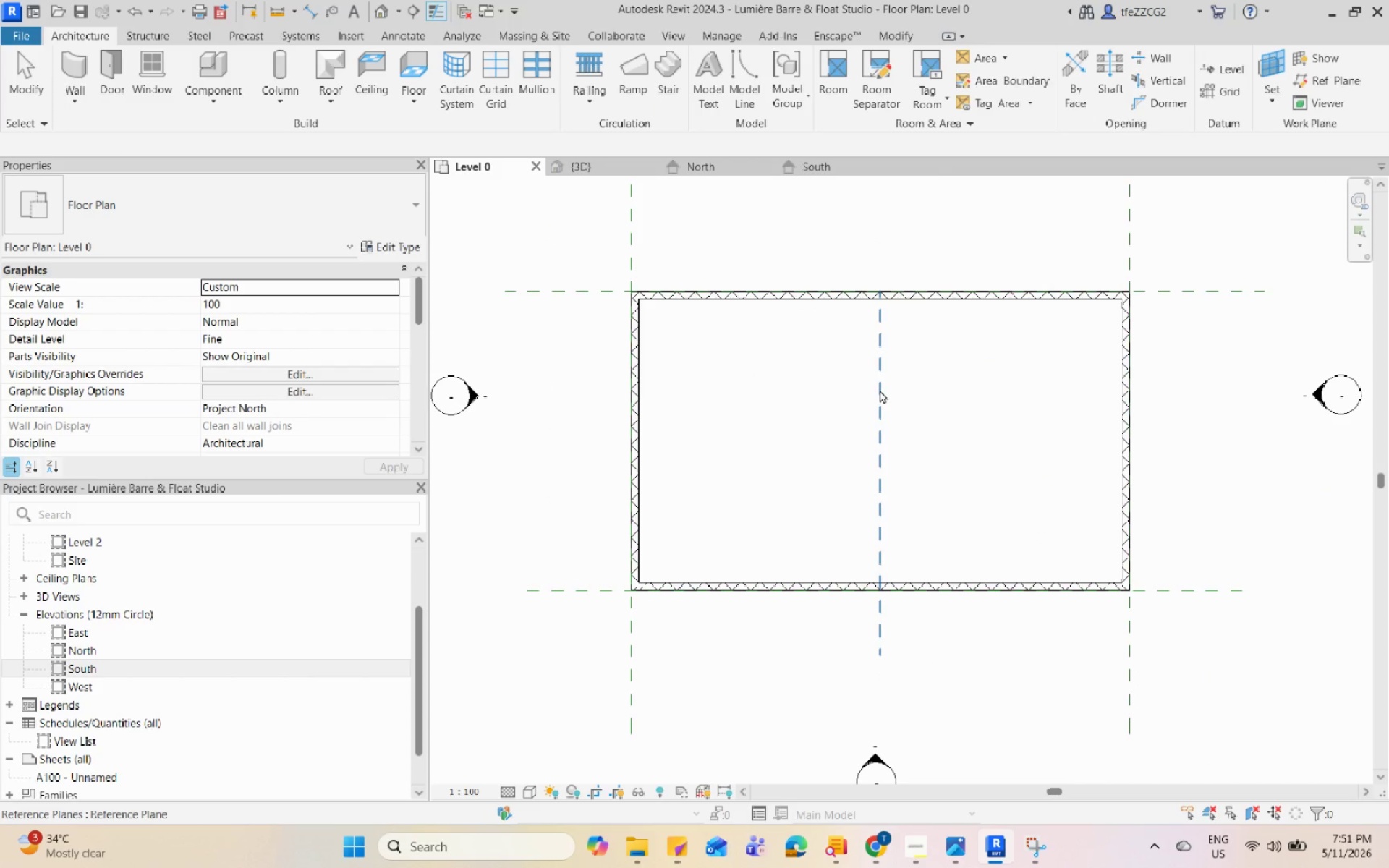 
left_click([880, 390])
 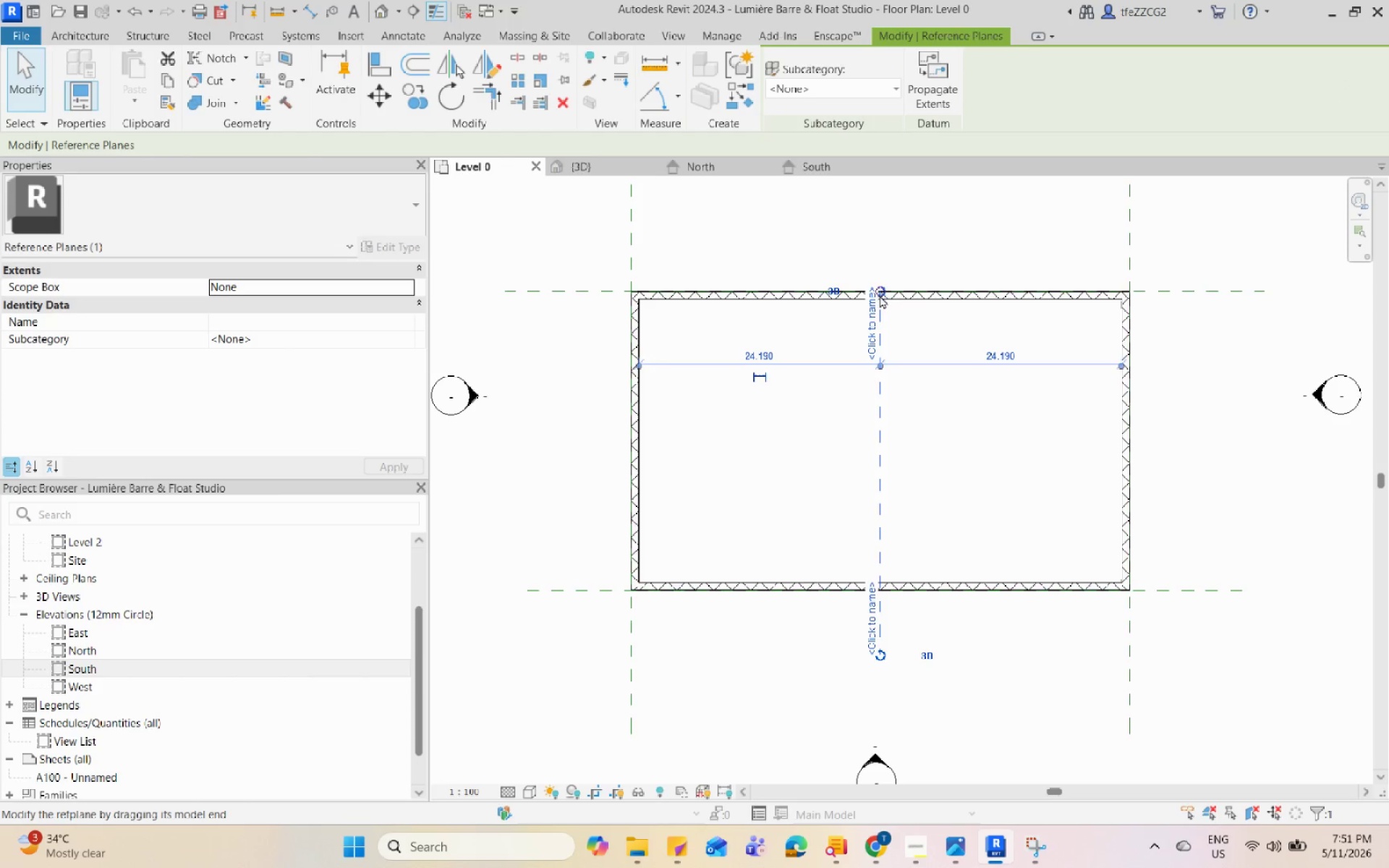 
left_click_drag(start_coordinate=[880, 286], to_coordinate=[886, 221])
 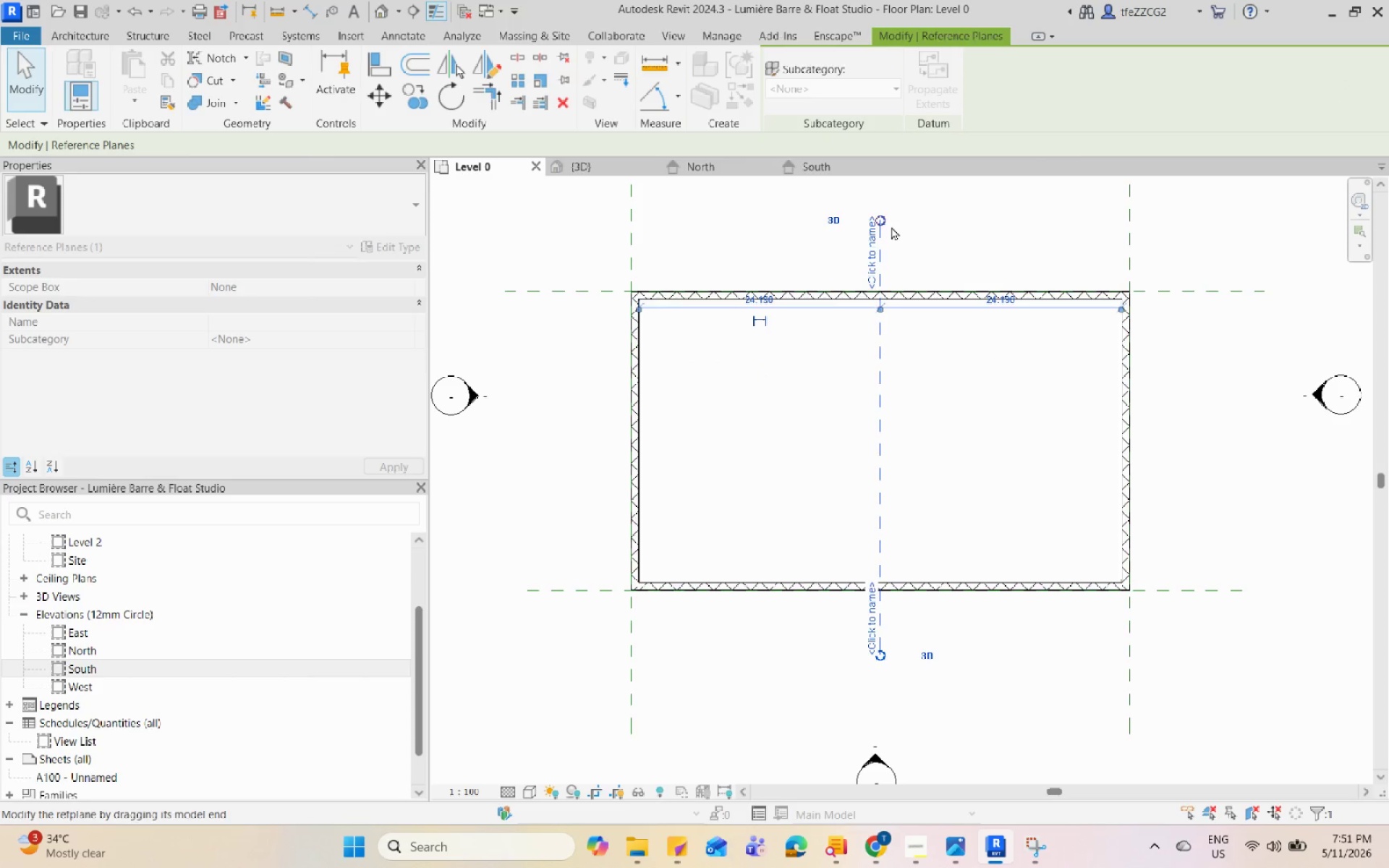 
left_click([897, 230])
 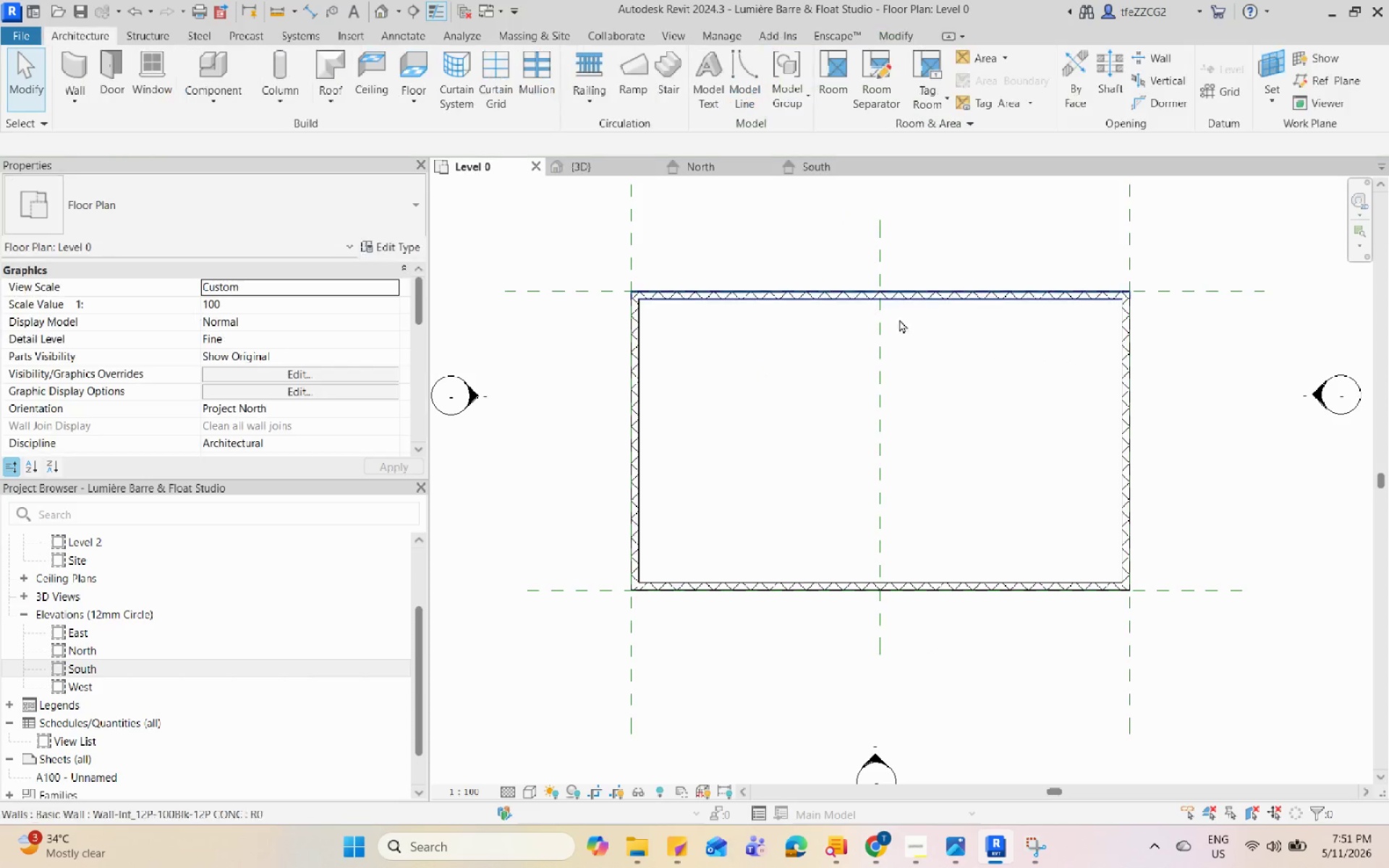 
scroll: coordinate [891, 469], scroll_direction: down, amount: 3.0
 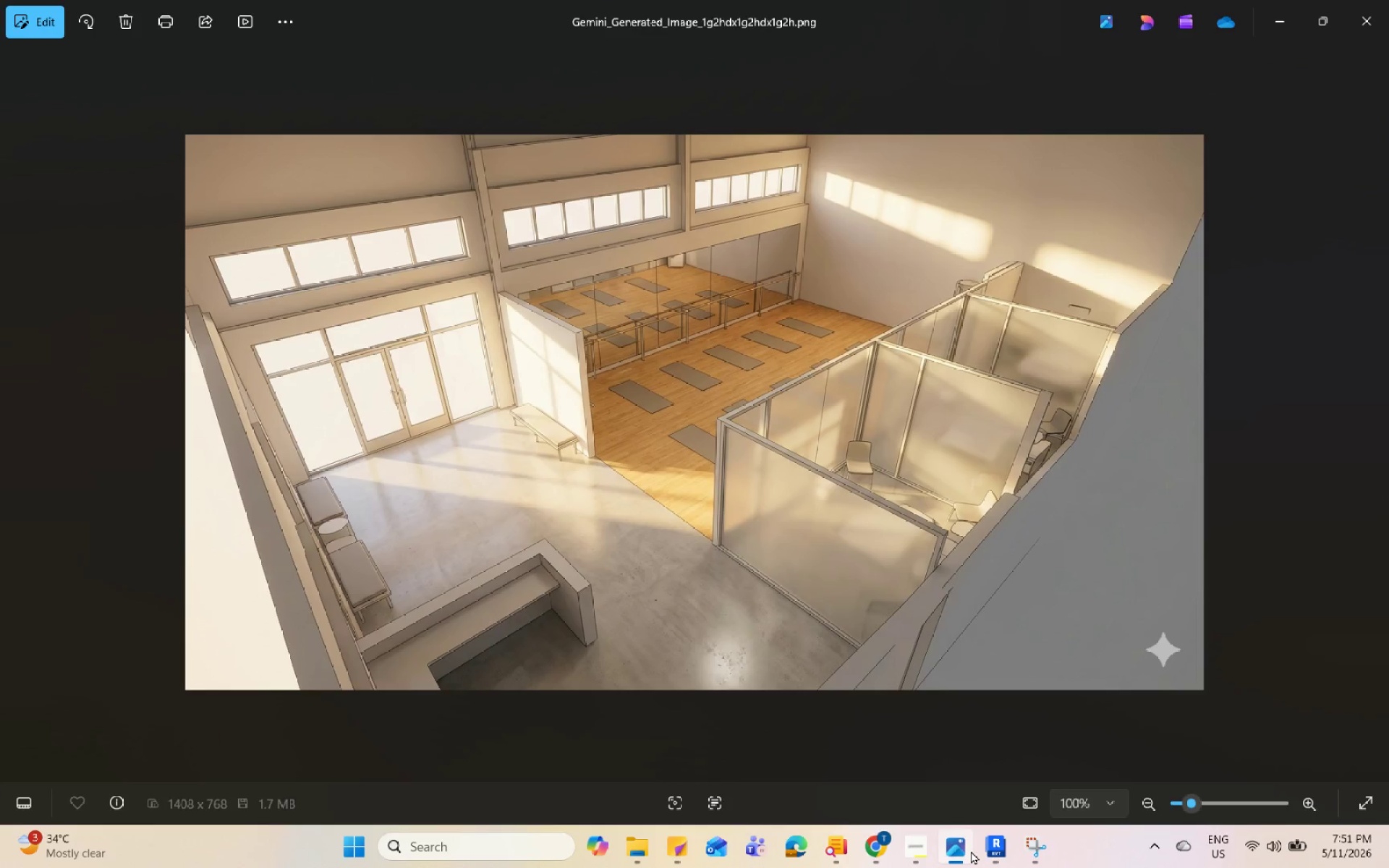 
left_click([971, 851])
 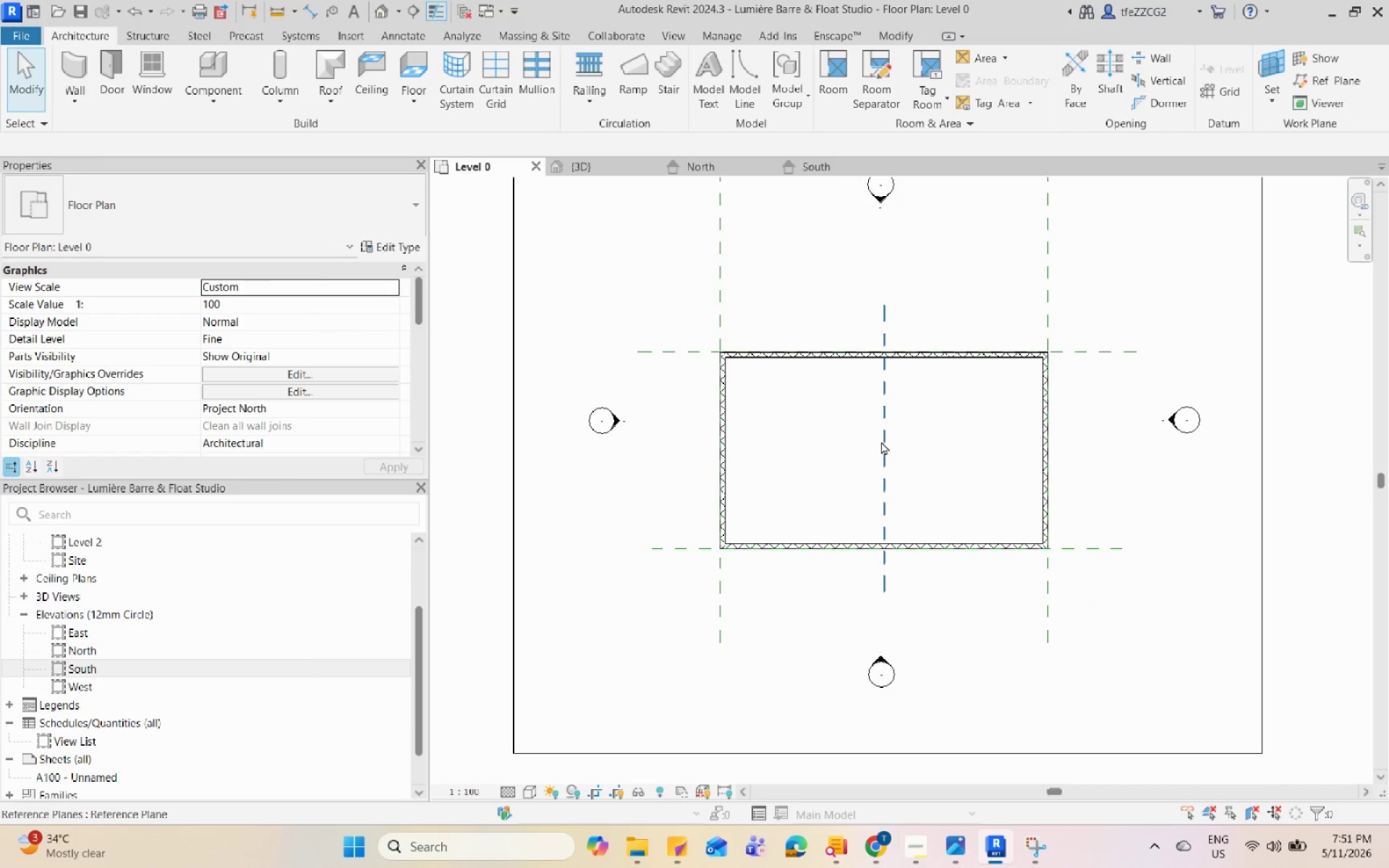 
left_click([881, 441])
 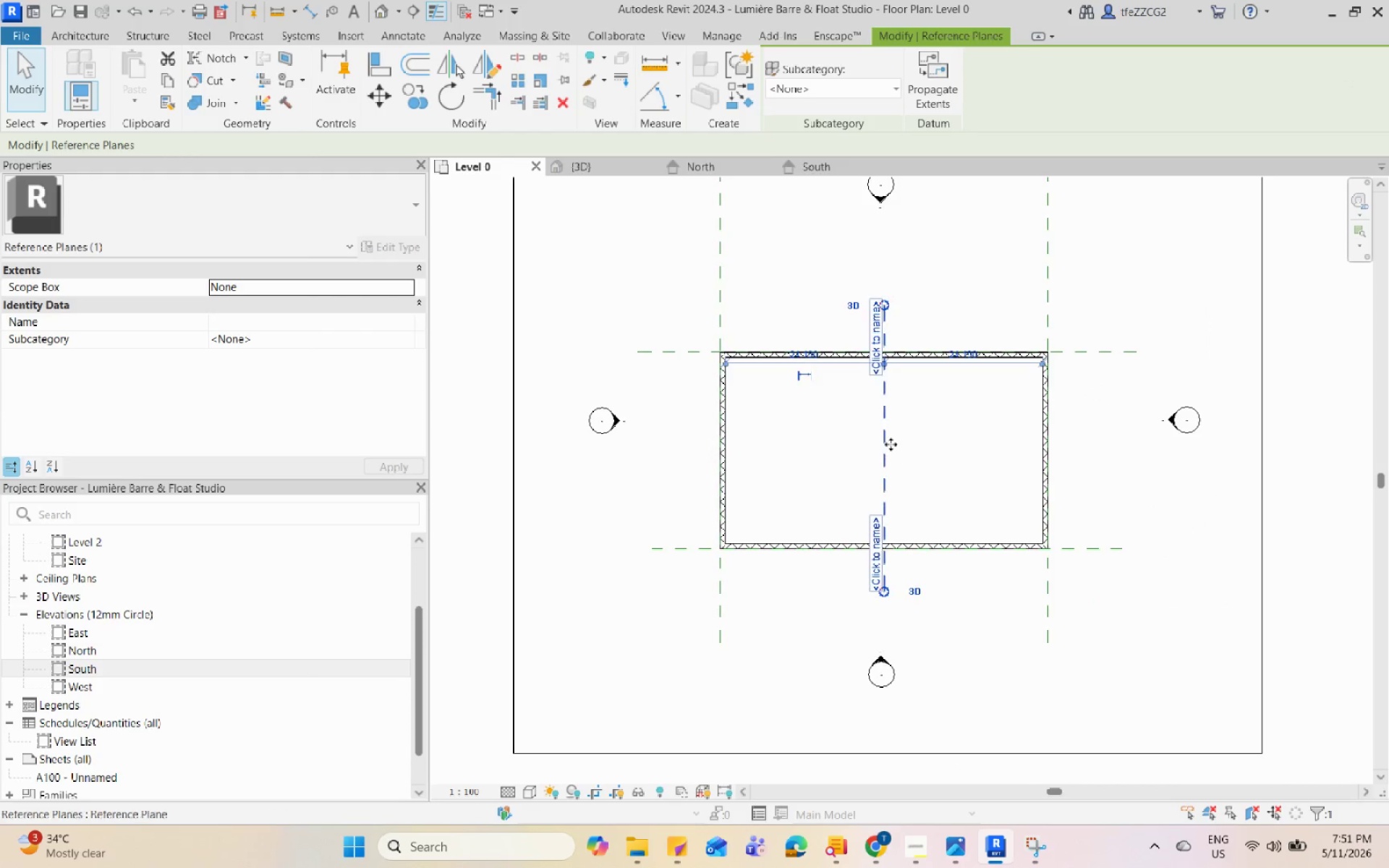 
left_click_drag(start_coordinate=[886, 442], to_coordinate=[946, 448])
 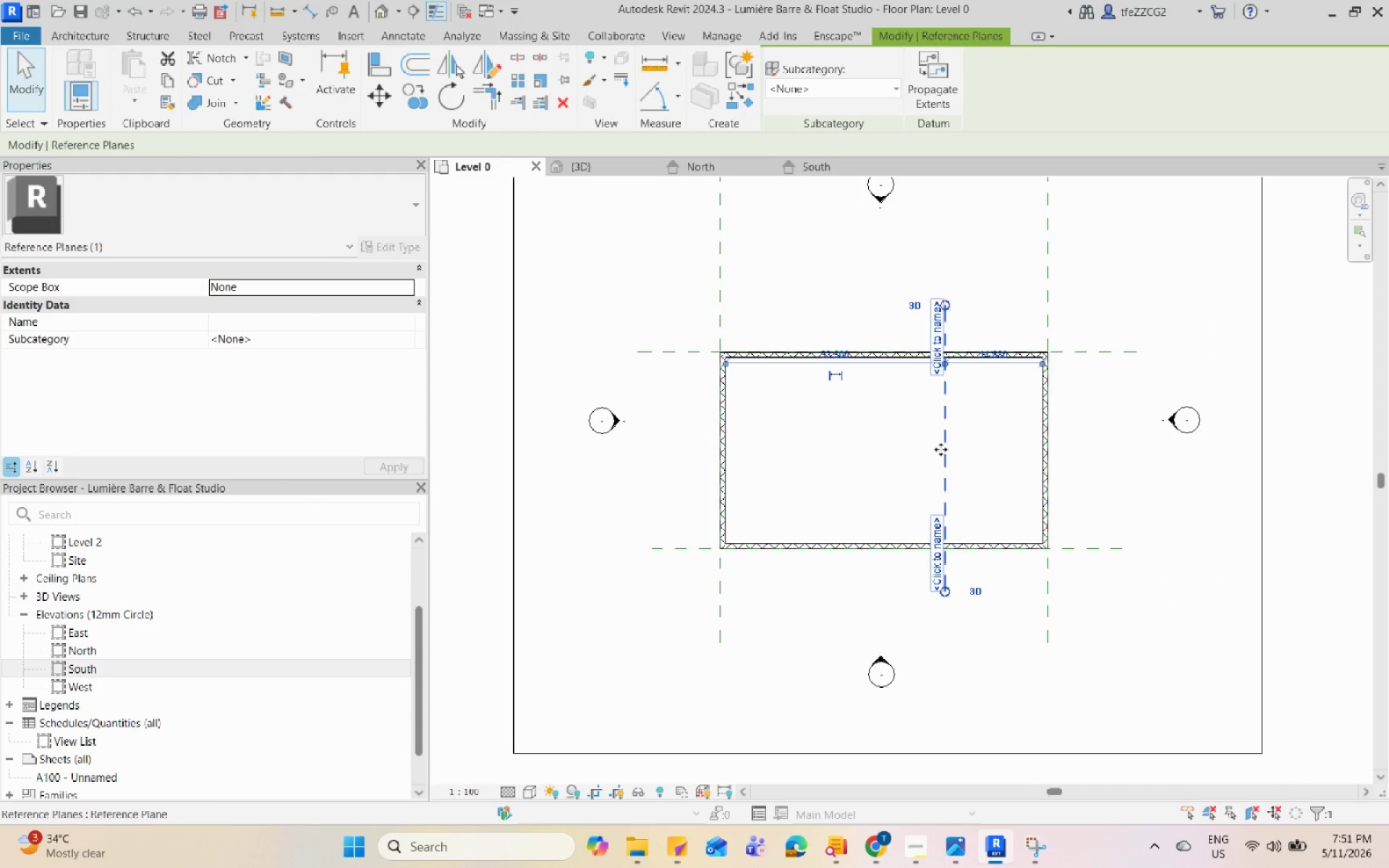 
left_click_drag(start_coordinate=[940, 449], to_coordinate=[962, 452])
 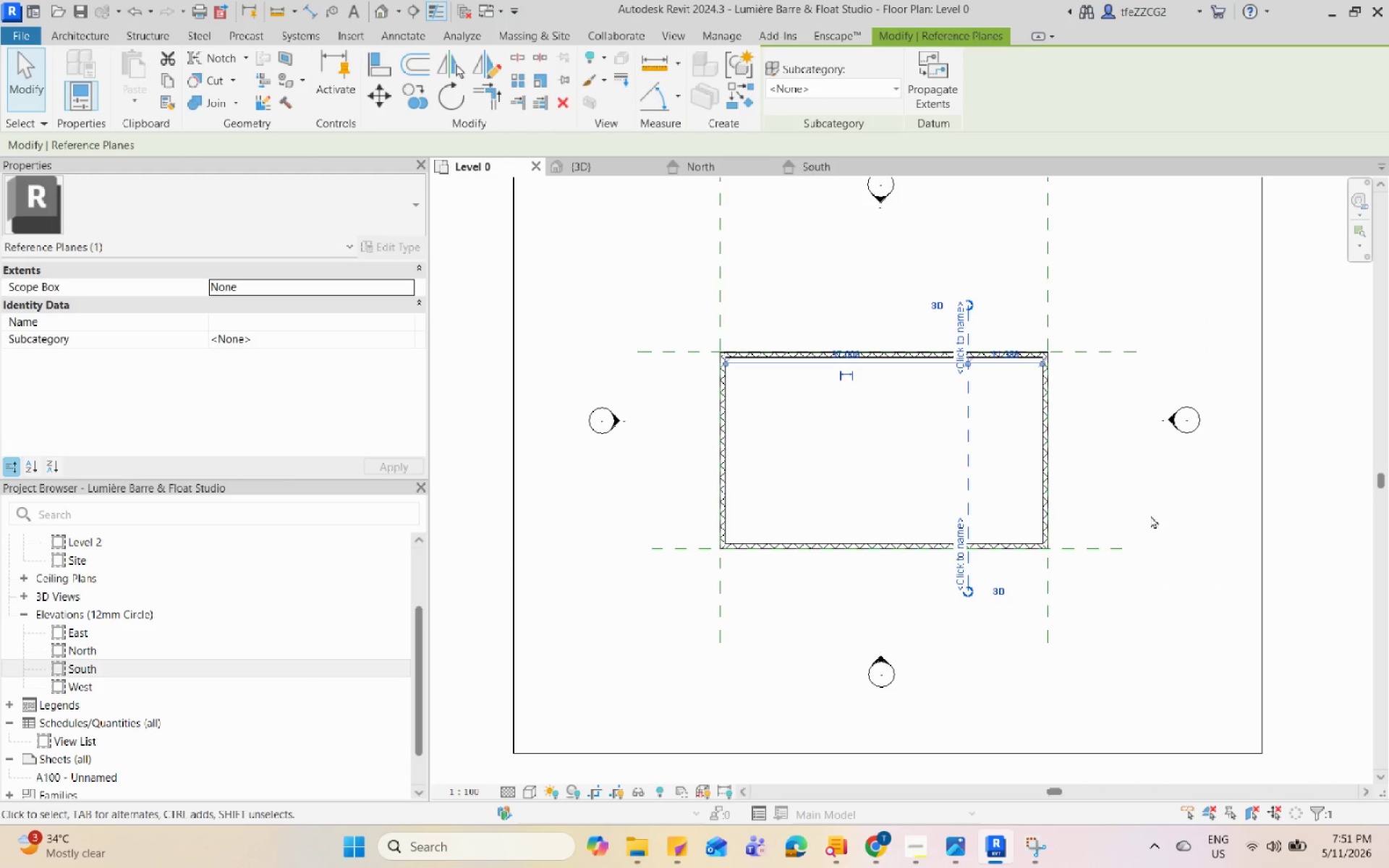 
left_click([1151, 518])
 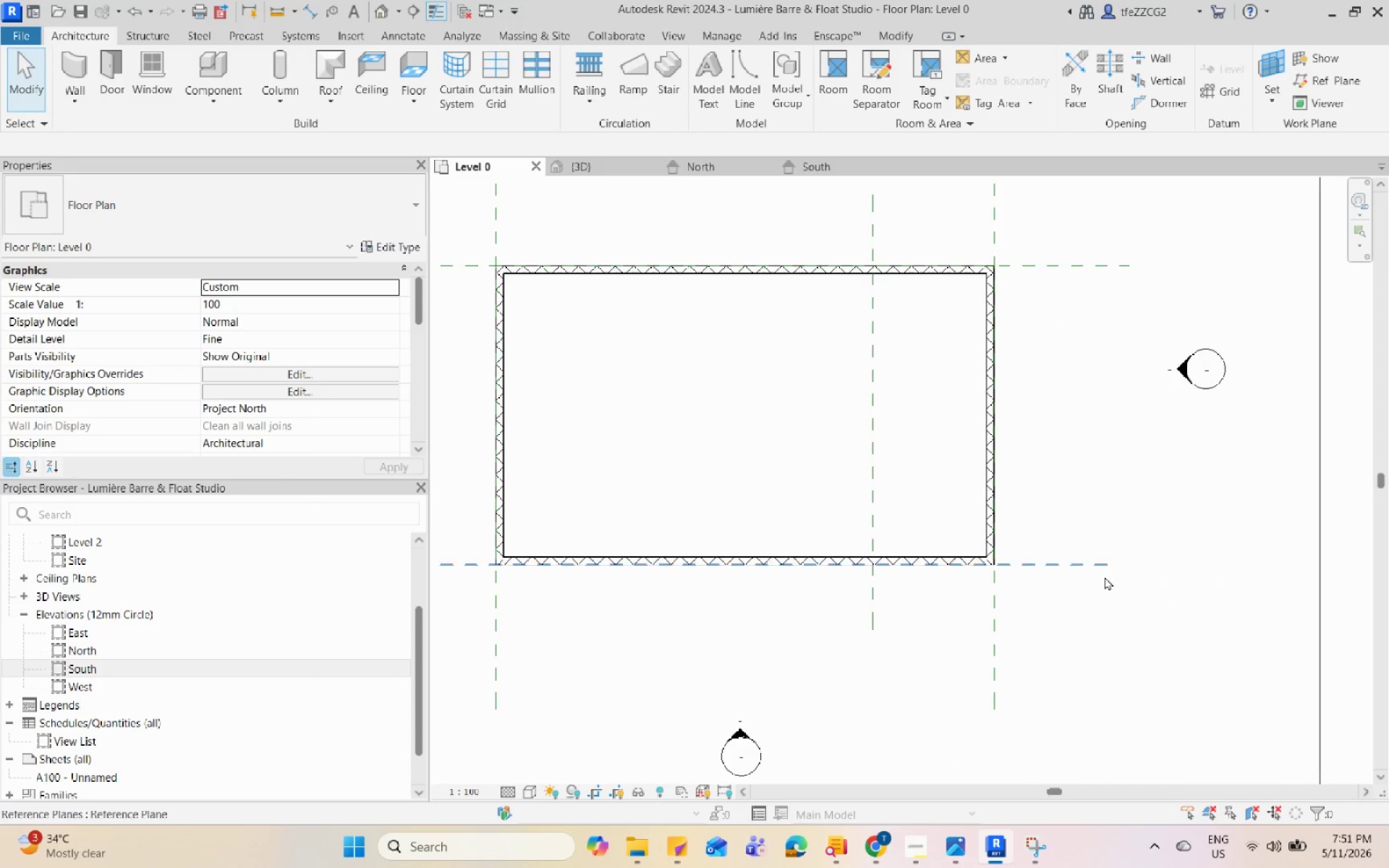 
scroll: coordinate [987, 536], scroll_direction: up, amount: 4.0
 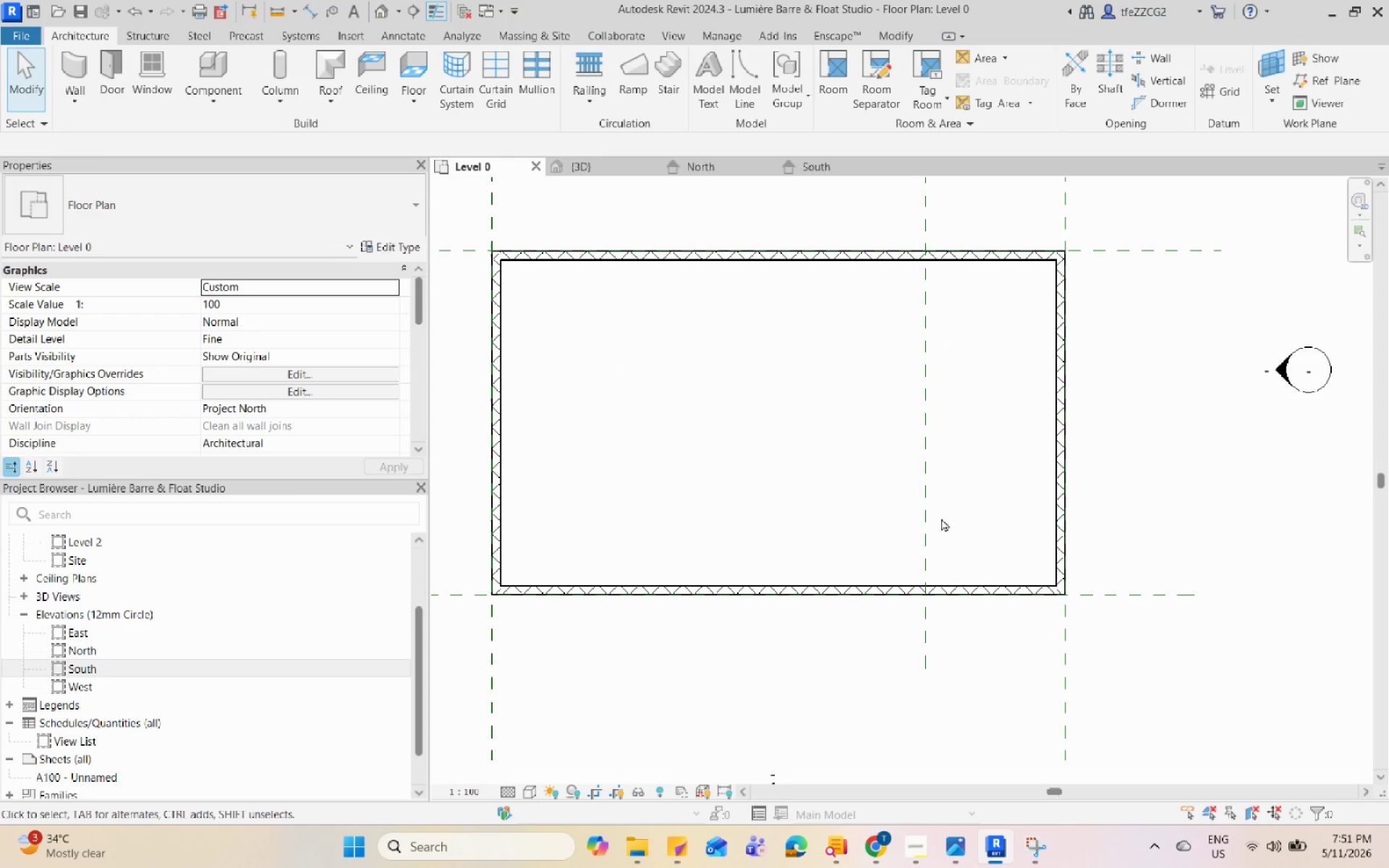 
left_click([927, 509])
 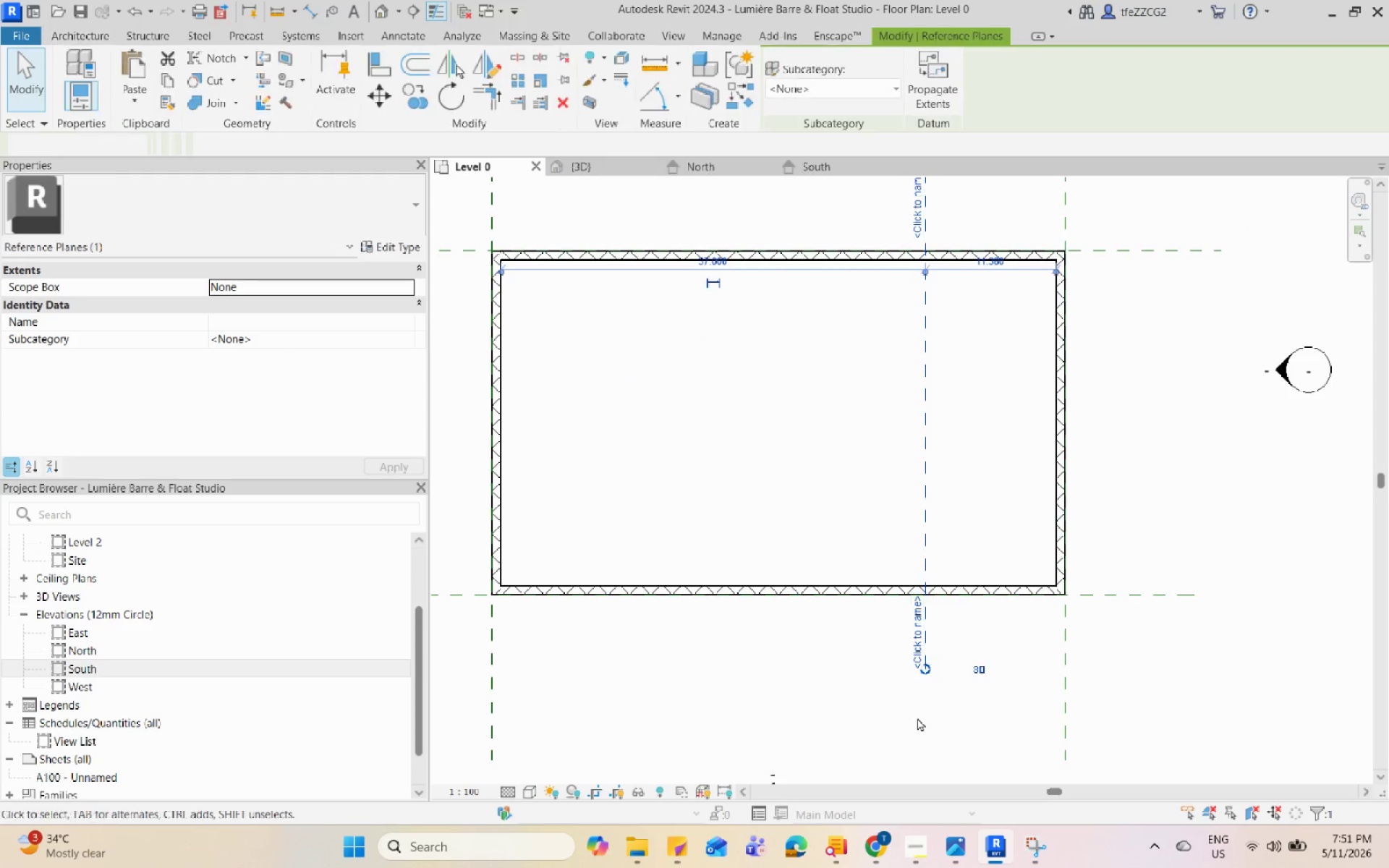 
type(rp)
 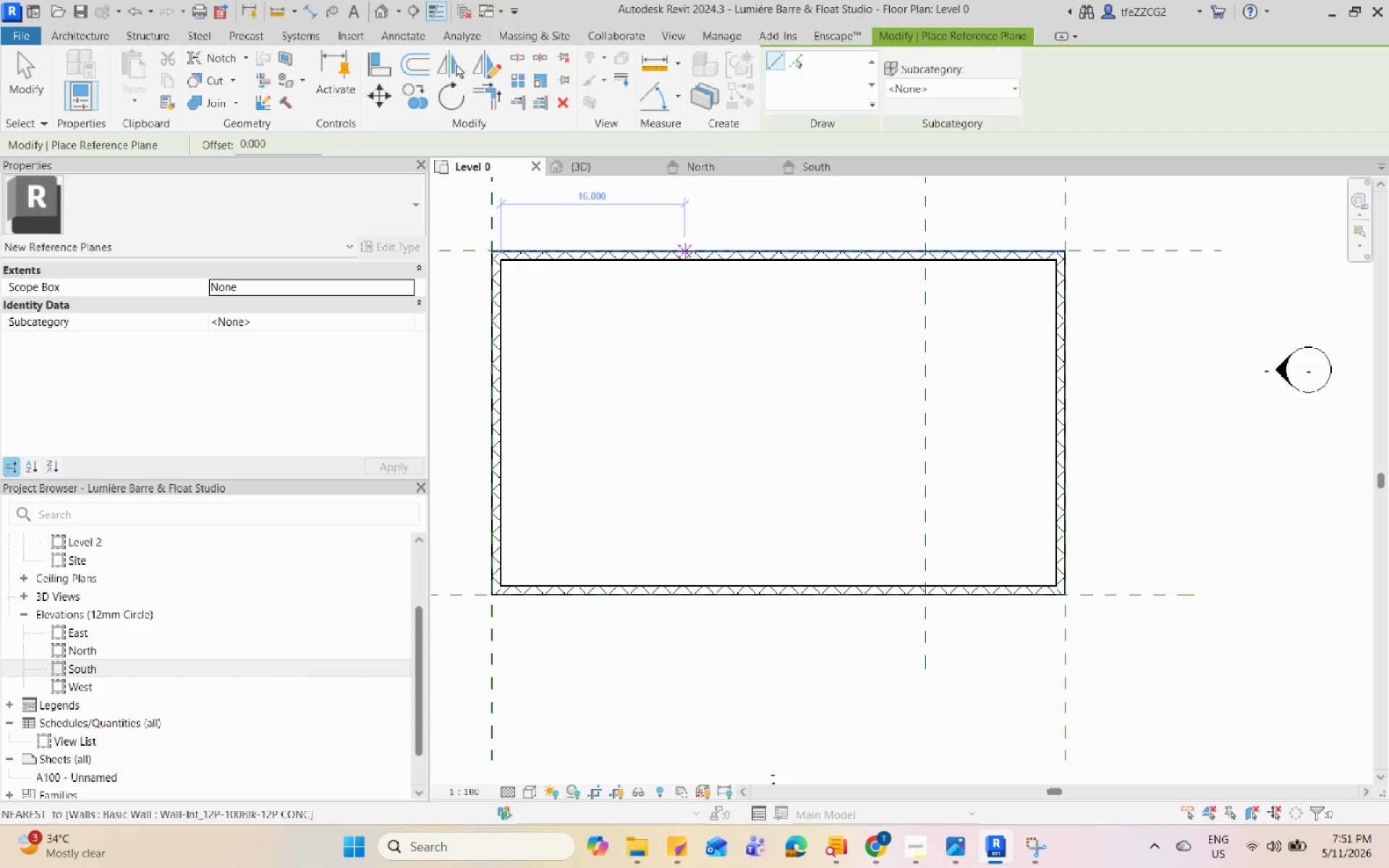 
left_click([688, 250])
 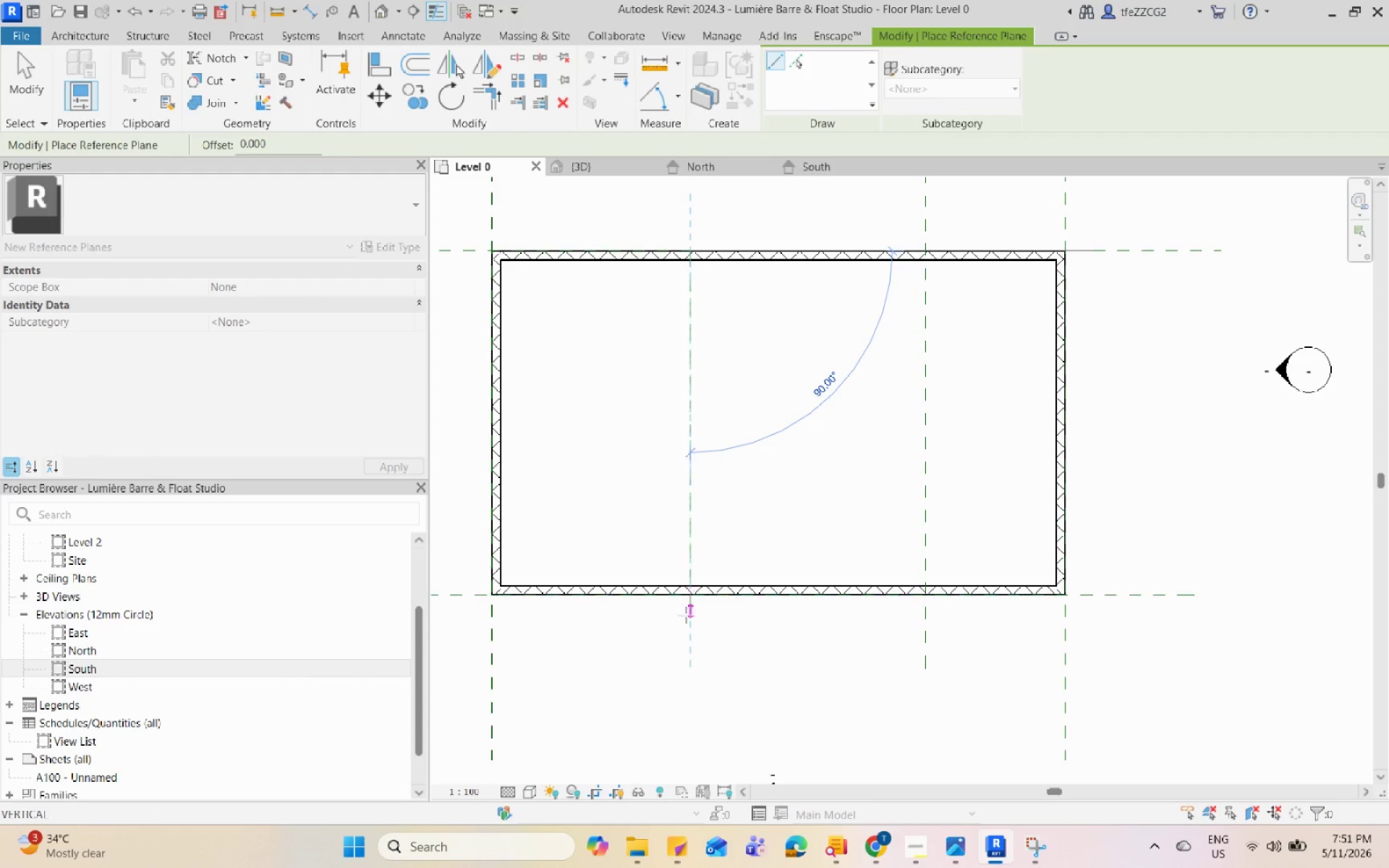 
left_click([685, 647])
 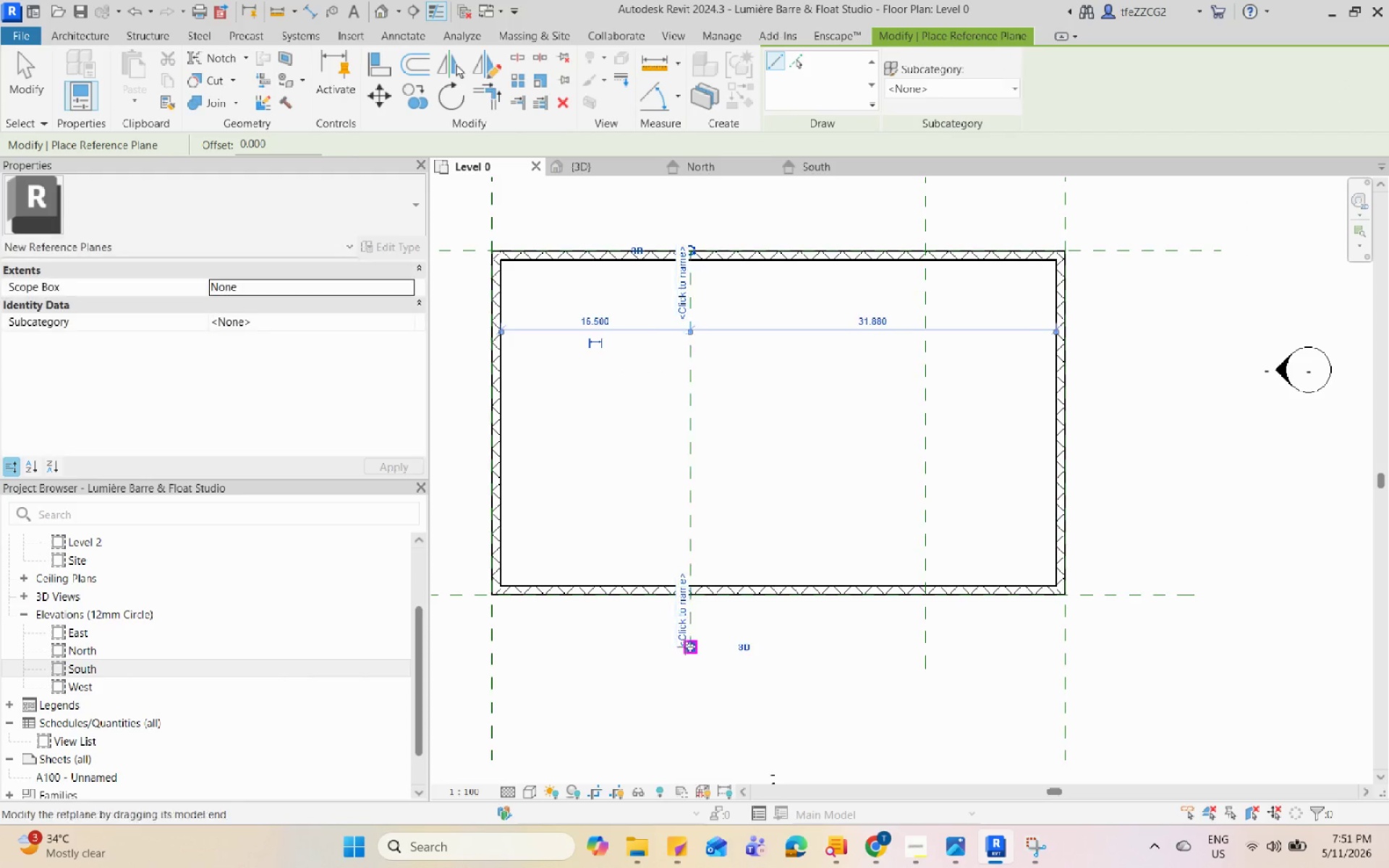 
key(Escape)
 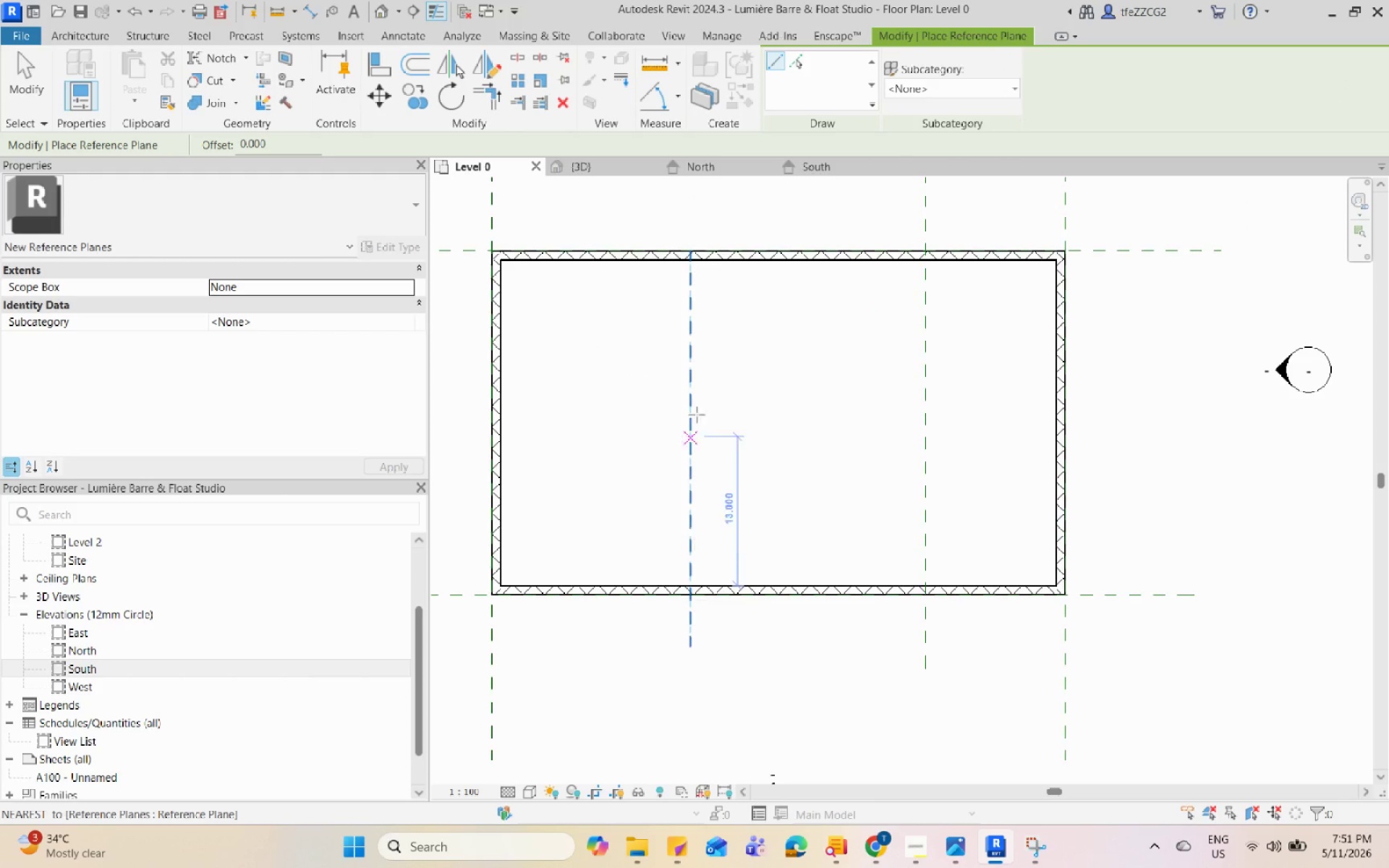 
key(Escape)
 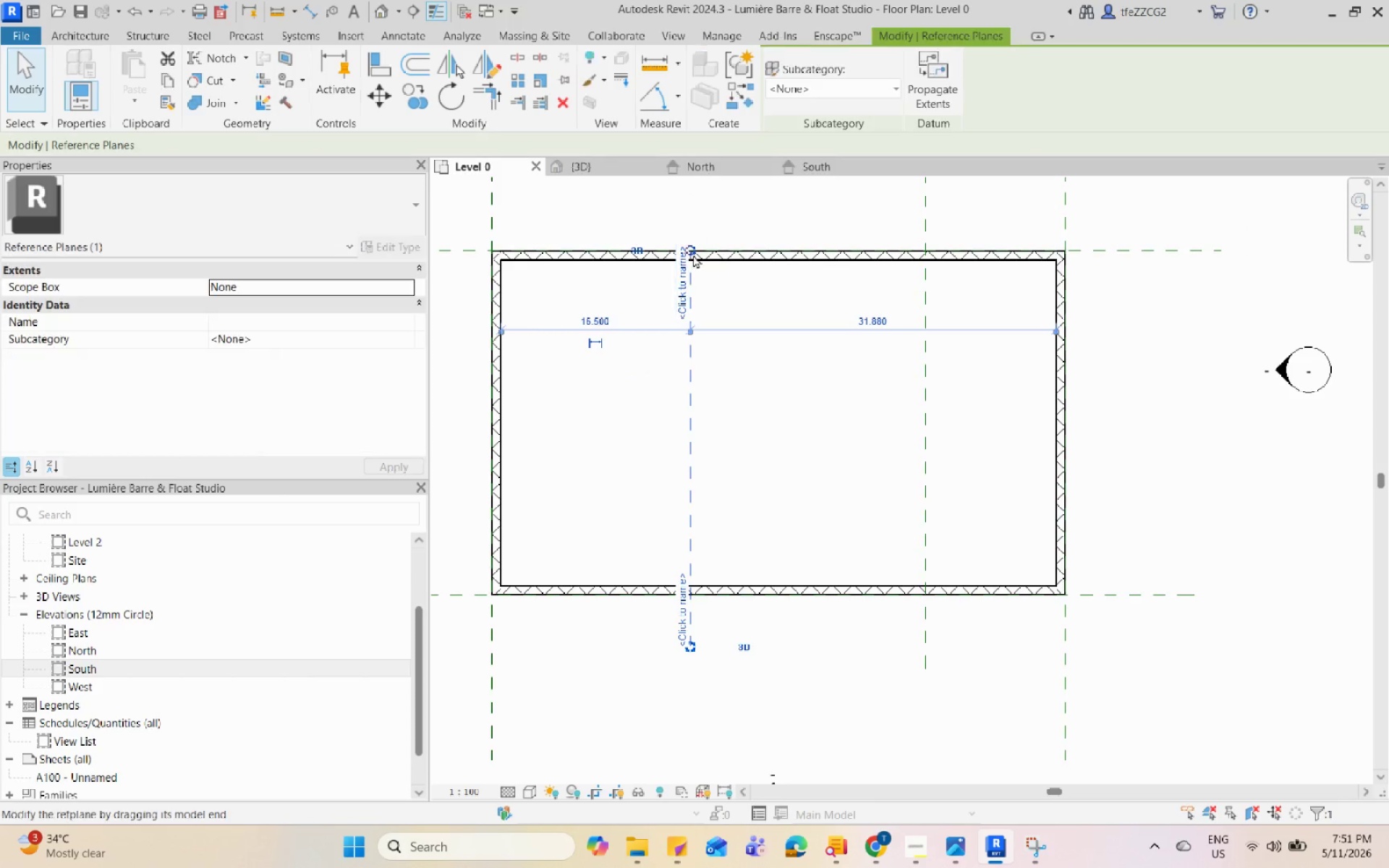 
left_click_drag(start_coordinate=[689, 250], to_coordinate=[696, 208])
 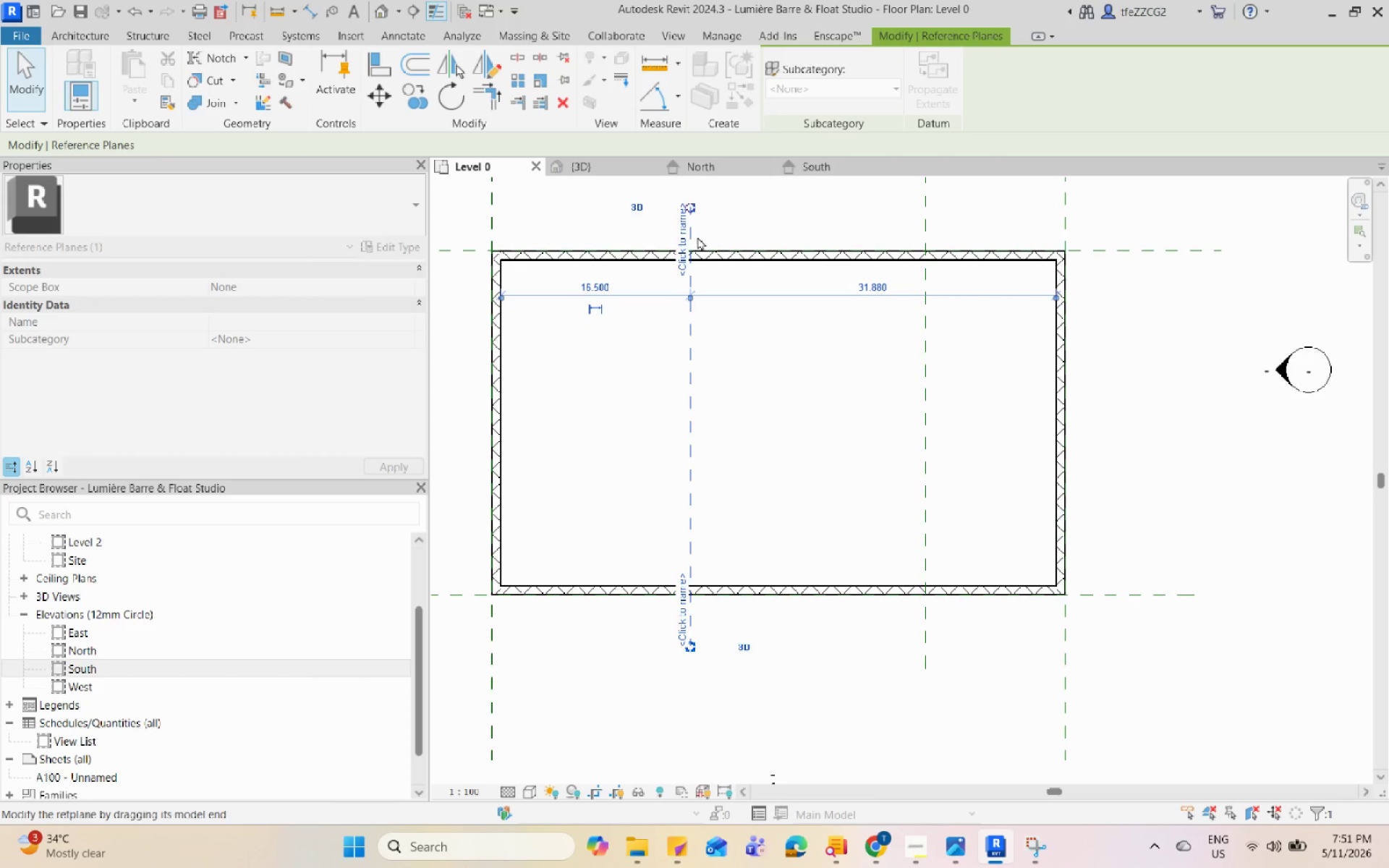 
key(Escape)
 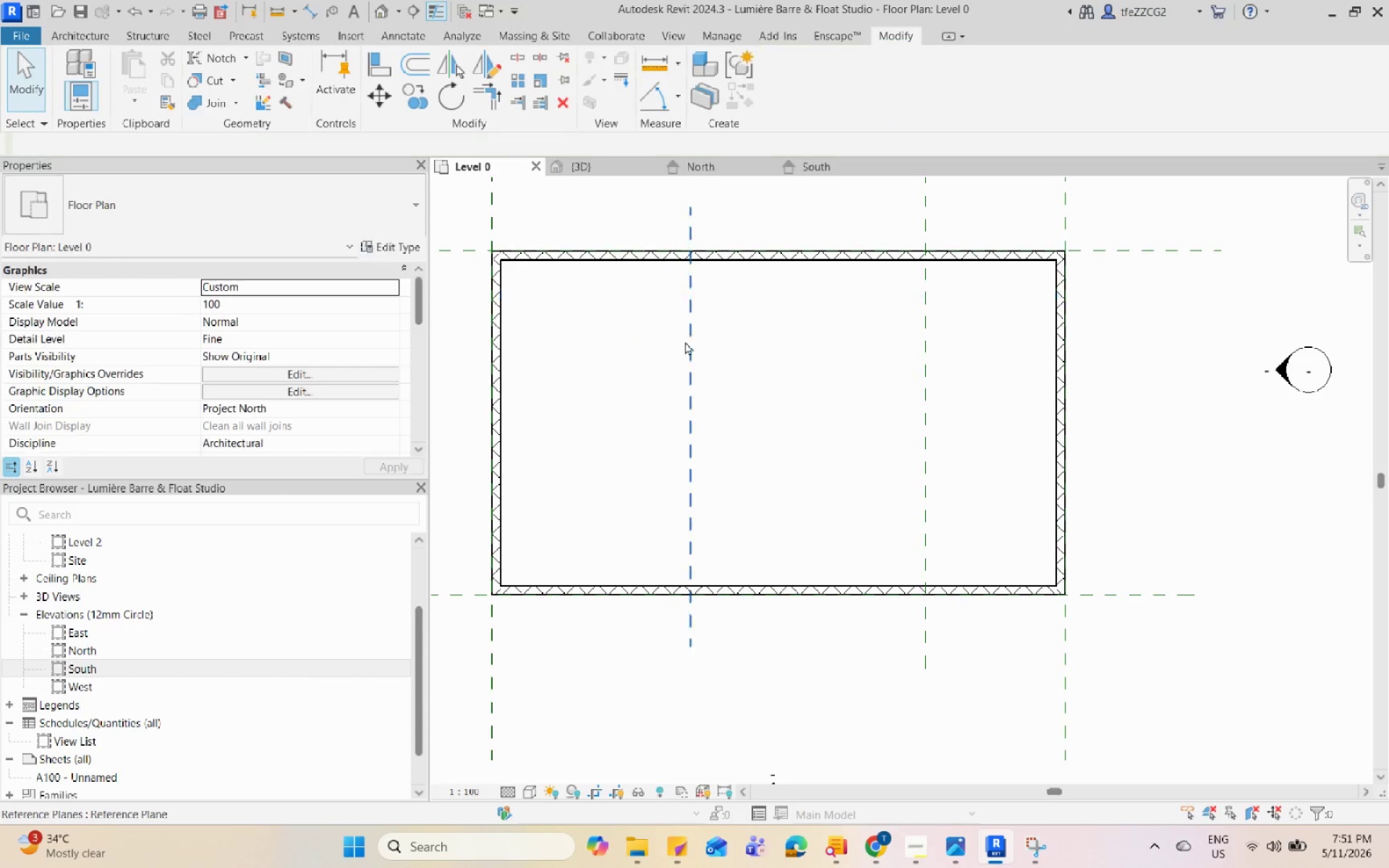 
left_click([685, 341])
 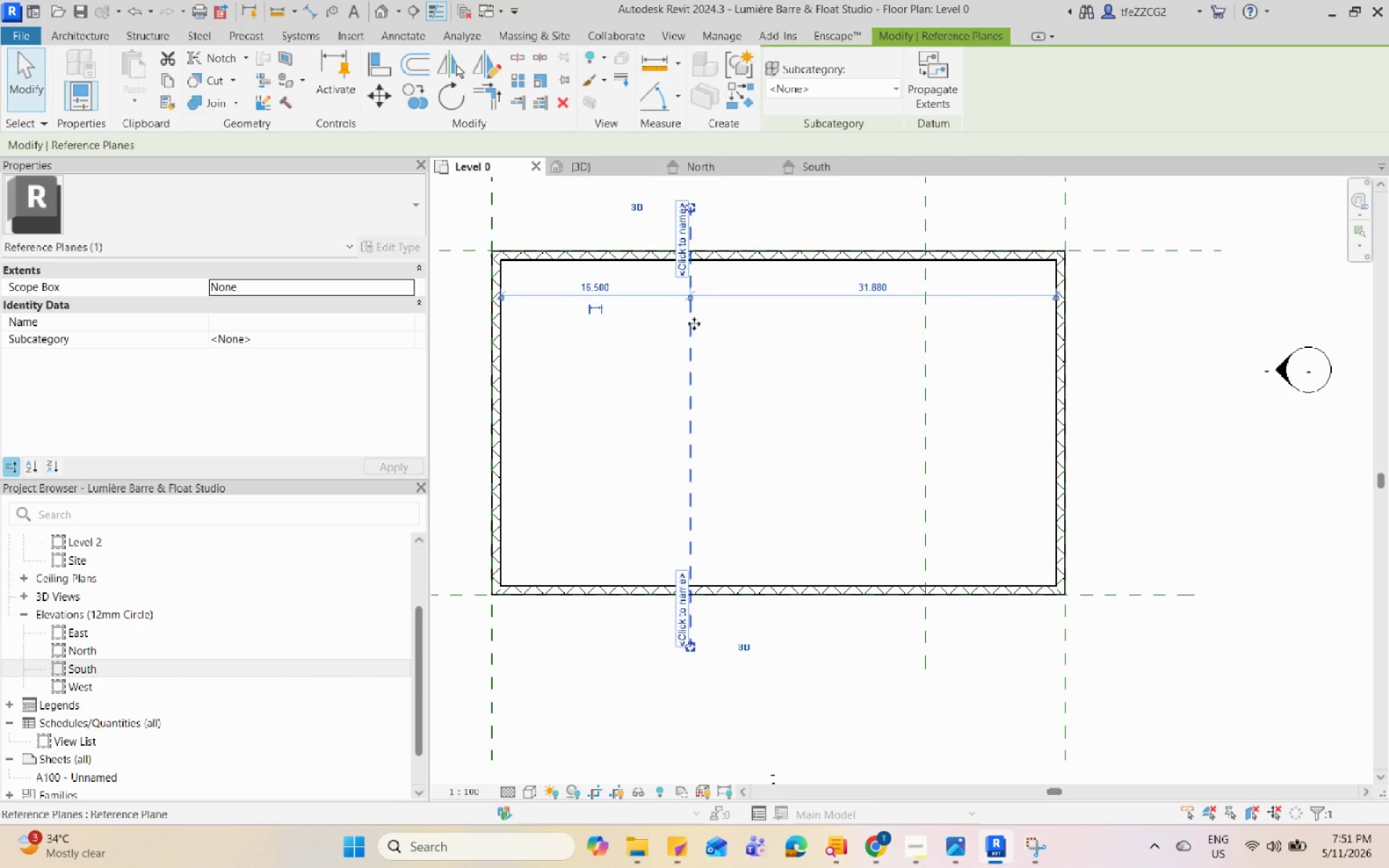 
left_click_drag(start_coordinate=[690, 325], to_coordinate=[704, 325])
 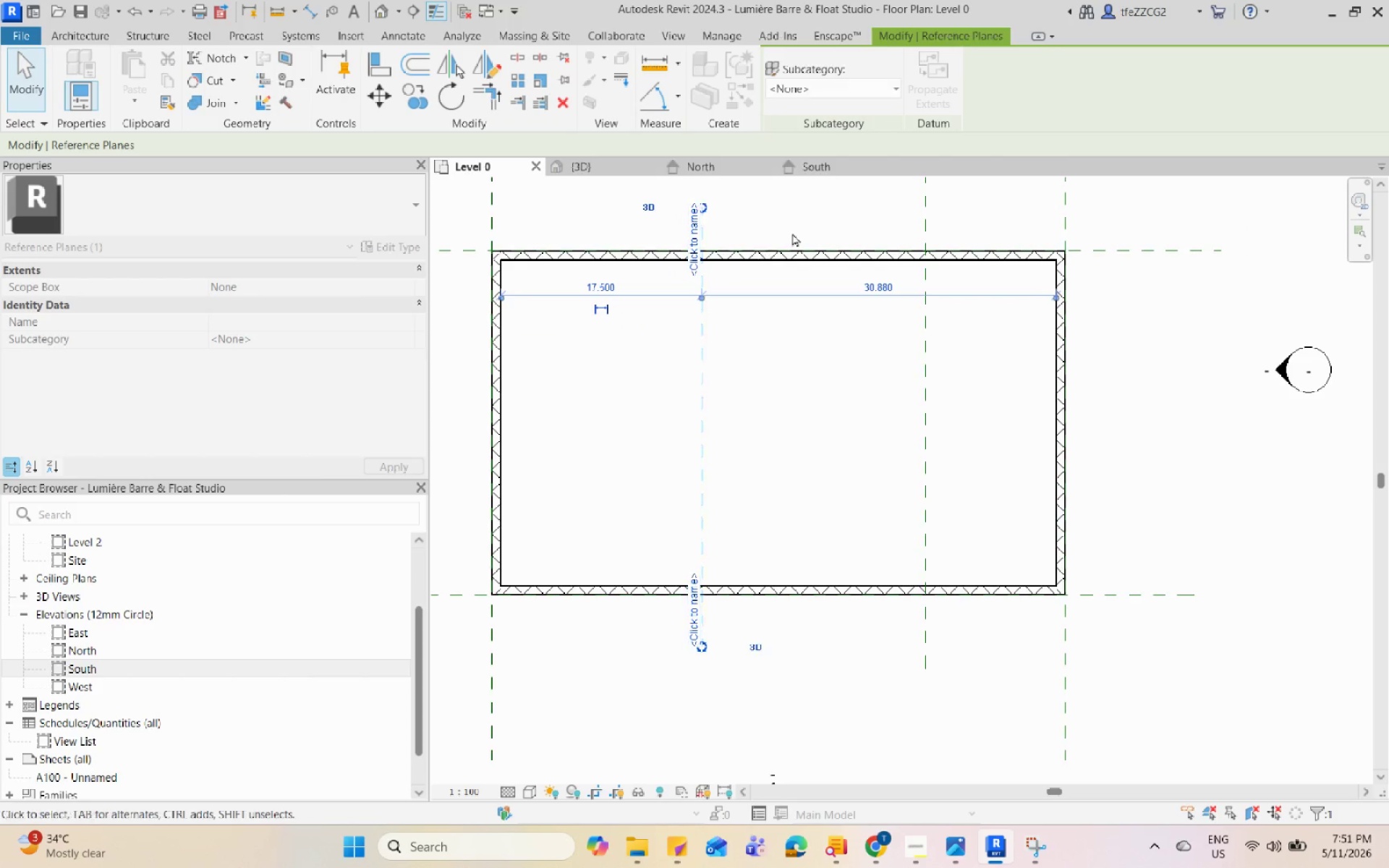 
left_click([794, 232])
 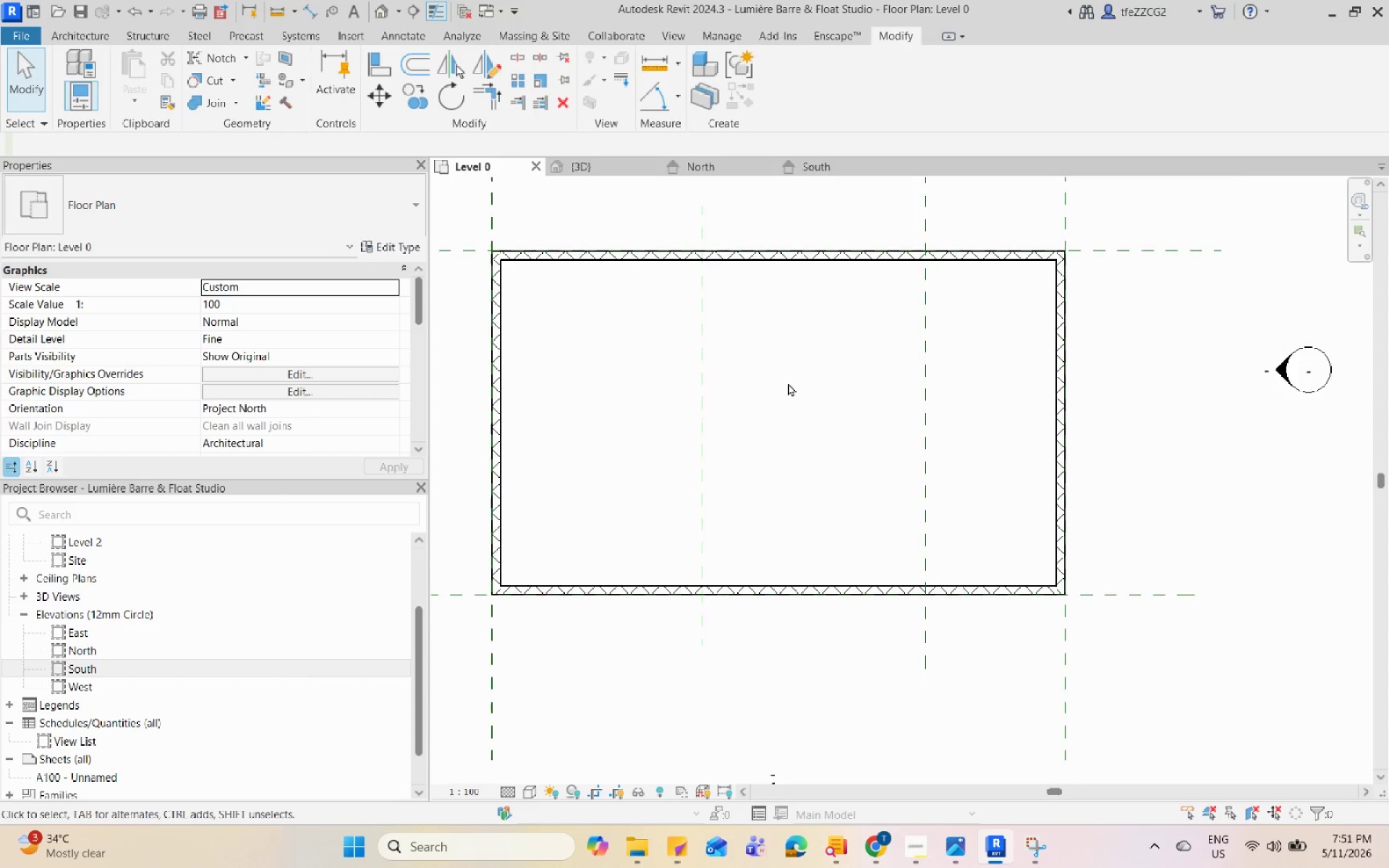 
scroll: coordinate [943, 455], scroll_direction: down, amount: 2.0
 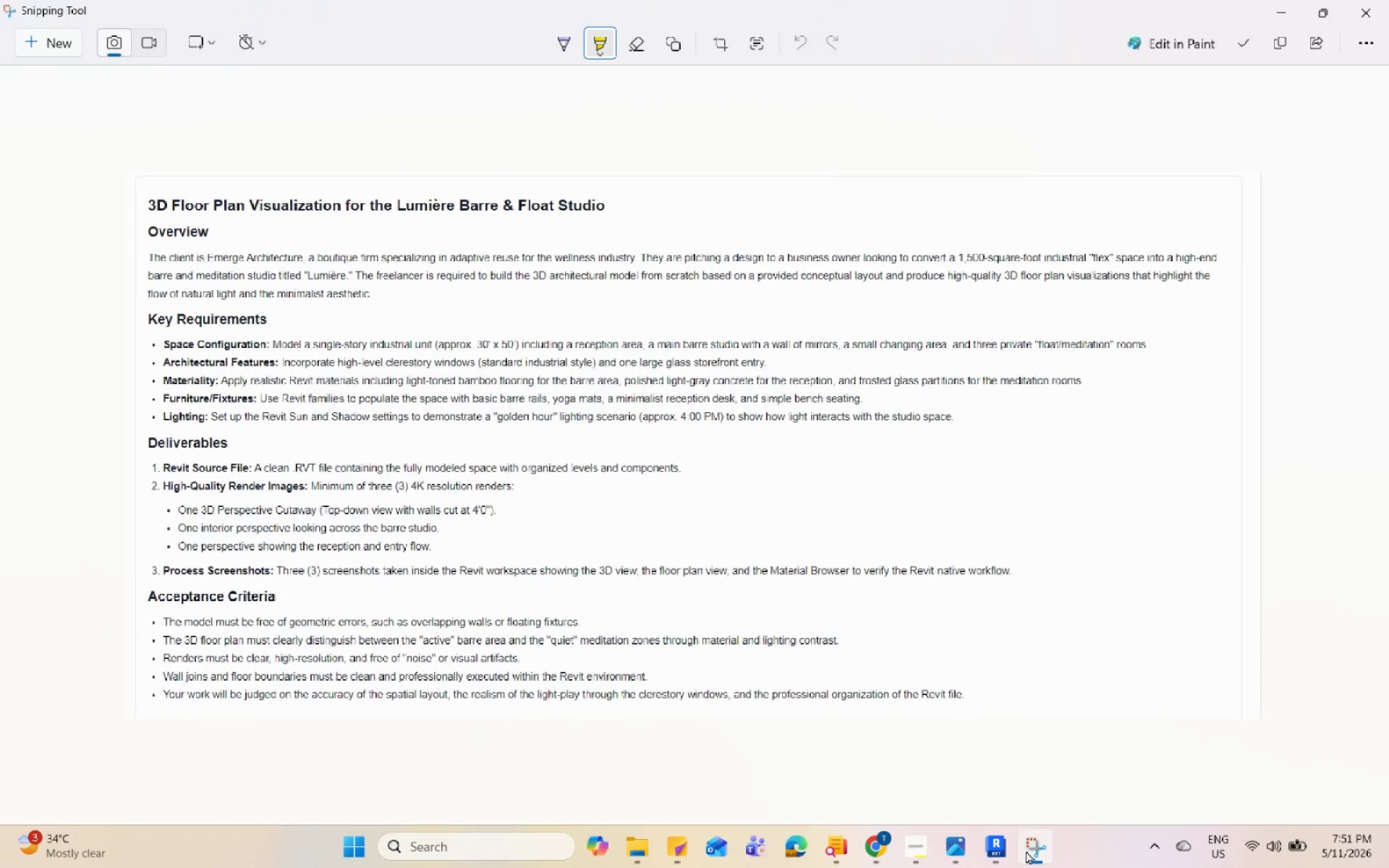 
double_click([948, 850])
 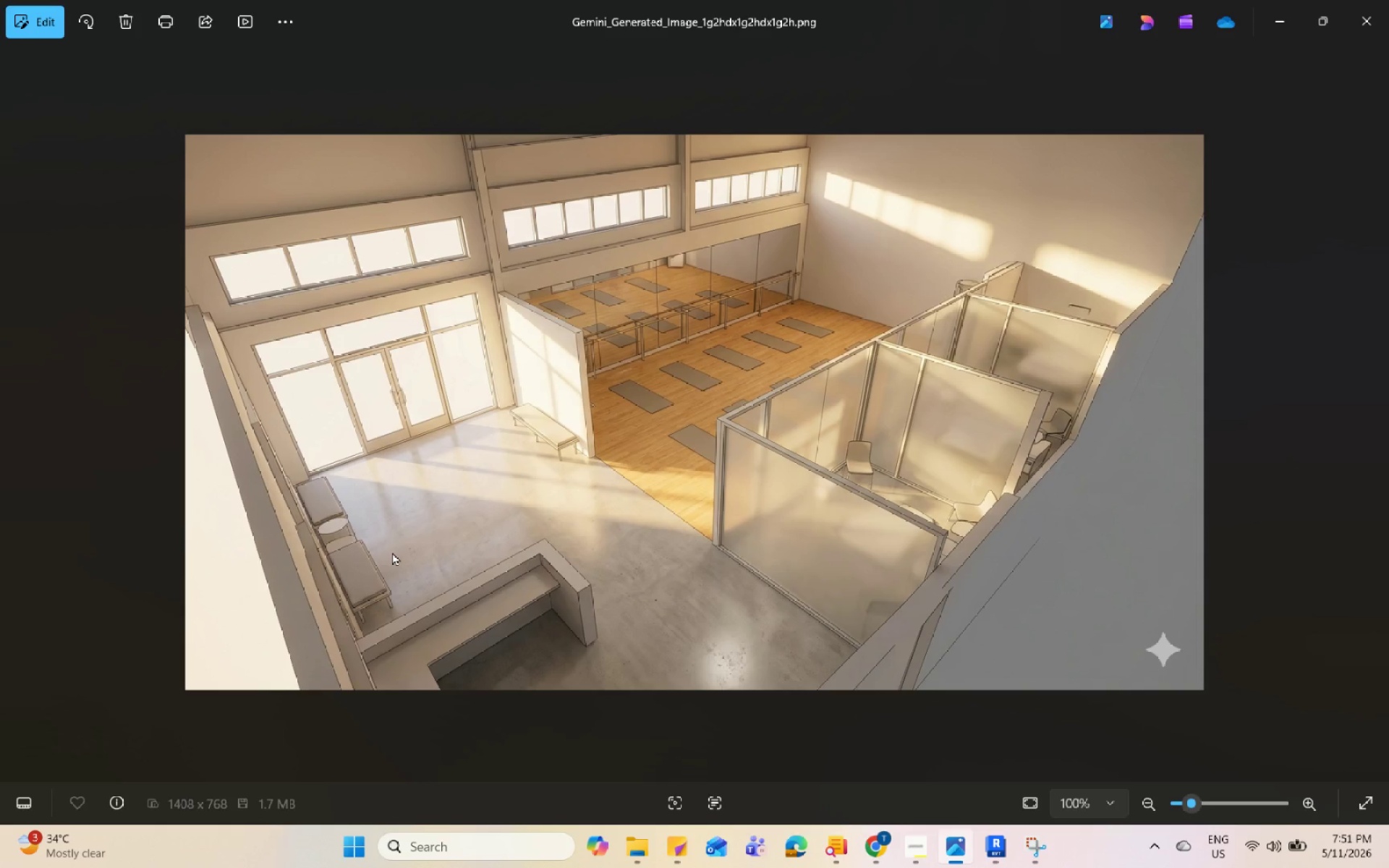 
wait(13.3)
 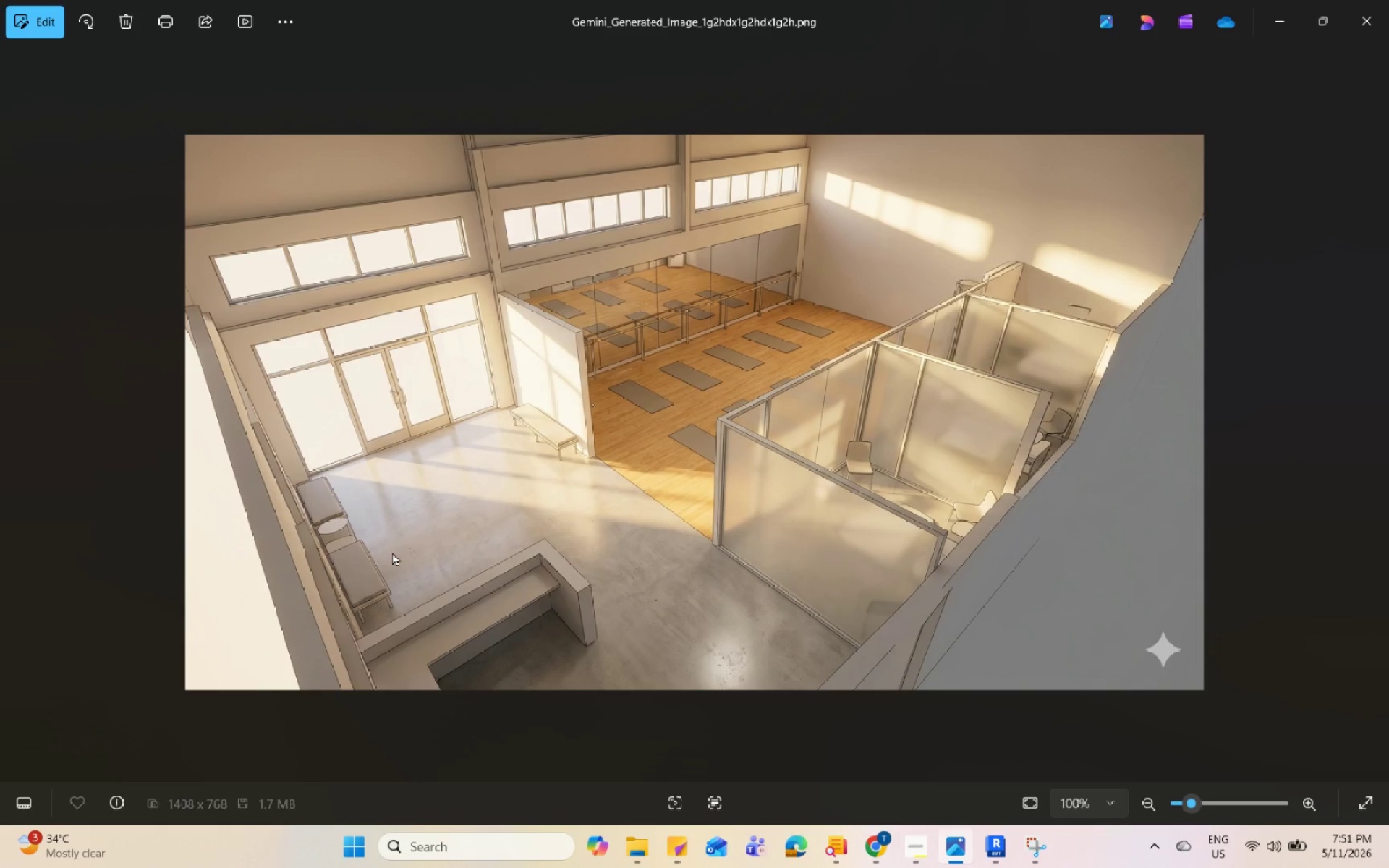 
left_click([1265, 22])
 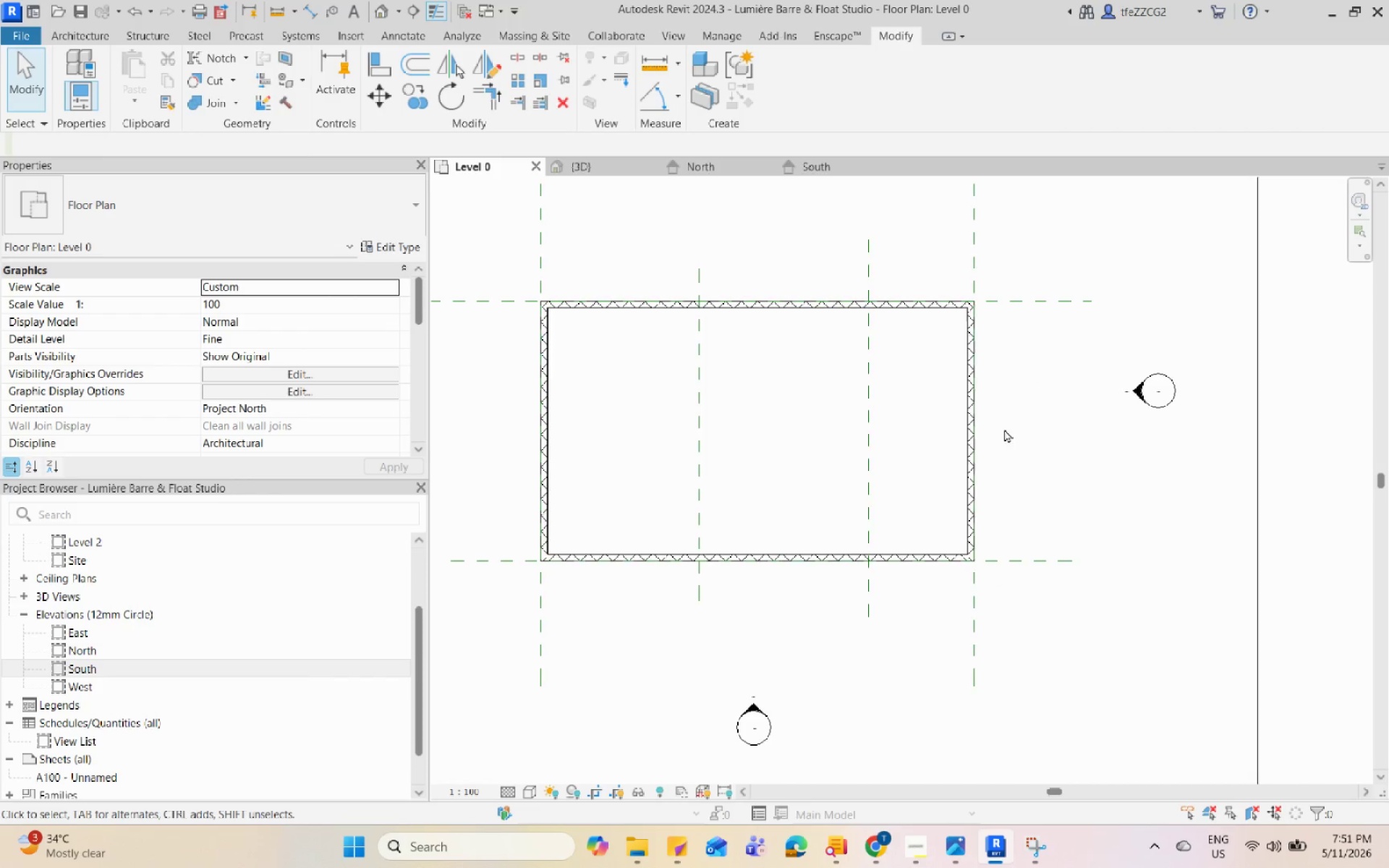 
scroll: coordinate [997, 439], scroll_direction: down, amount: 1.0
 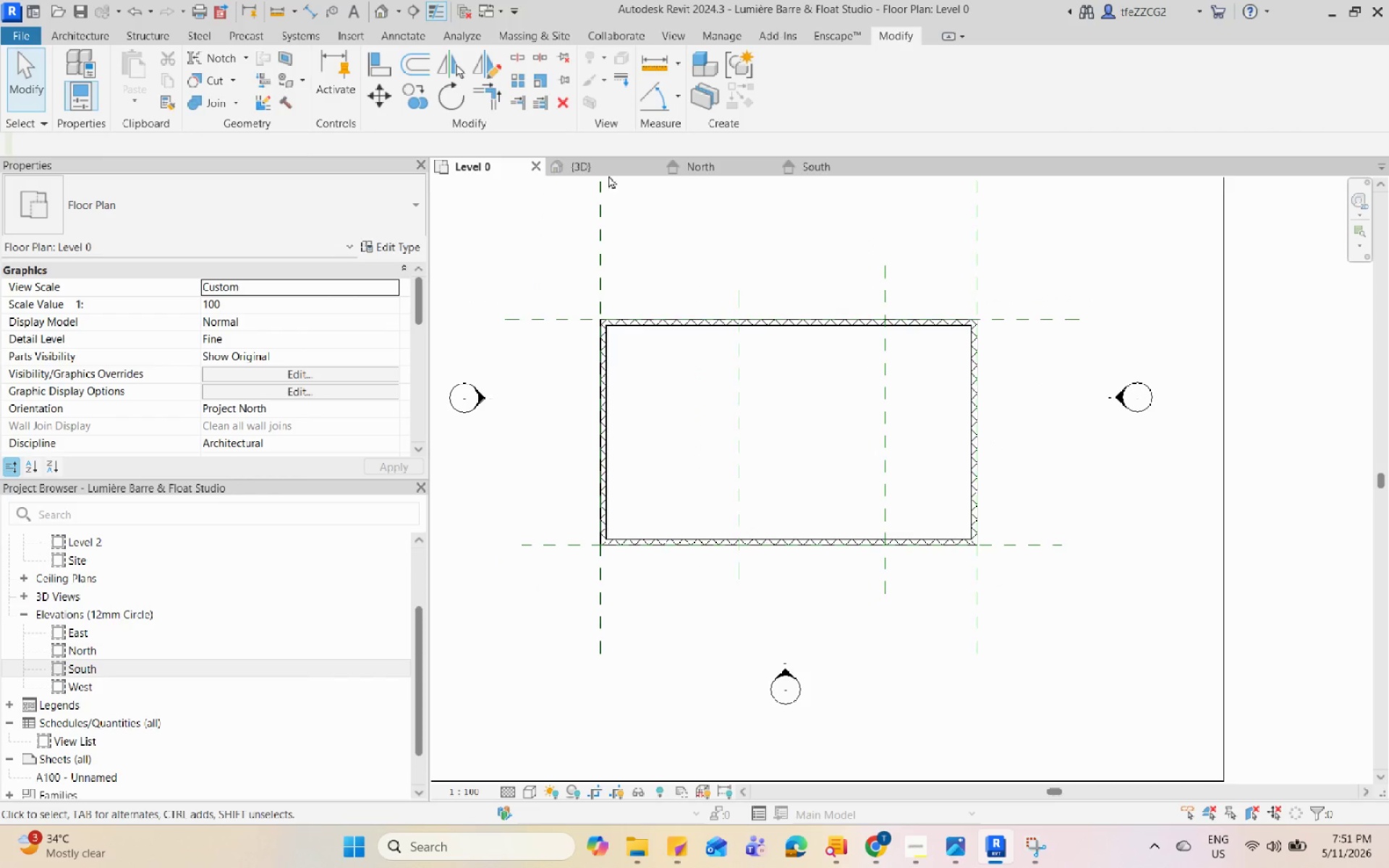 
left_click([608, 174])
 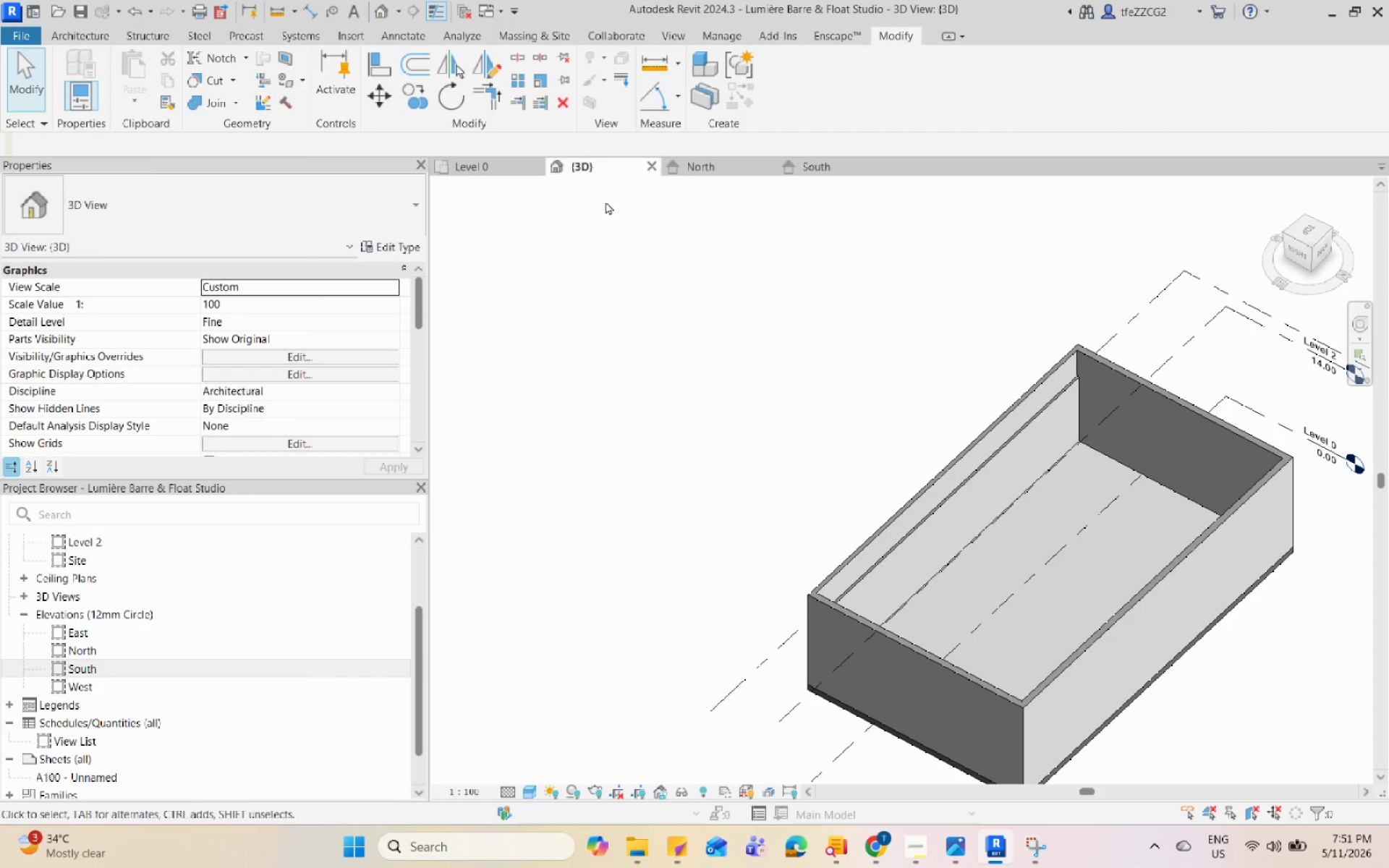 
hold_key(key=ShiftLeft, duration=0.97)
 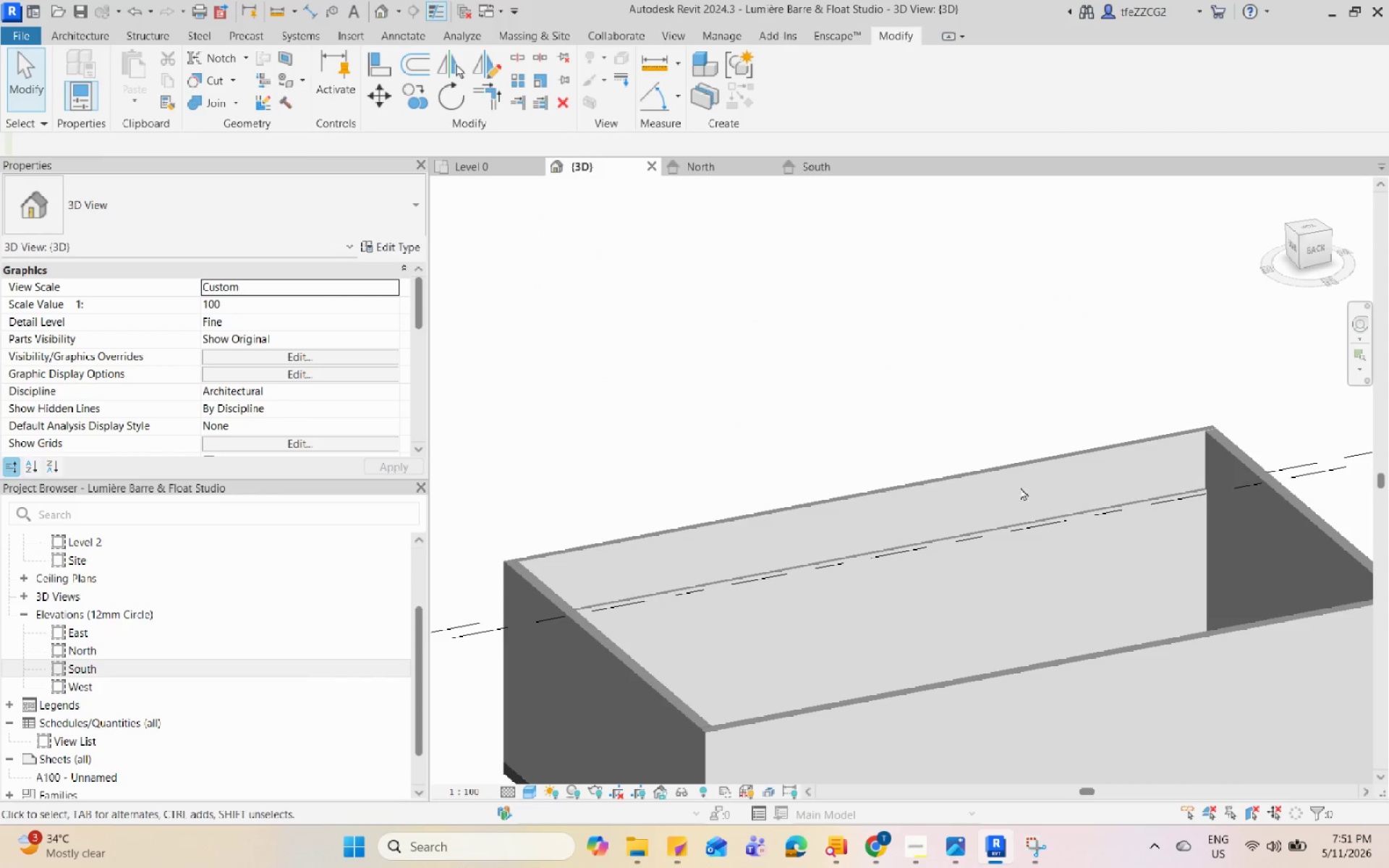 
scroll: coordinate [747, 527], scroll_direction: down, amount: 2.0
 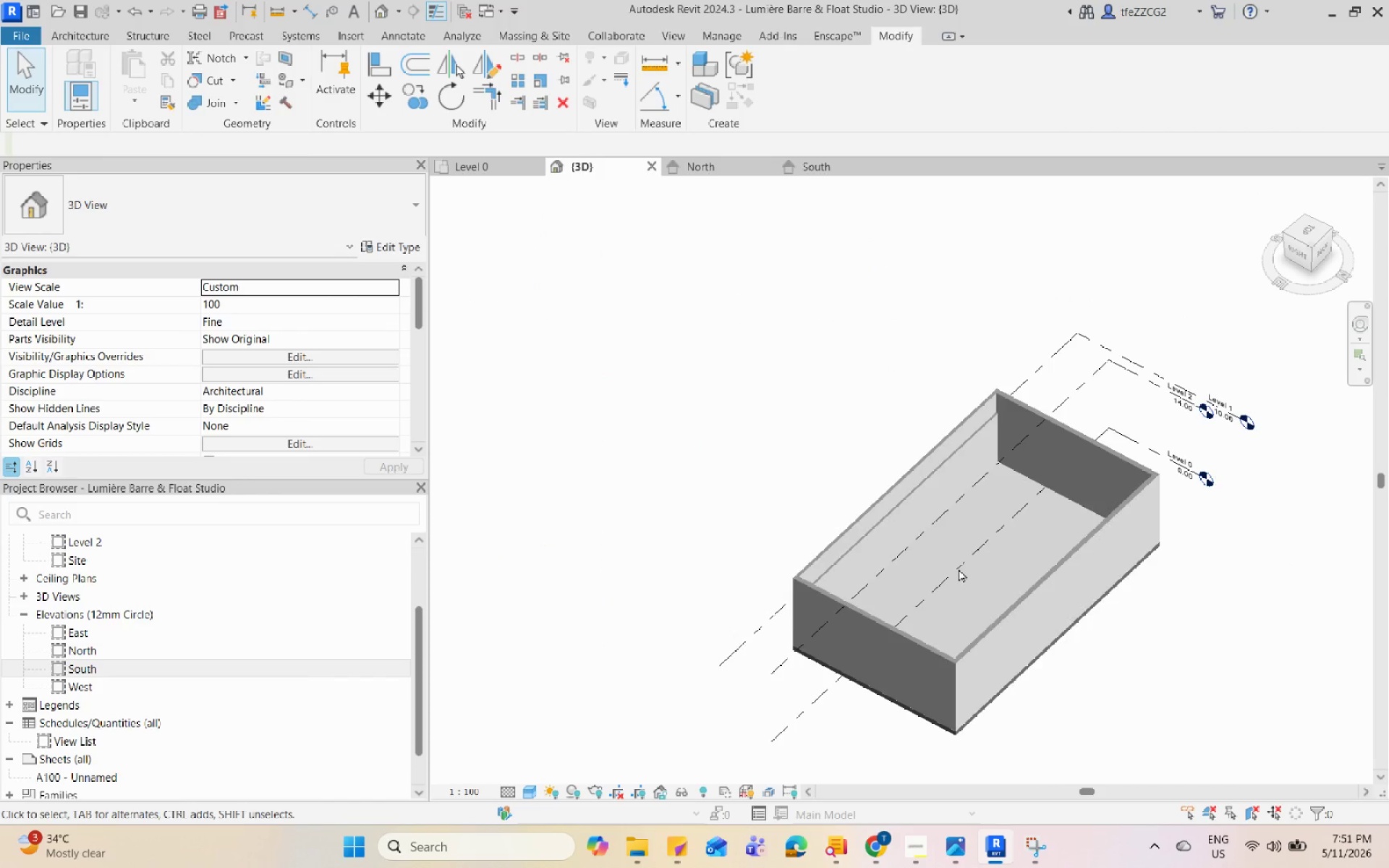 
hold_key(key=ShiftLeft, duration=1.86)
 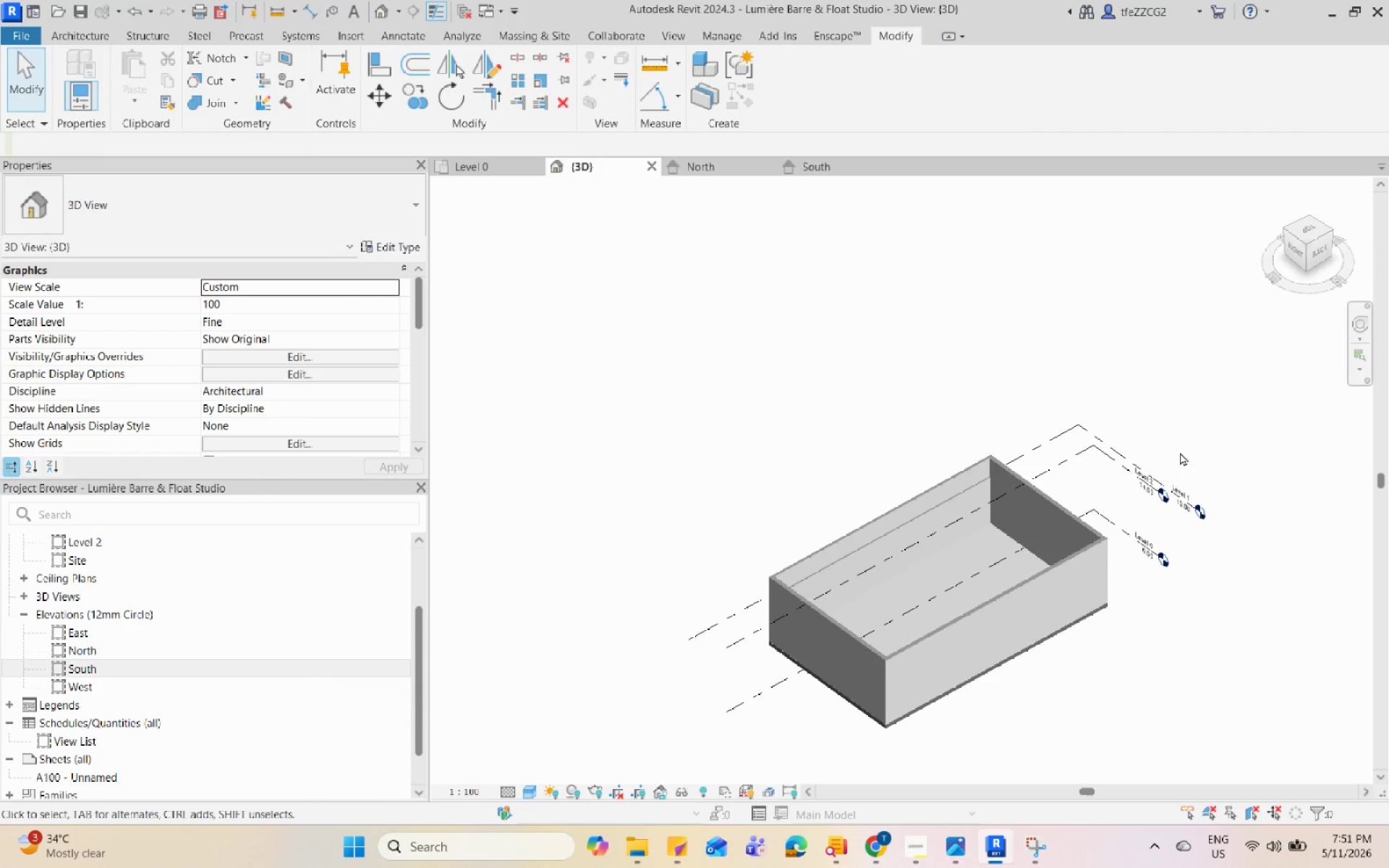 
scroll: coordinate [924, 454], scroll_direction: up, amount: 10.0
 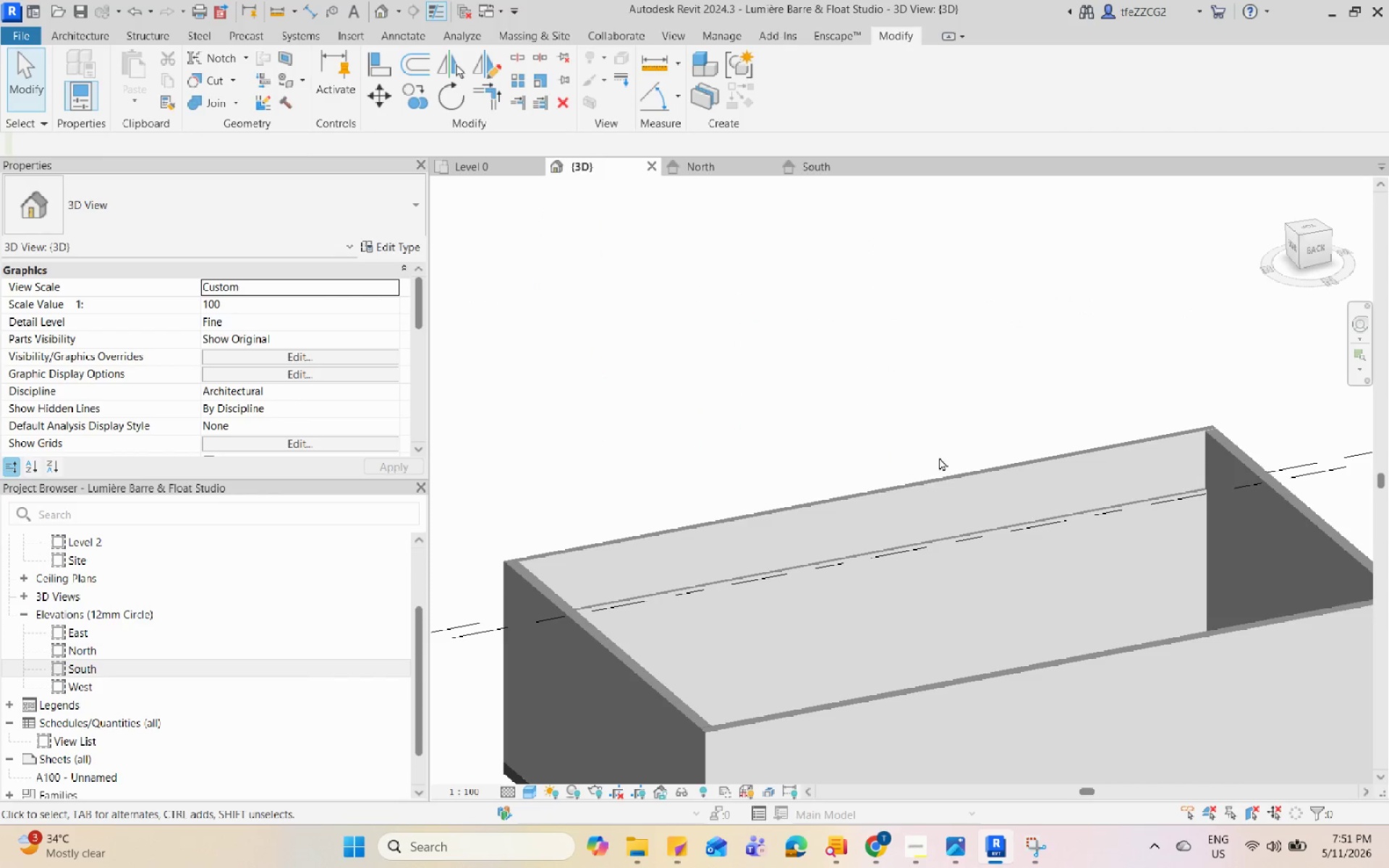 
scroll: coordinate [893, 518], scroll_direction: down, amount: 6.0
 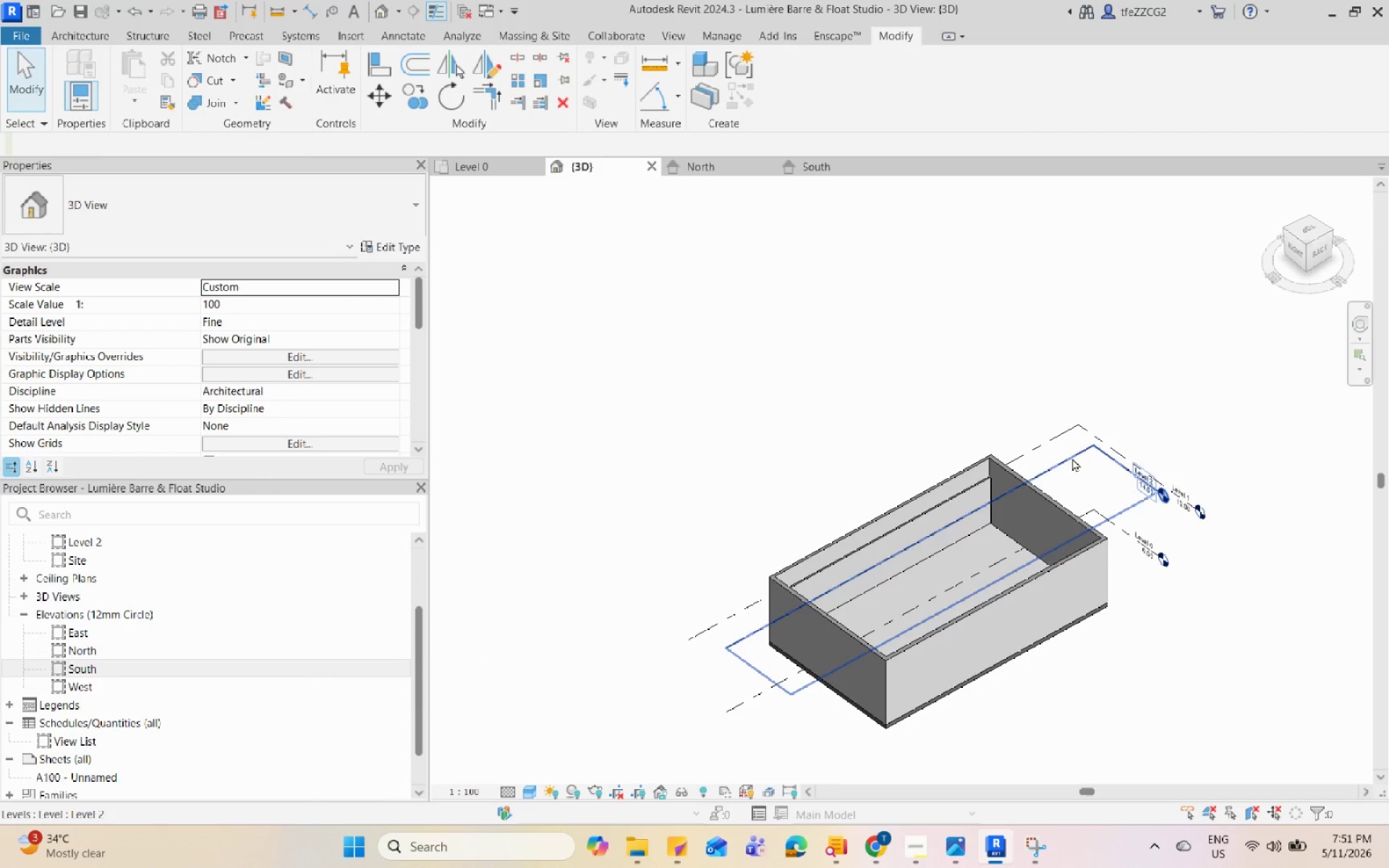 
scroll: coordinate [1076, 500], scroll_direction: up, amount: 4.0
 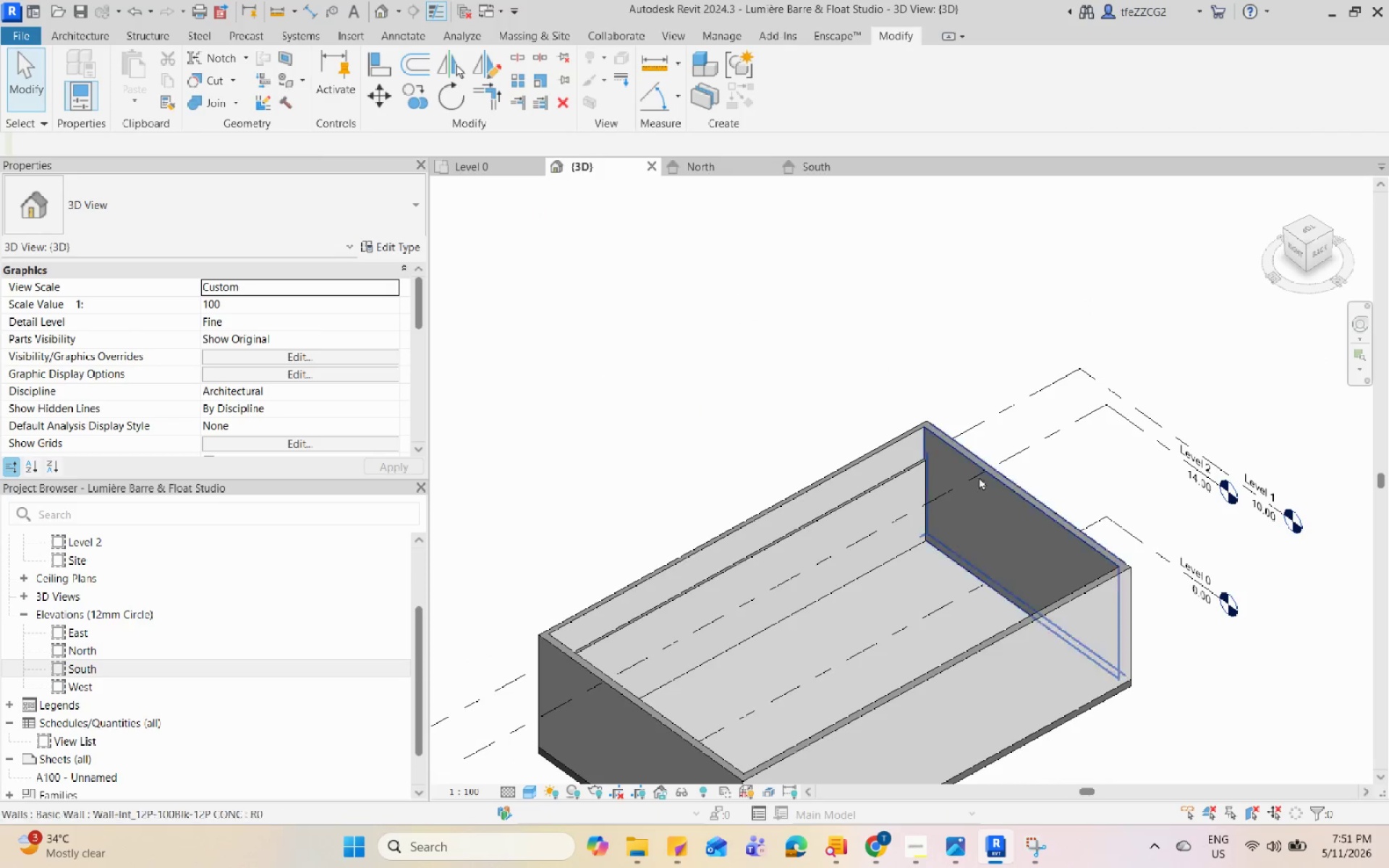 
hold_key(key=ShiftLeft, duration=1.14)
 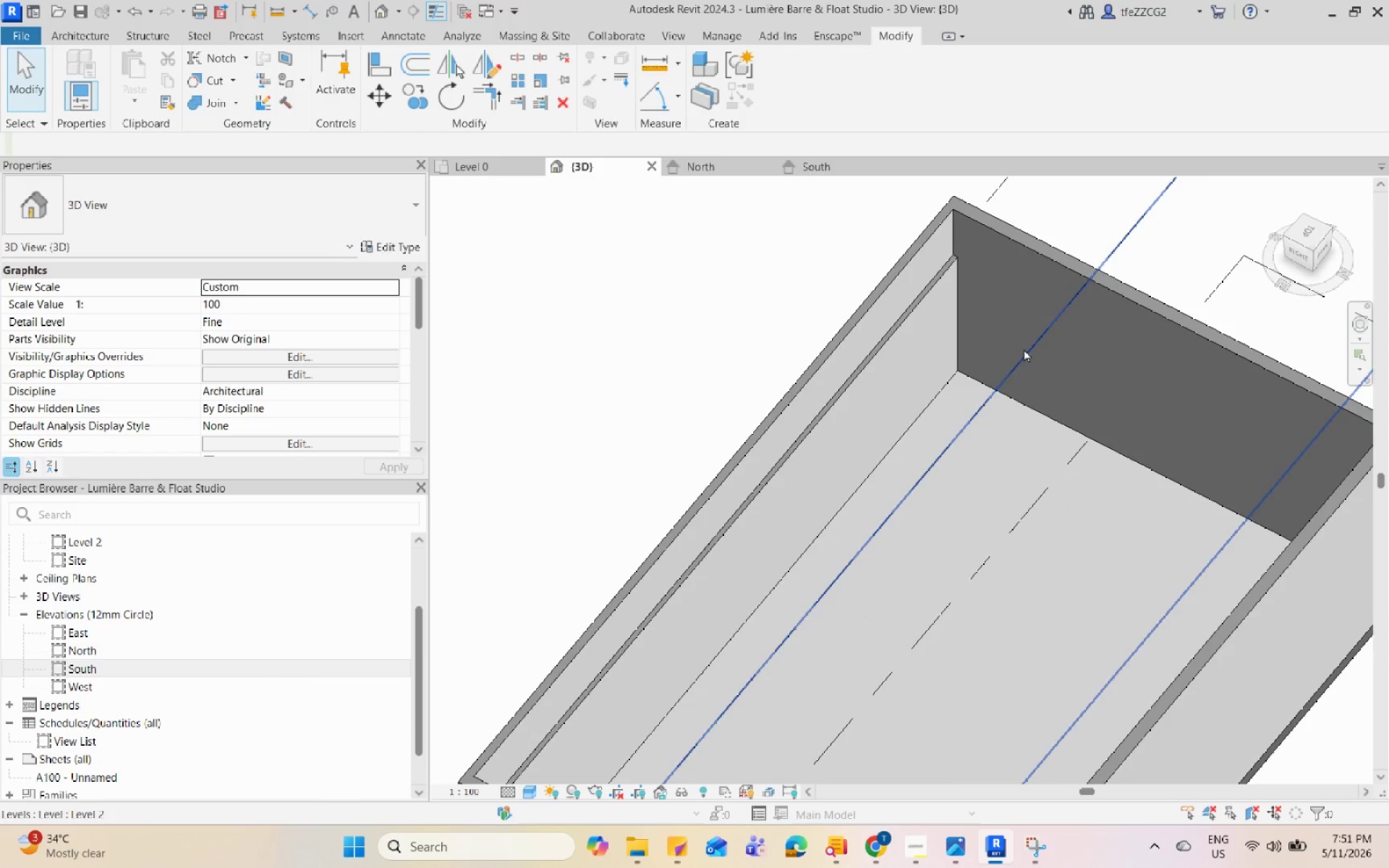 
scroll: coordinate [768, 613], scroll_direction: up, amount: 4.0
 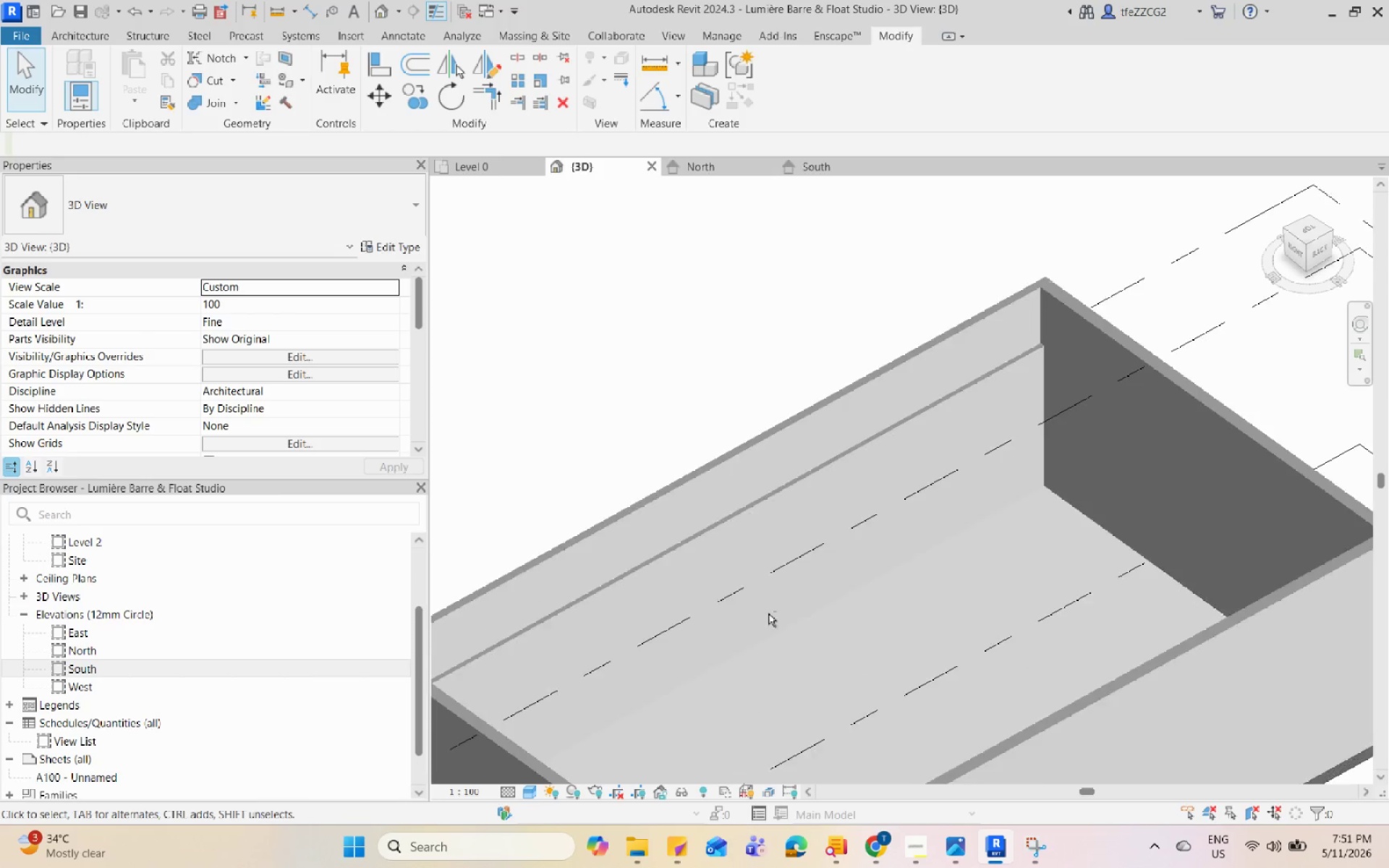 
left_click([859, 430])
 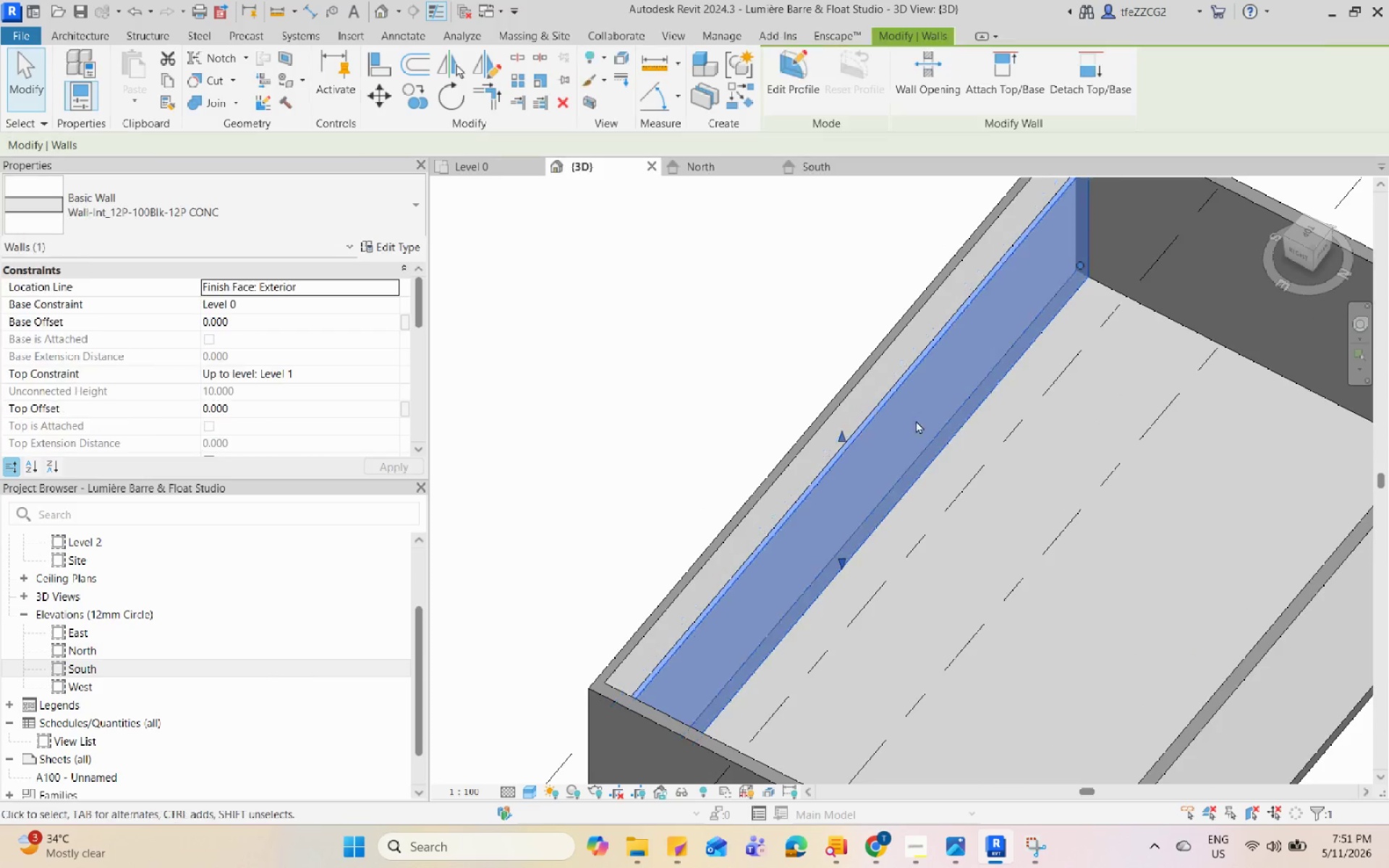 
scroll: coordinate [851, 472], scroll_direction: none, amount: 0.0
 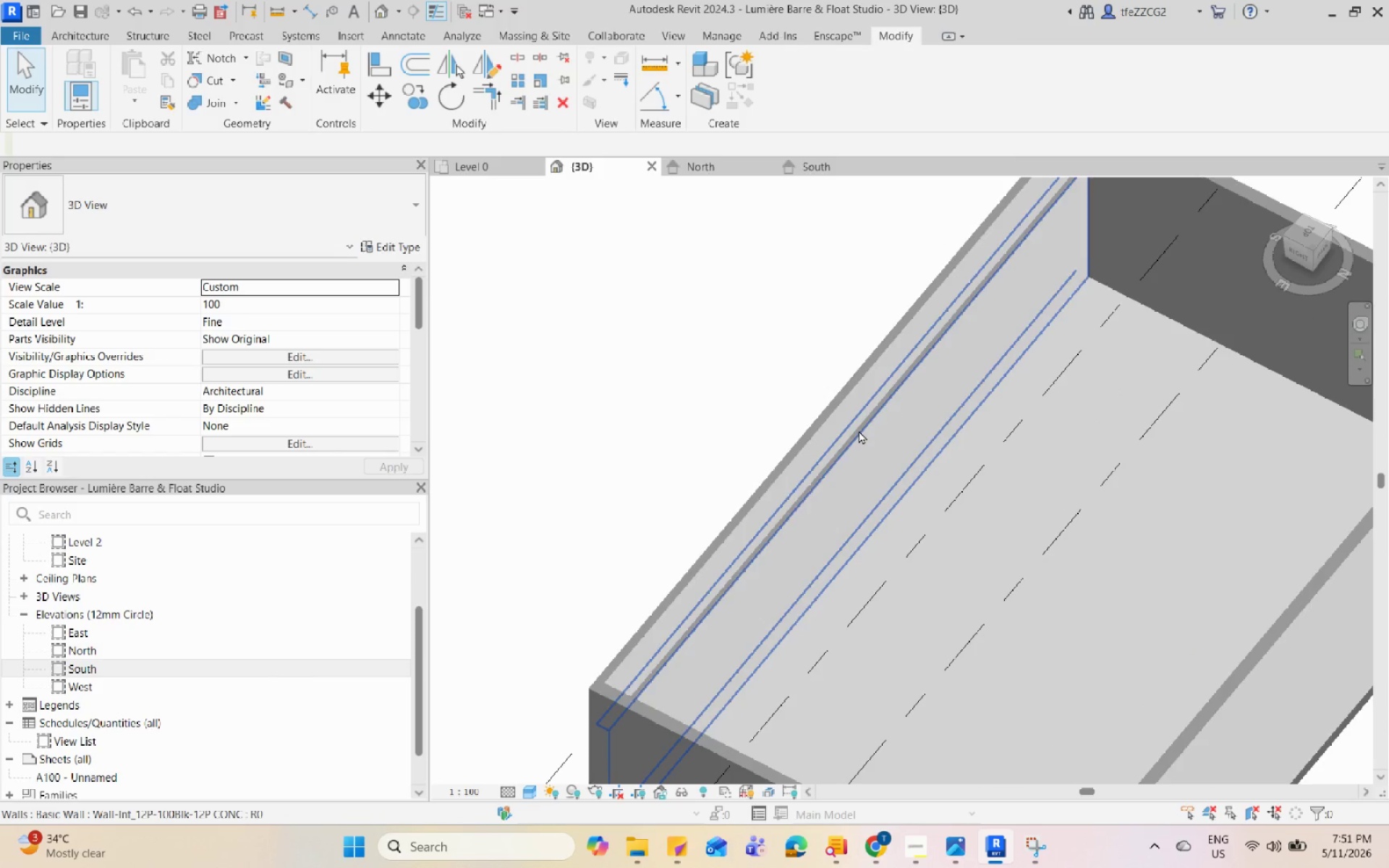 
hold_key(key=ShiftLeft, duration=0.66)
scroll: coordinate [919, 427], scroll_direction: down, amount: 5.0
 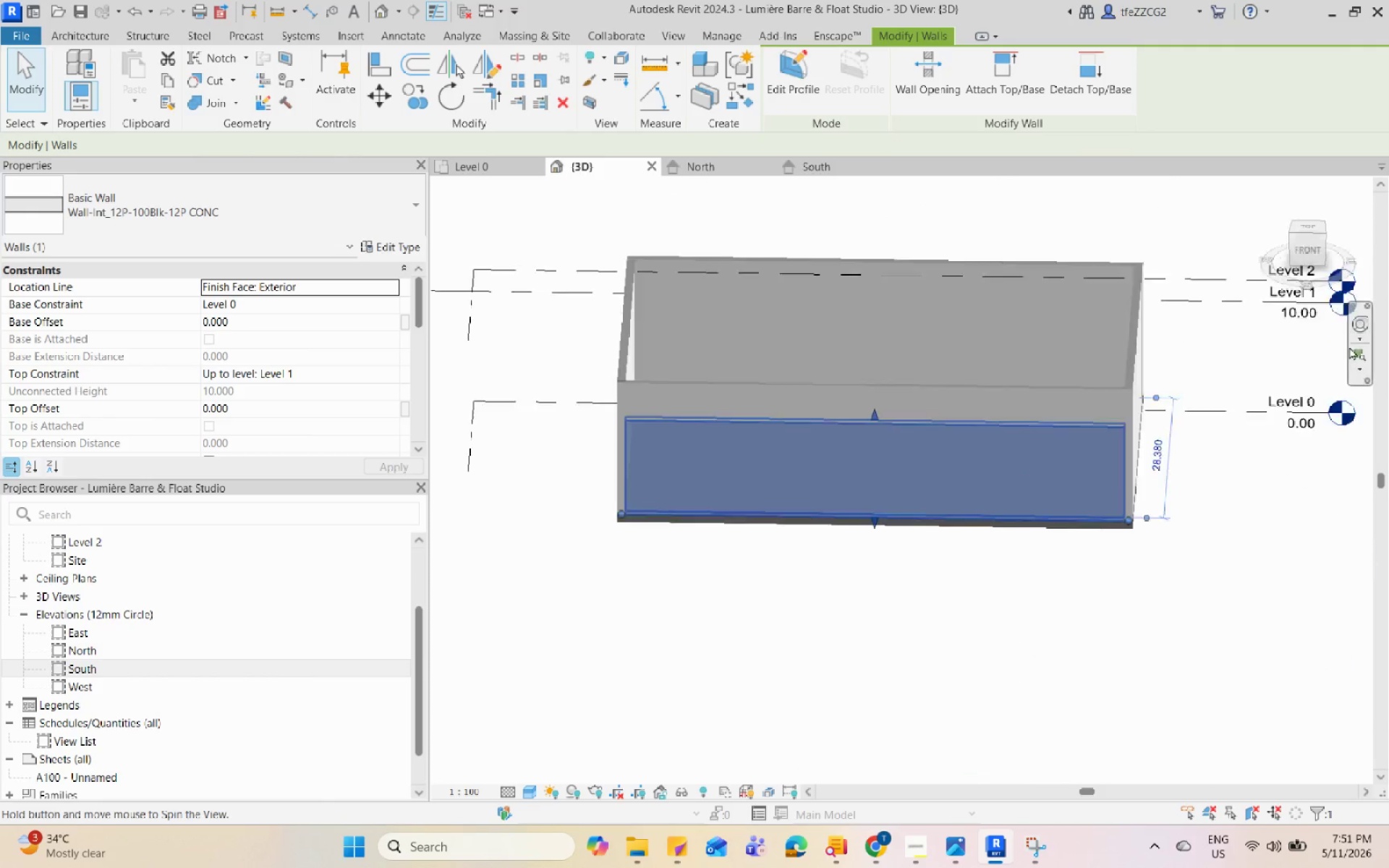 
key(Escape)
 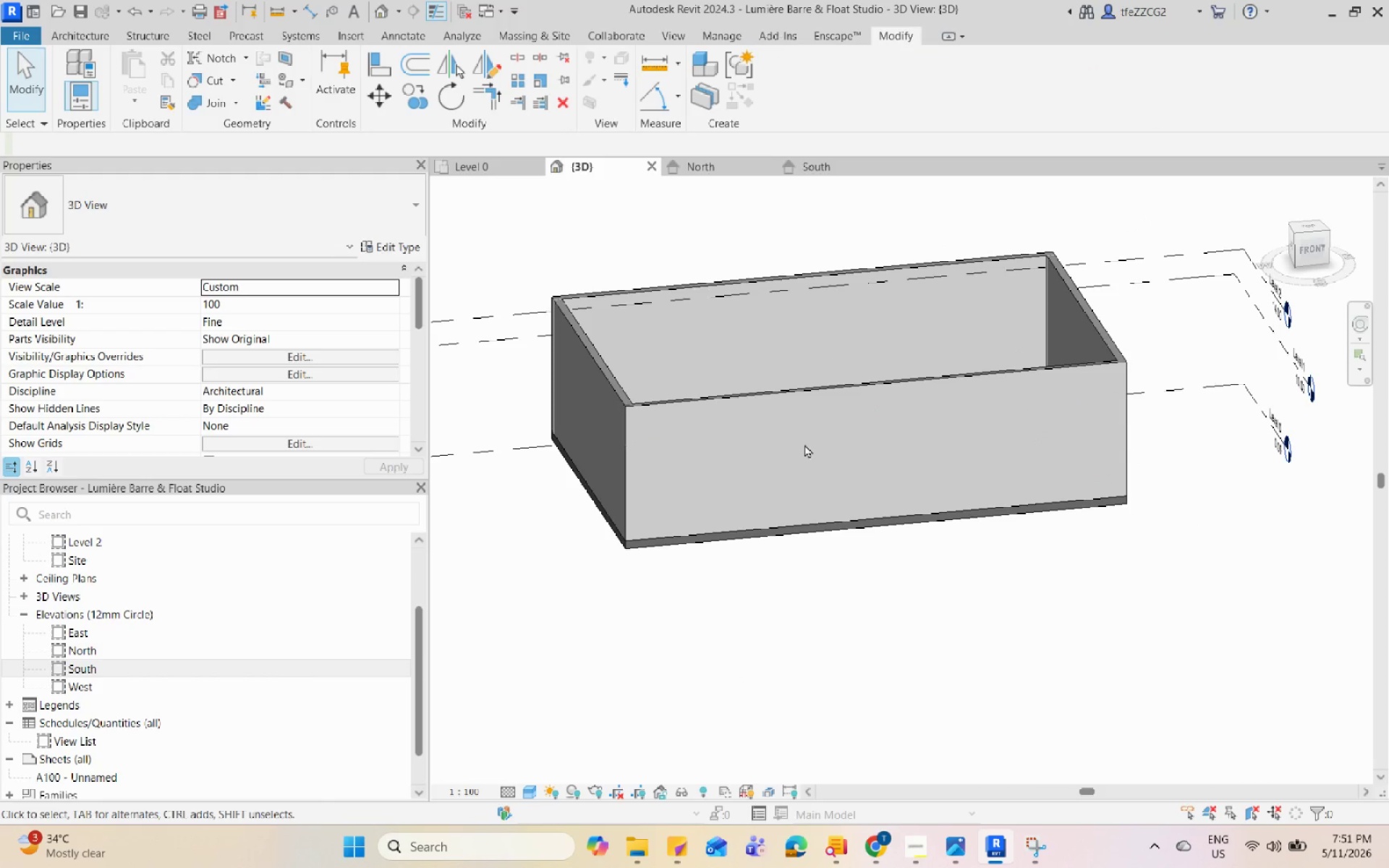 
scroll: coordinate [768, 440], scroll_direction: up, amount: 4.0
 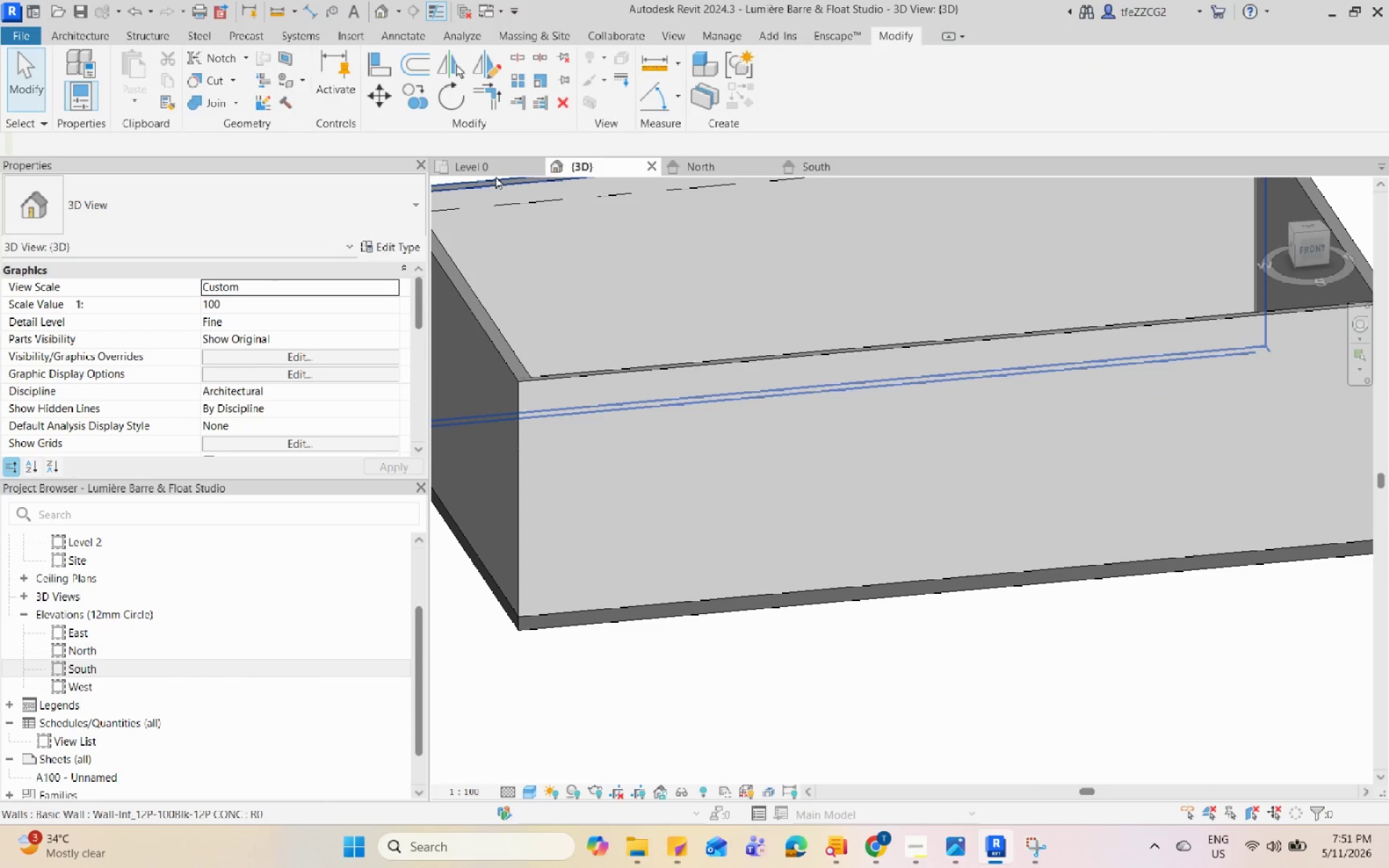 
left_click([488, 166])
 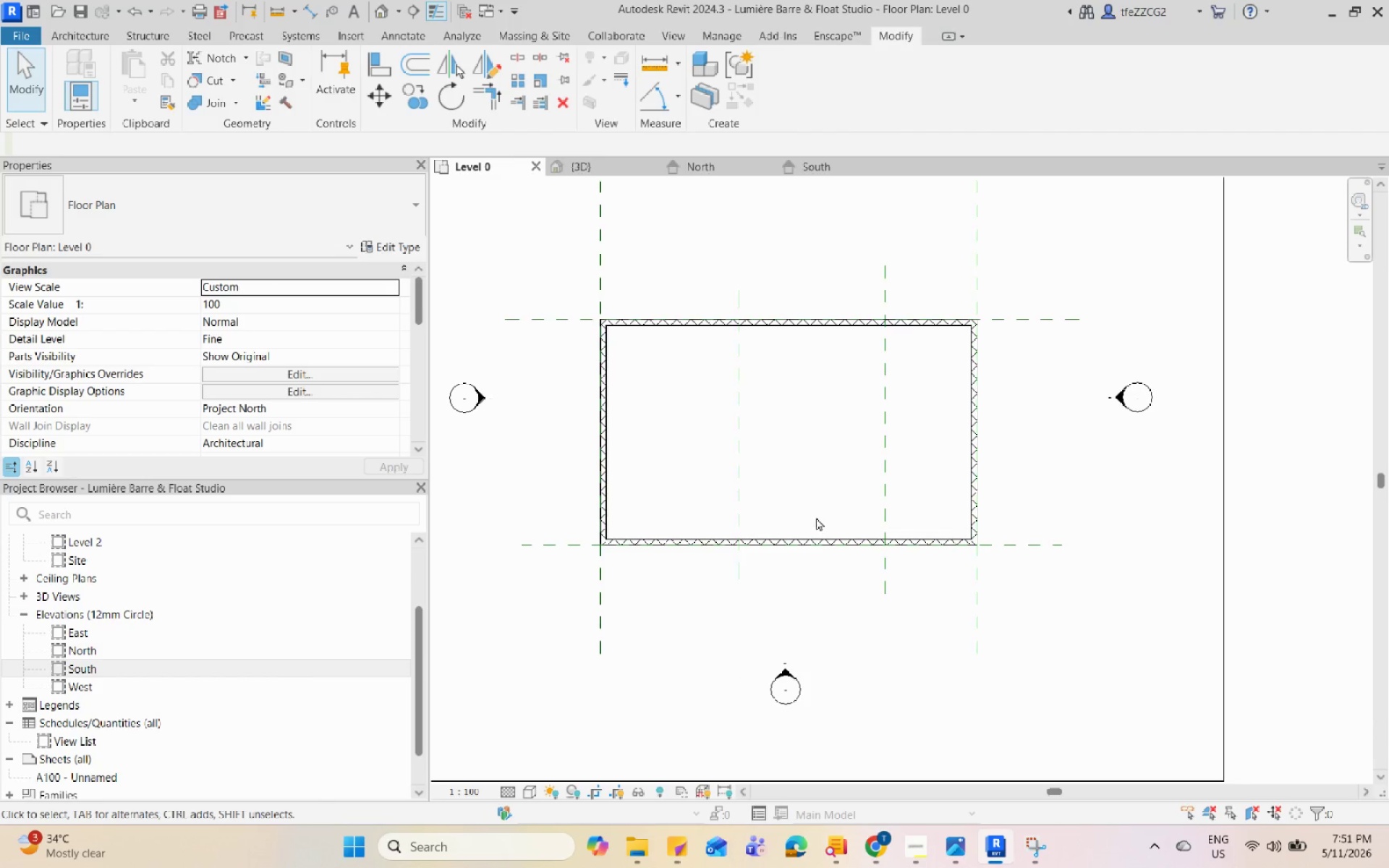 
scroll: coordinate [883, 561], scroll_direction: up, amount: 7.0
 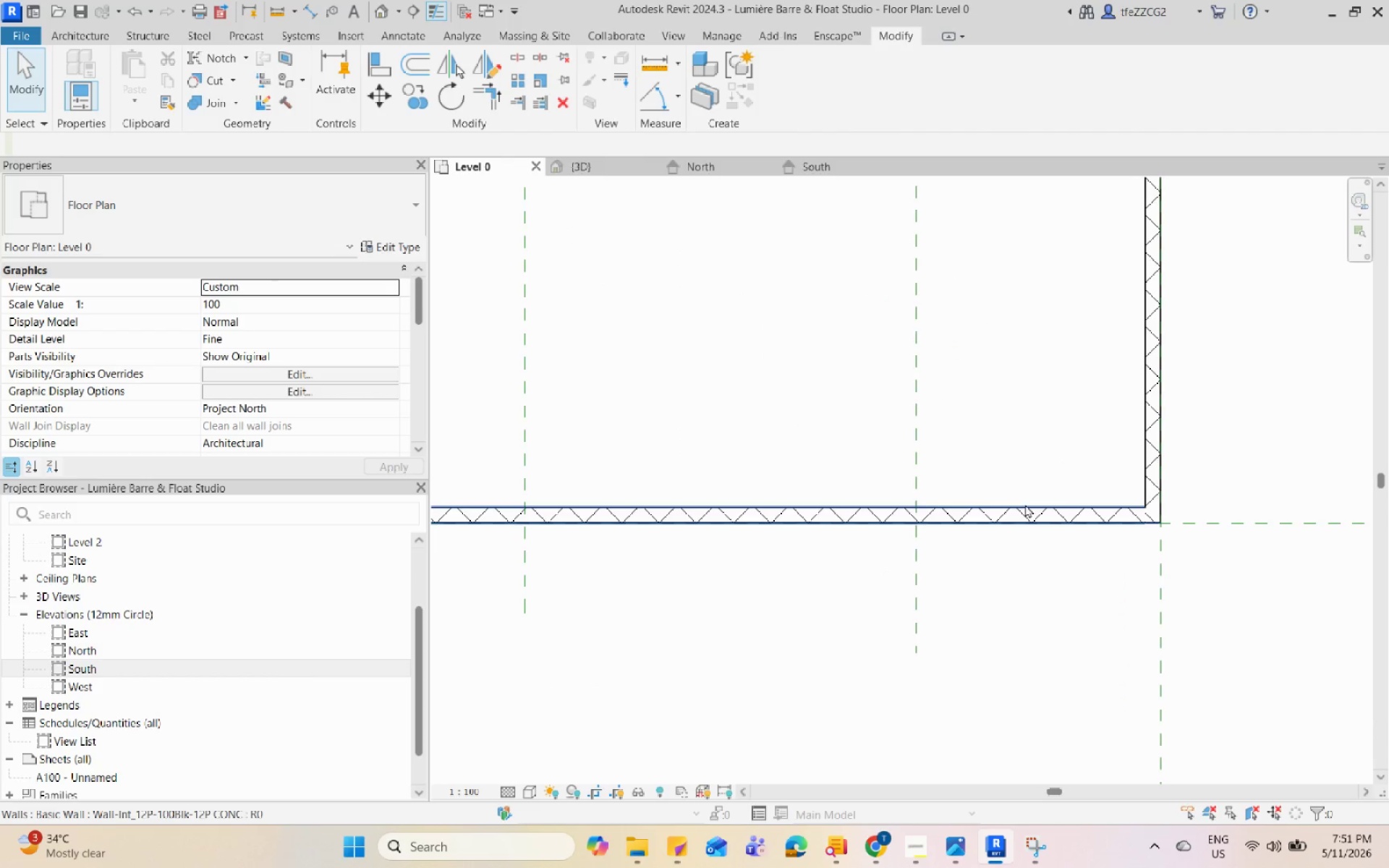 
double_click([1025, 506])
 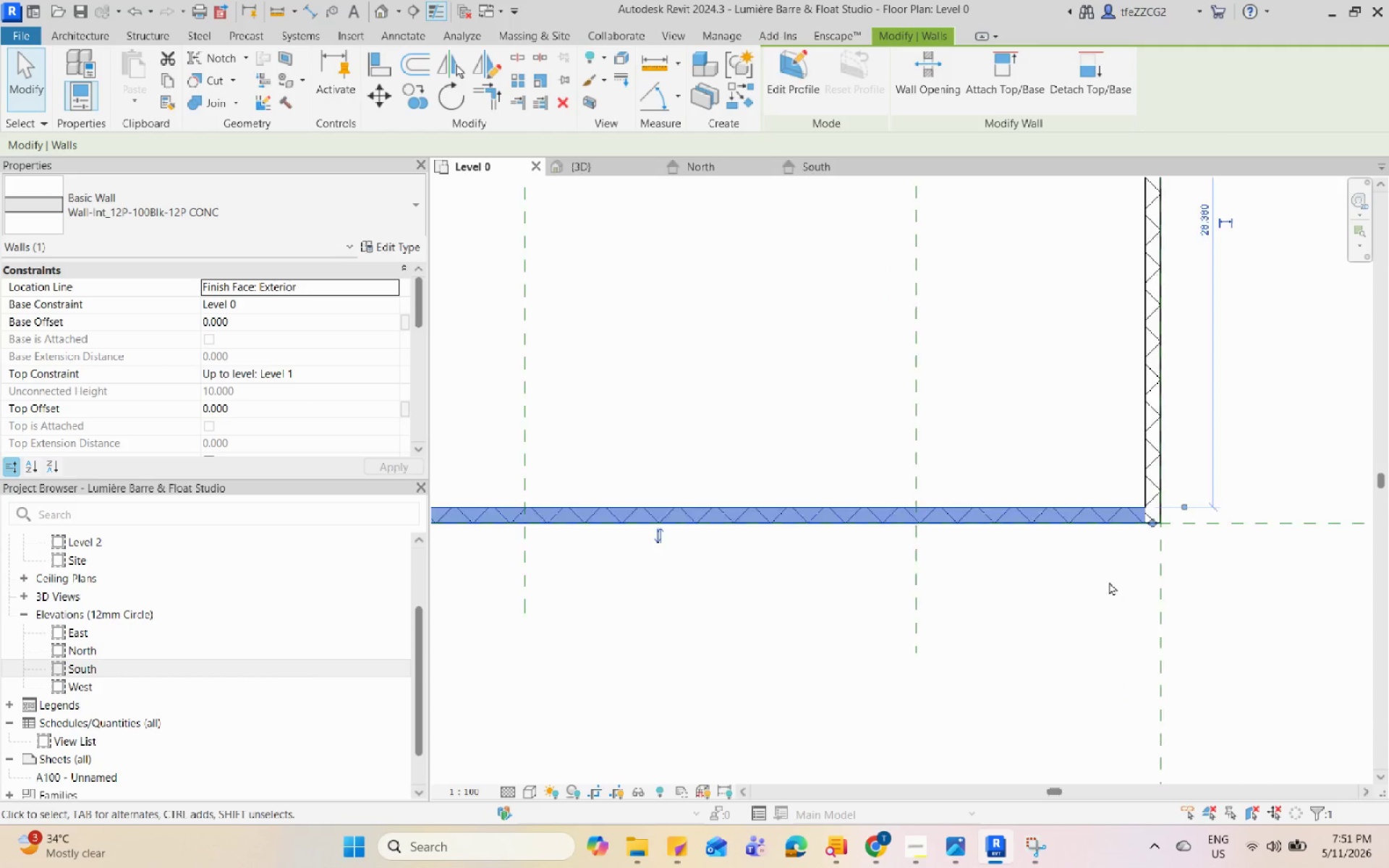 
key(Escape)
 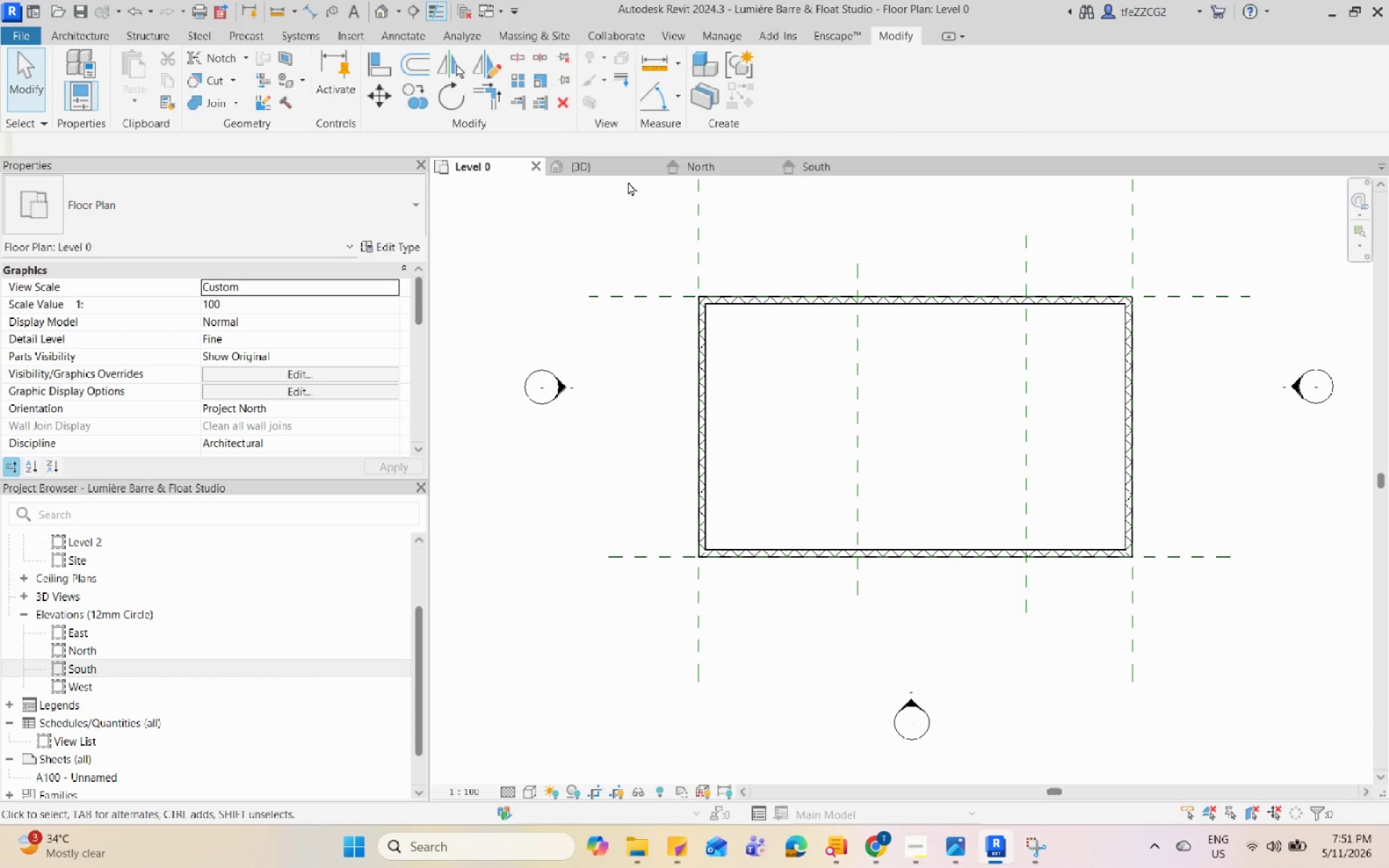 
scroll: coordinate [1110, 582], scroll_direction: down, amount: 6.0
 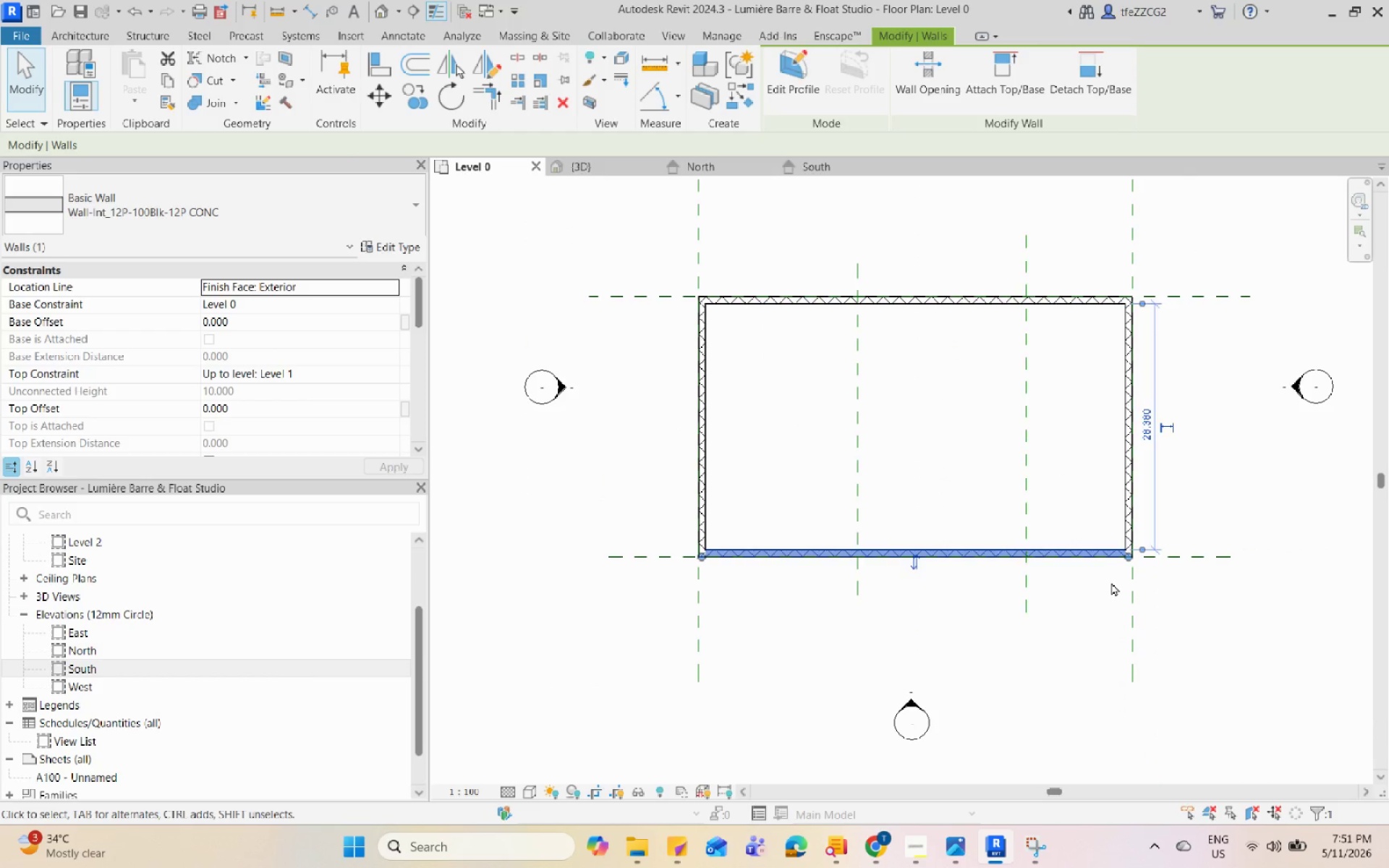 
left_click([613, 170])
 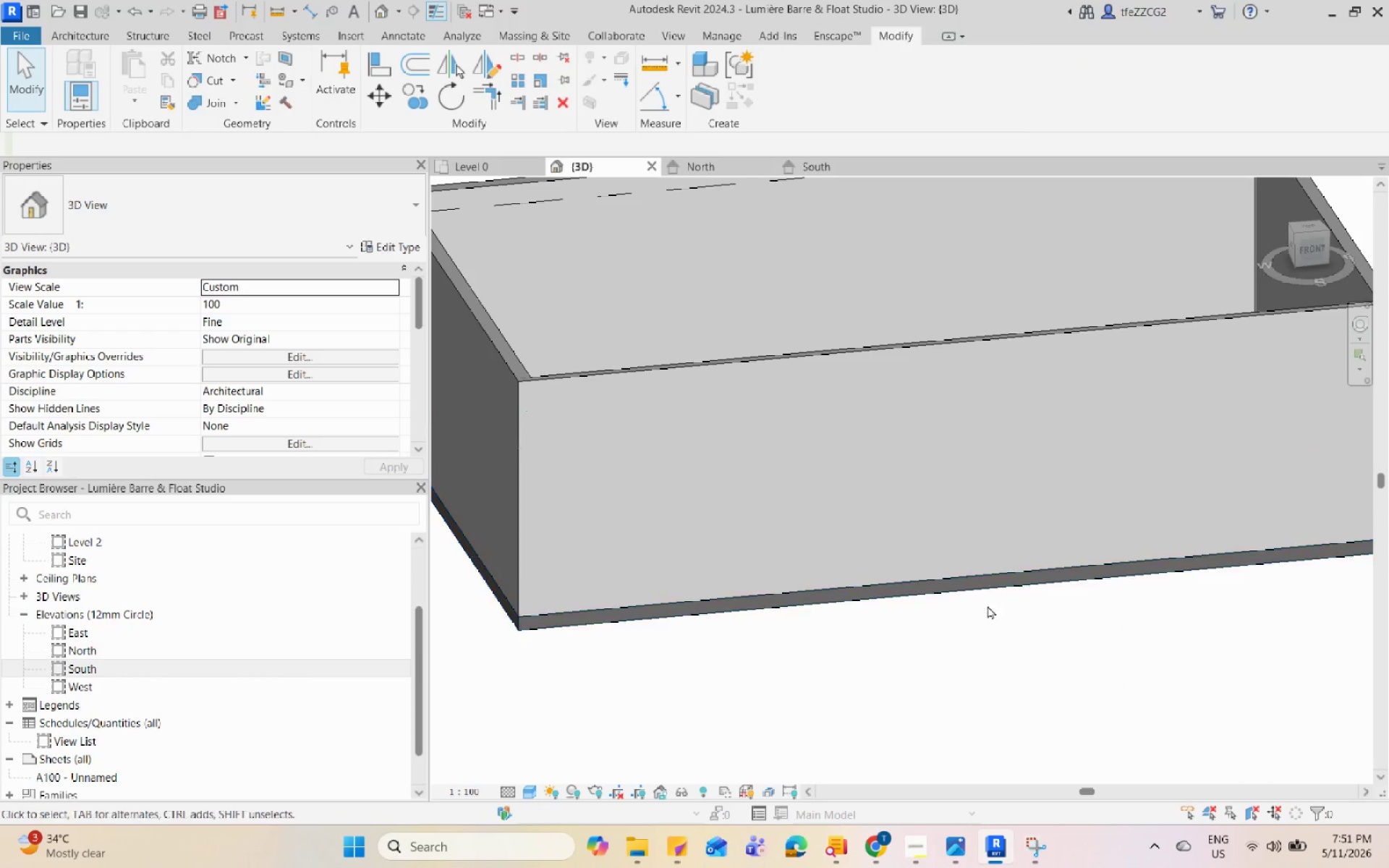 
left_click([1035, 847])
 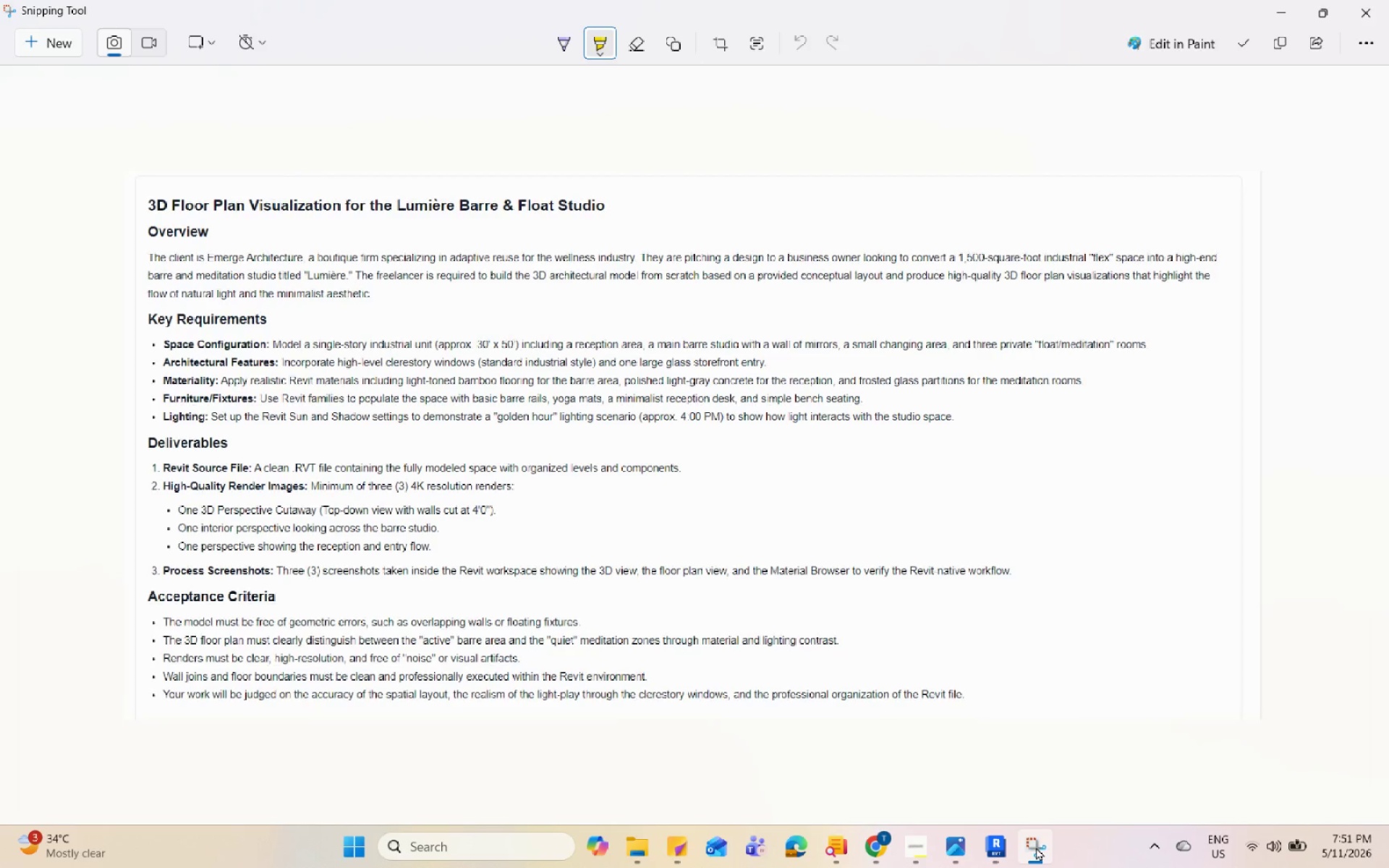 
scroll: coordinate [974, 642], scroll_direction: down, amount: 1.0
 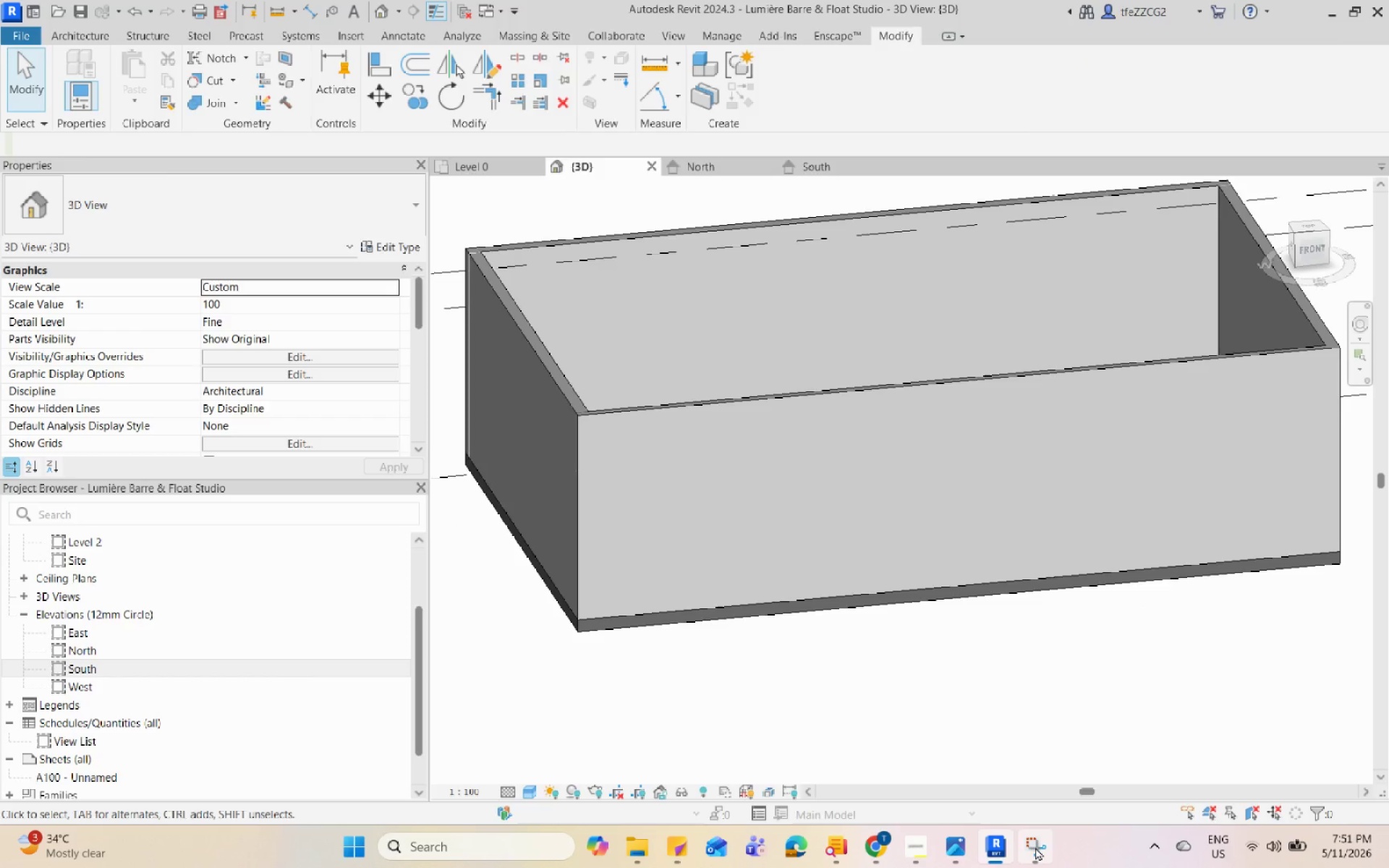 
left_click([1036, 847])
 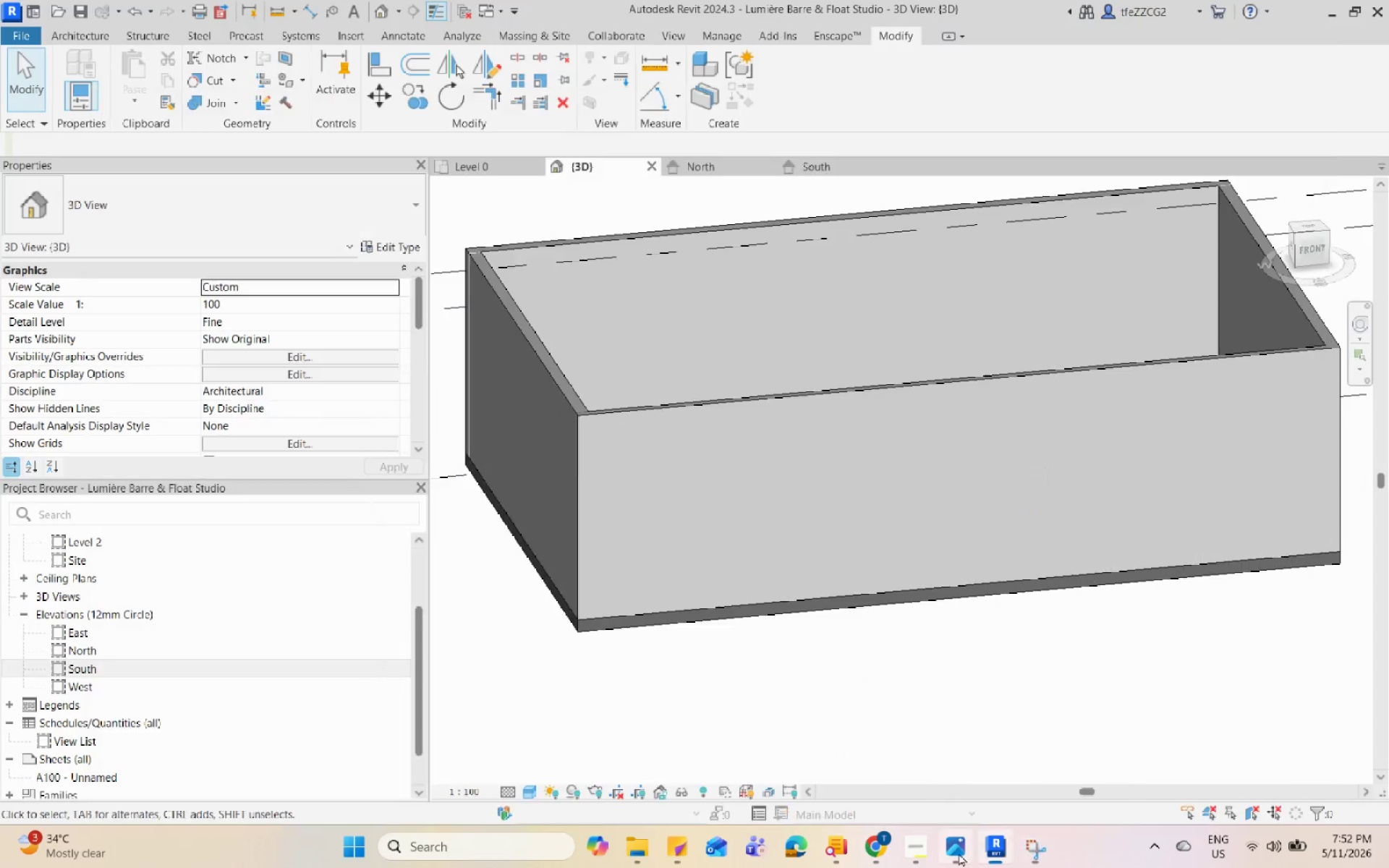 
double_click([959, 853])
 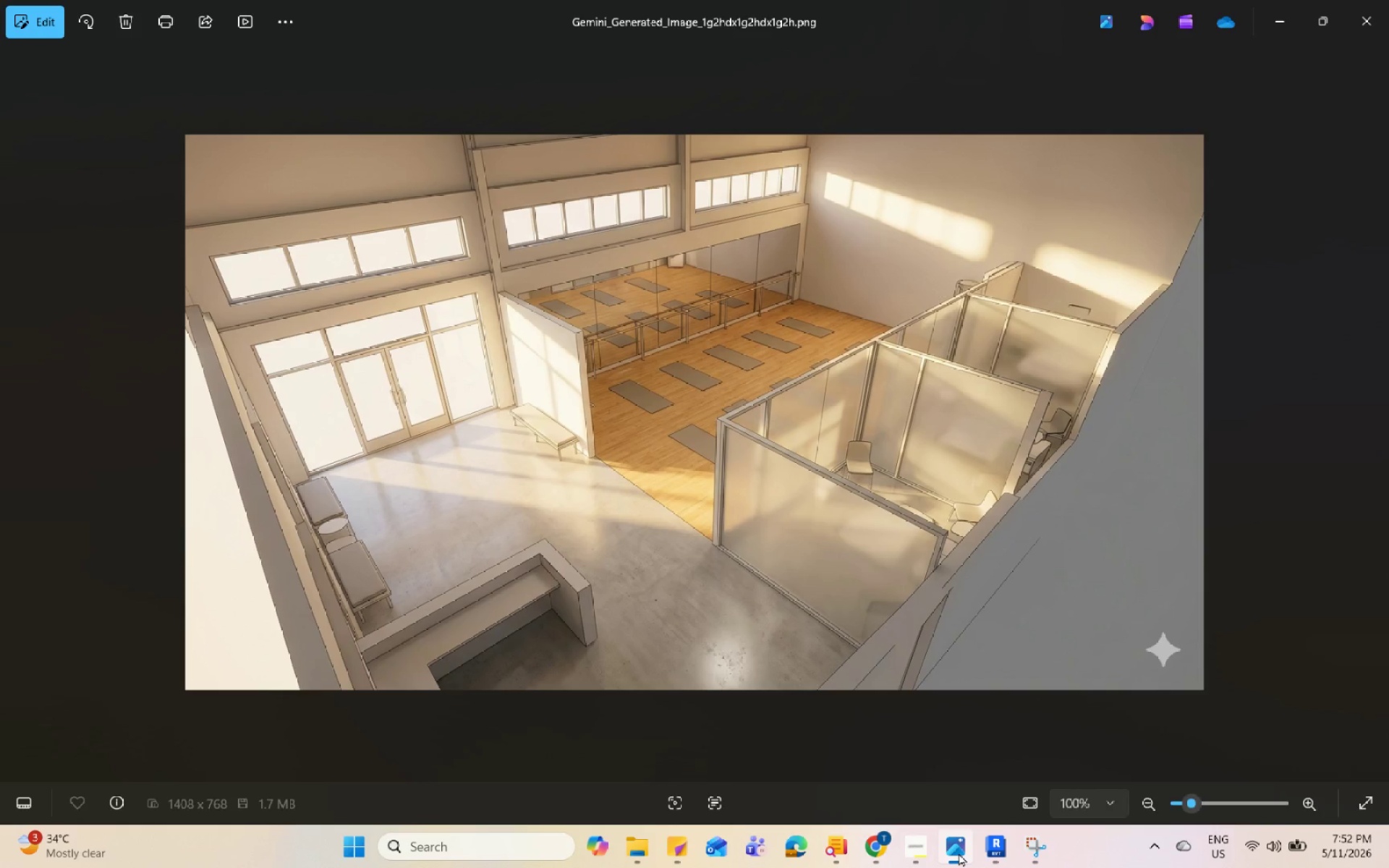 
left_click([959, 853])
 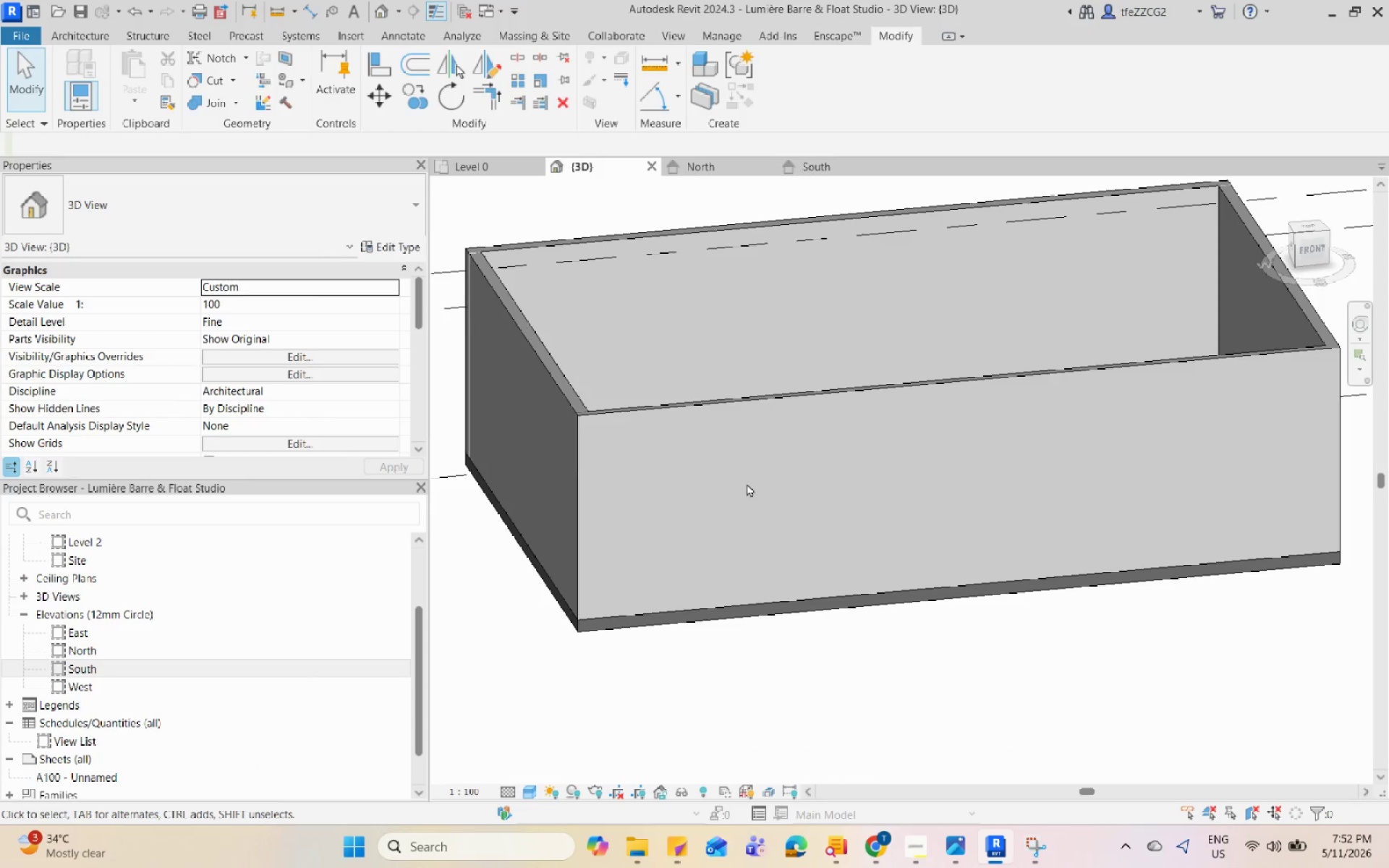 
key(Shift+ShiftLeft)
 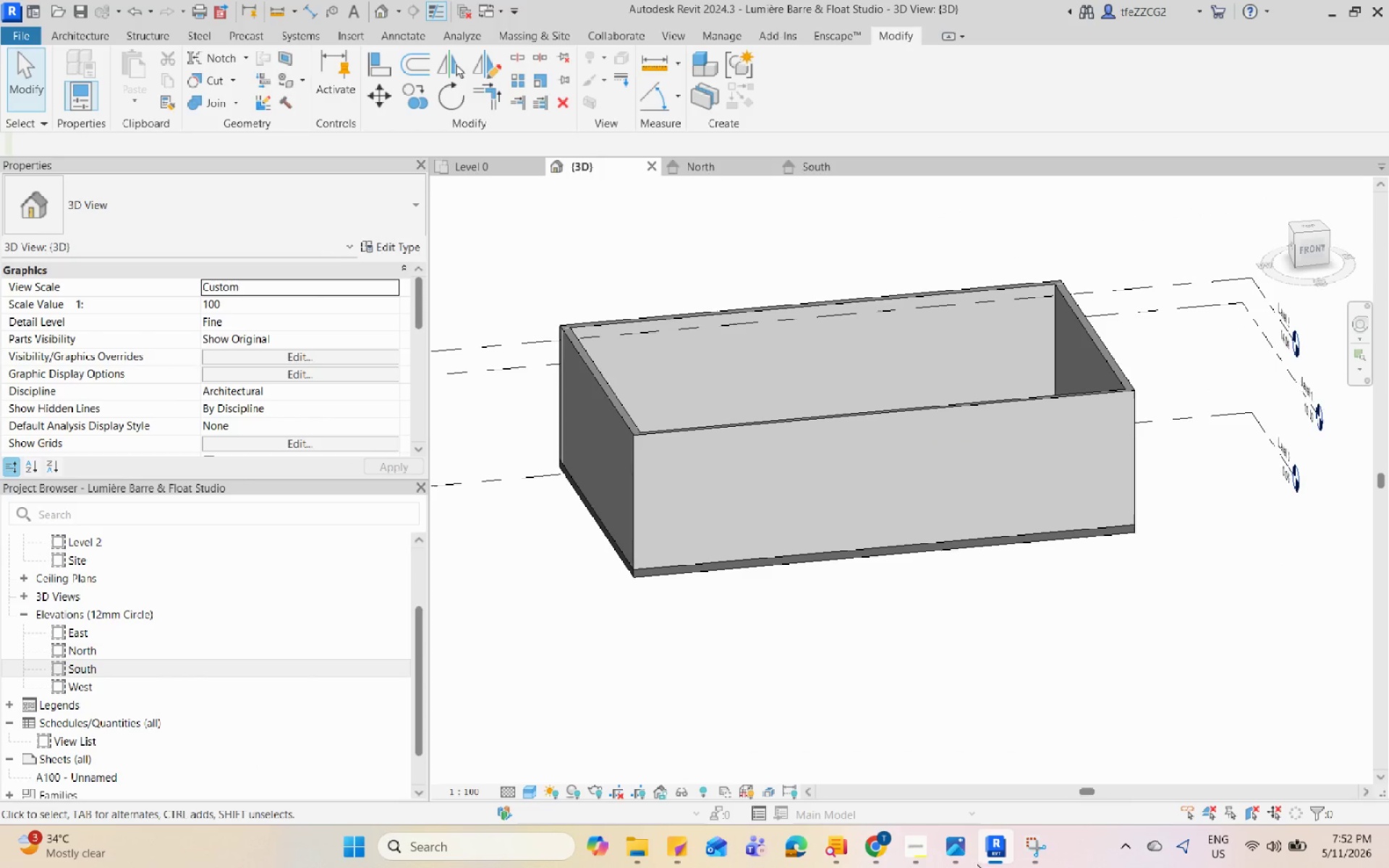 
scroll: coordinate [741, 473], scroll_direction: down, amount: 3.0
 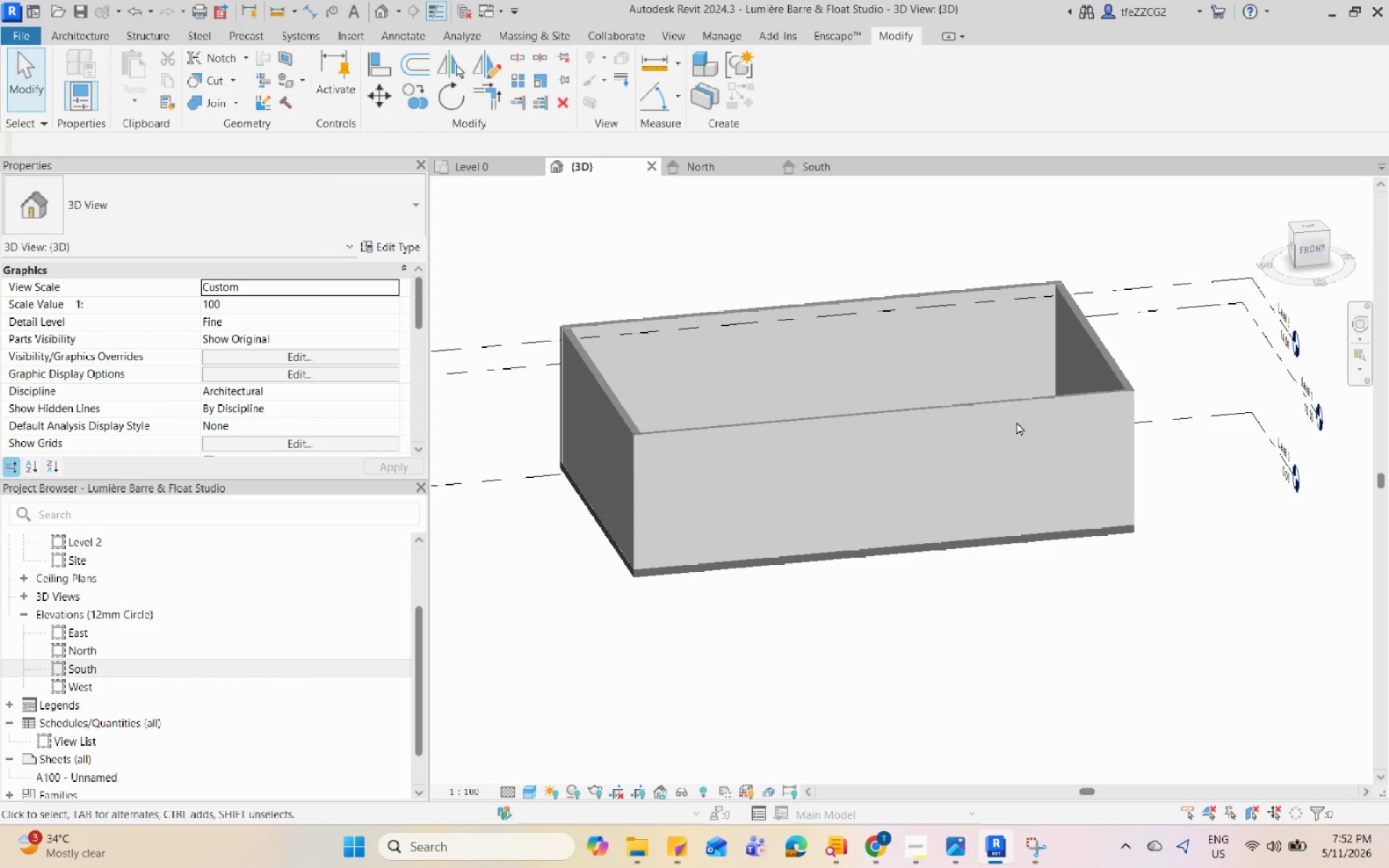 
left_click([896, 859])
 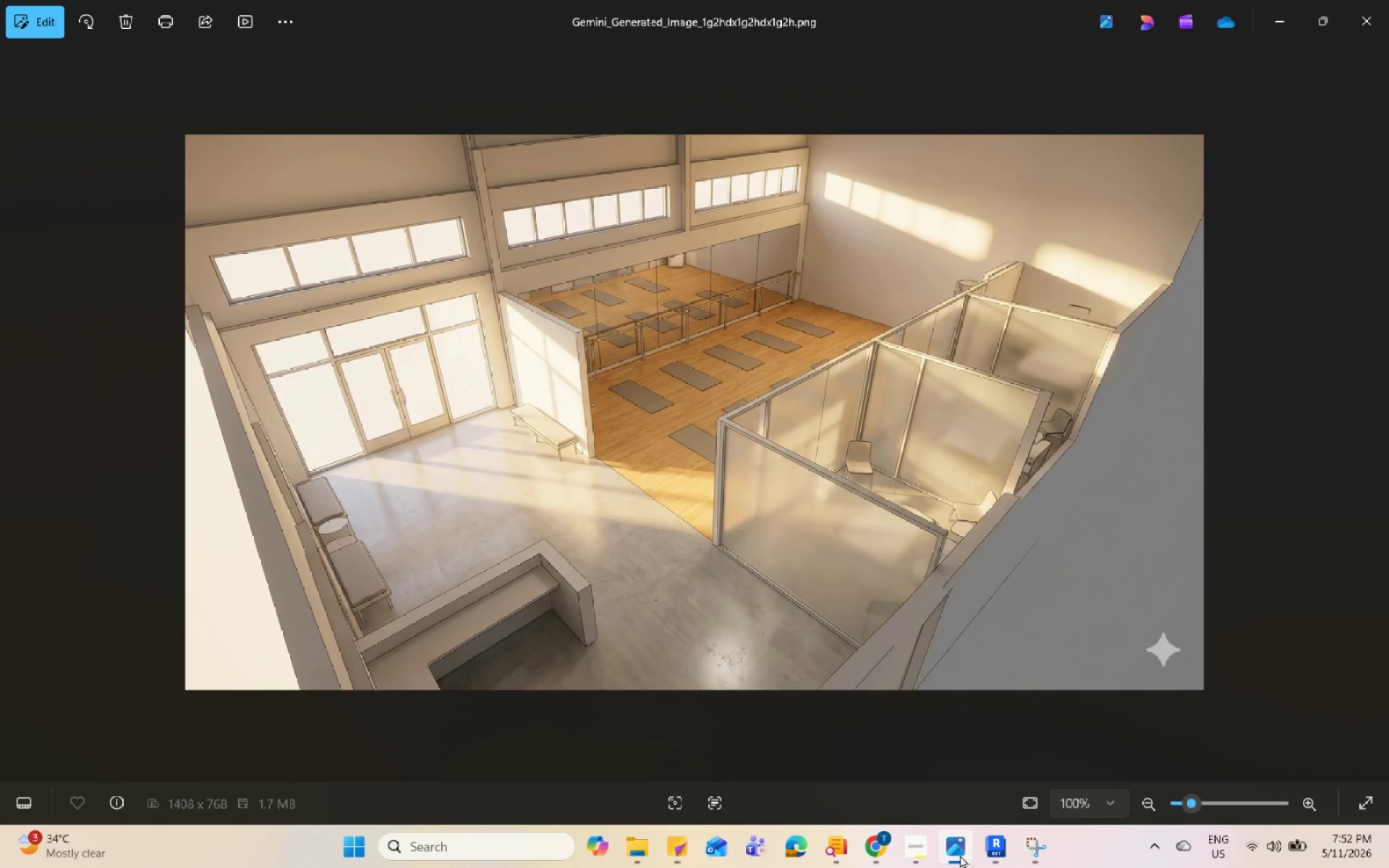 
wait(5.26)
 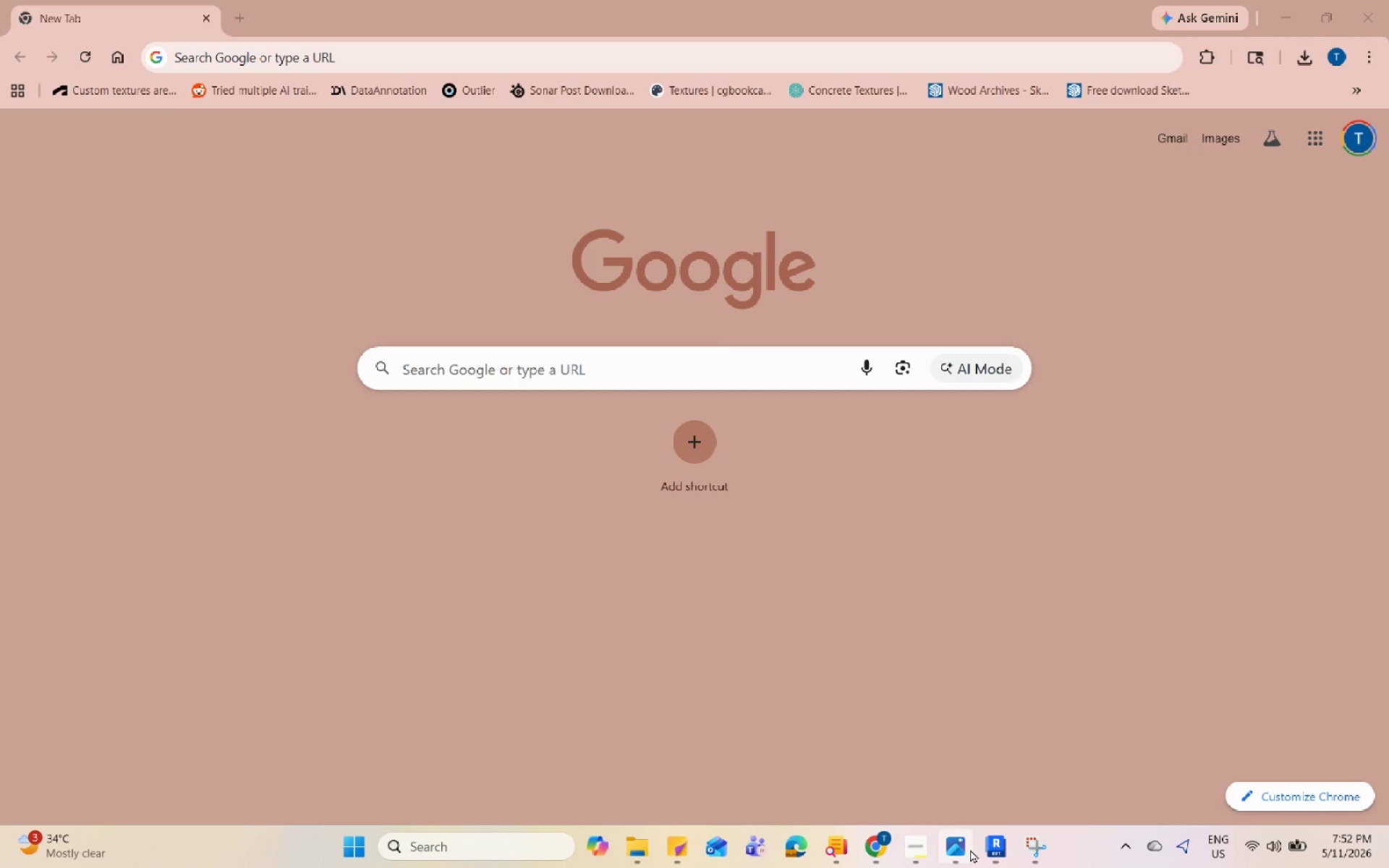 
left_click([960, 855])
 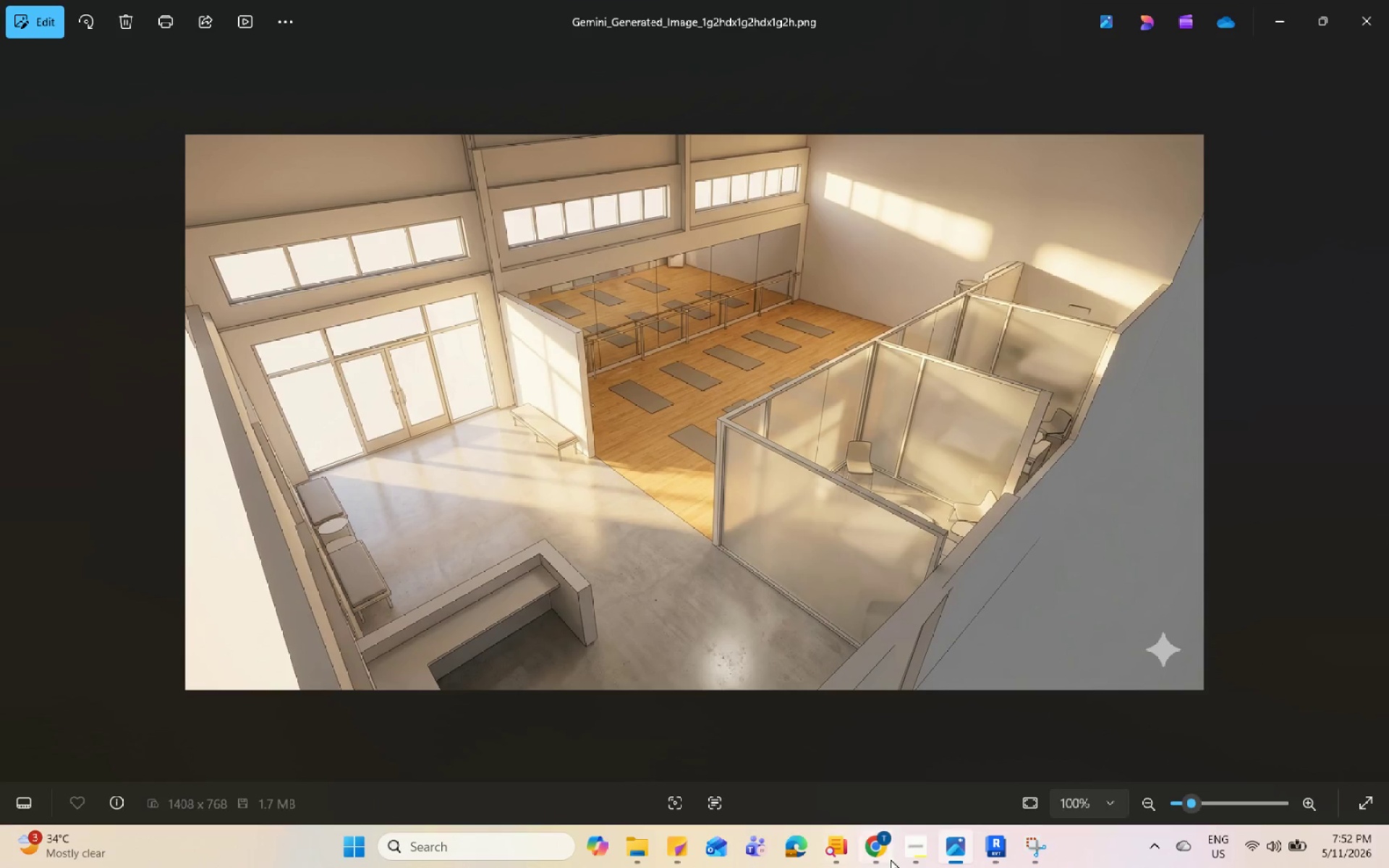 
left_click([987, 848])
 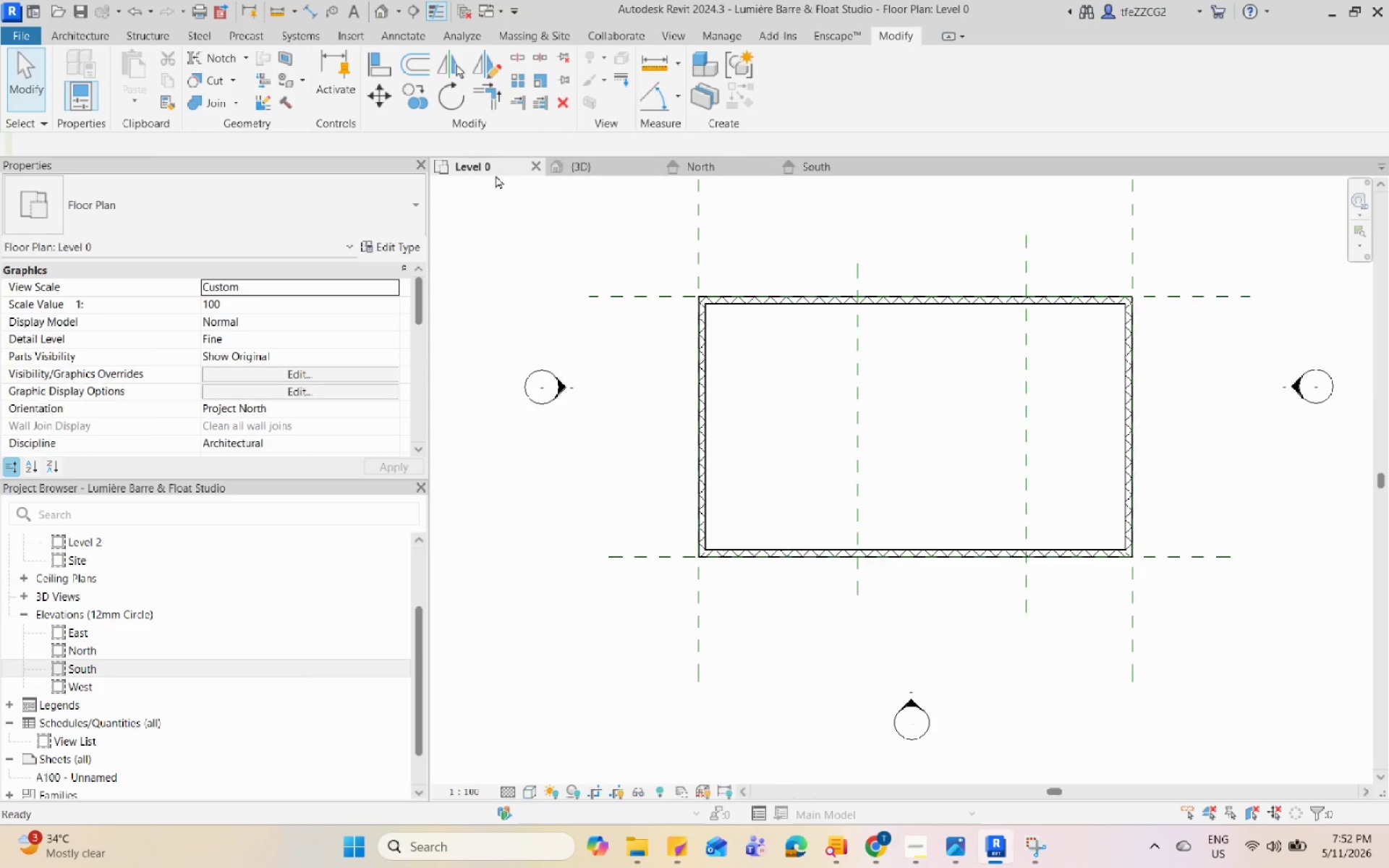 
scroll: coordinate [1054, 592], scroll_direction: up, amount: 7.0
 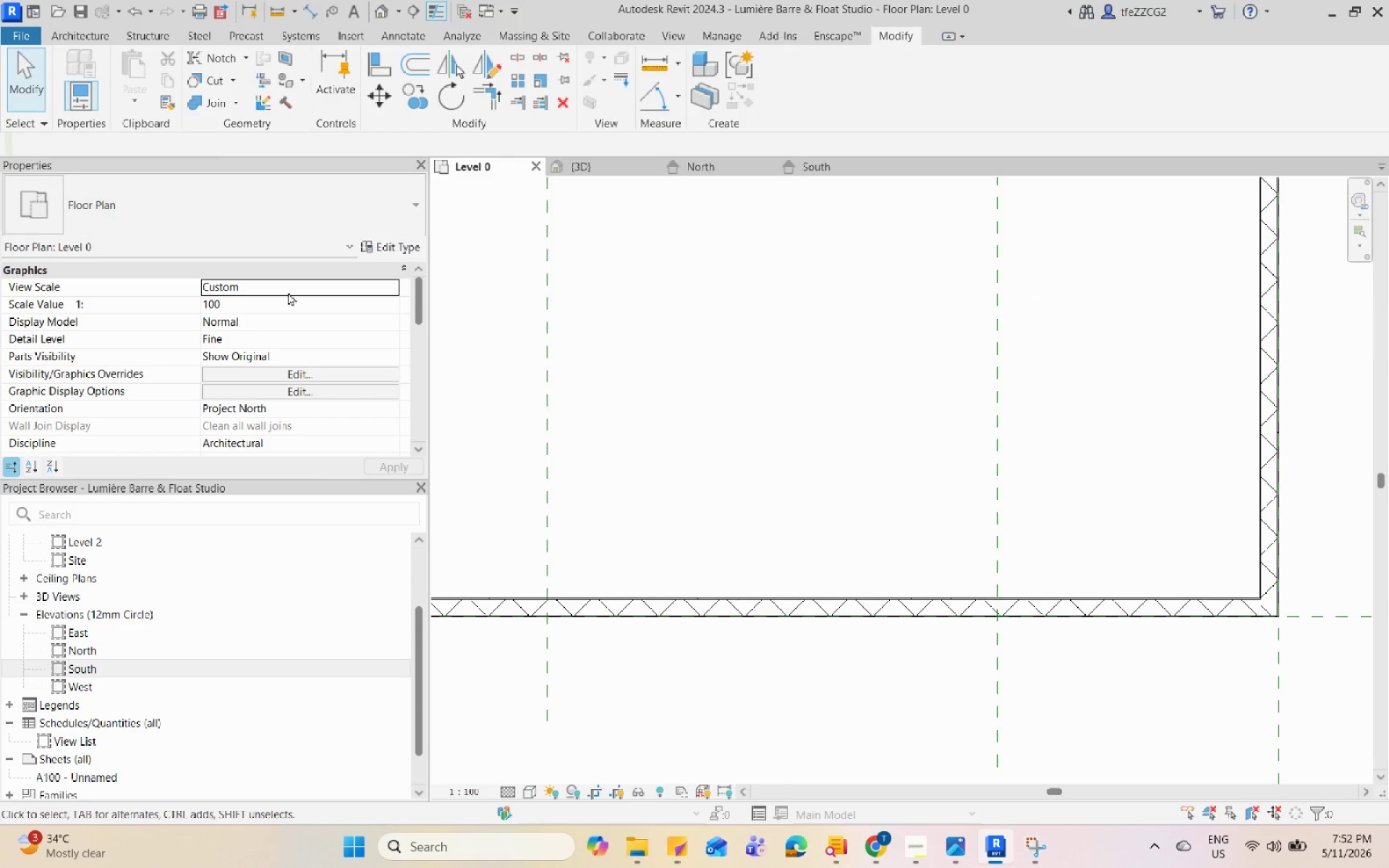 
left_click([823, 599])
 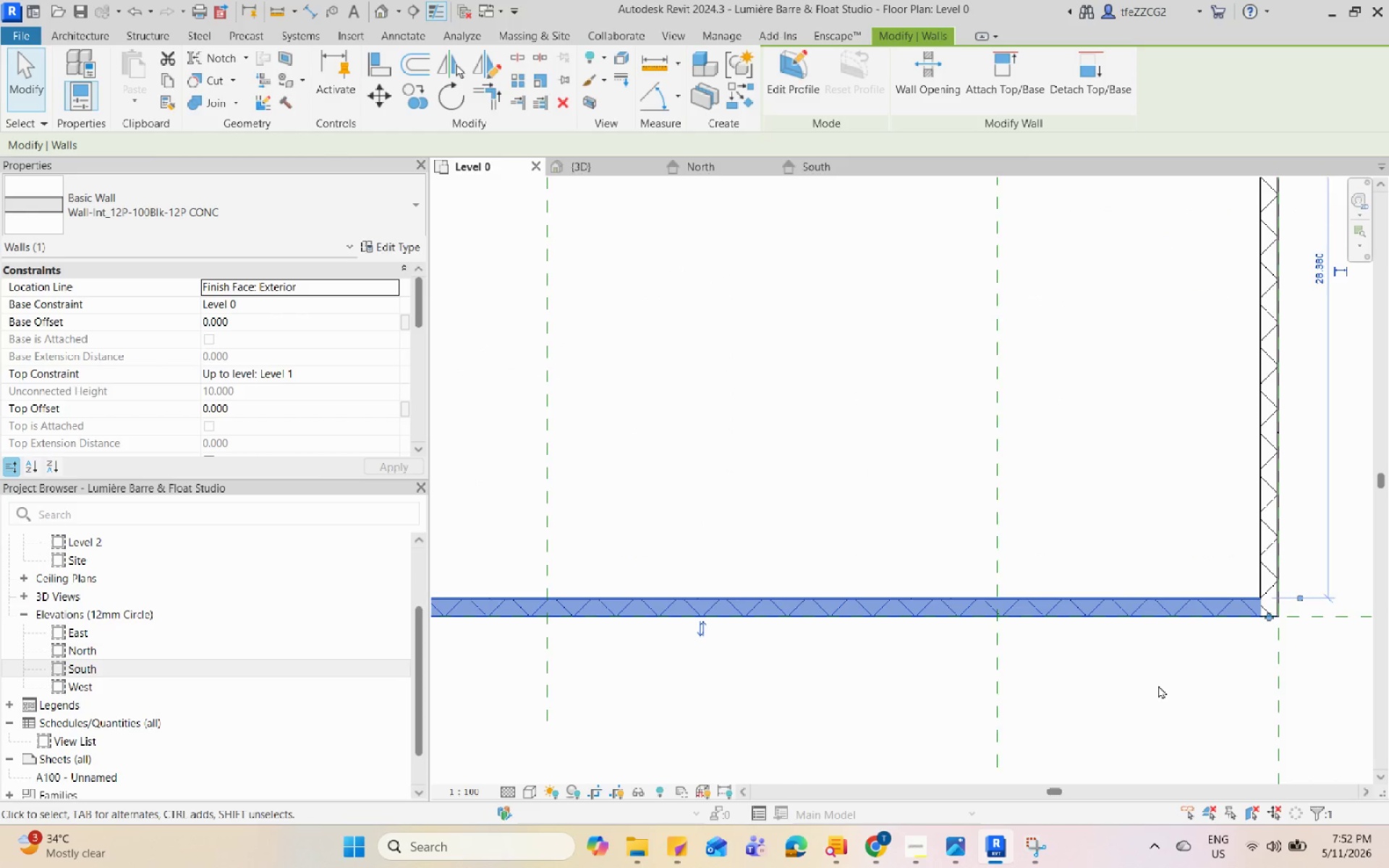 
type(cs)
 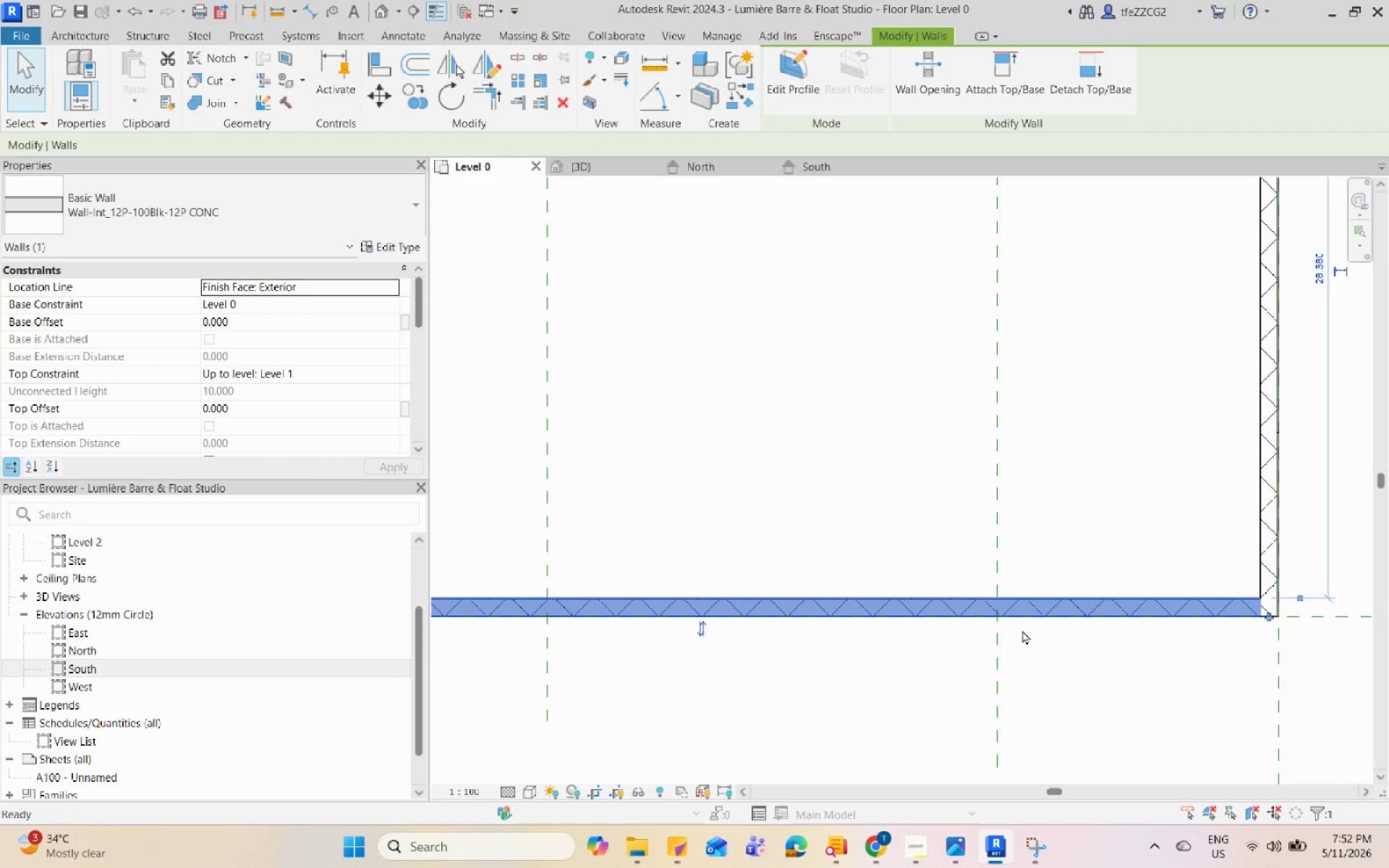 
scroll: coordinate [1022, 629], scroll_direction: up, amount: 5.0
 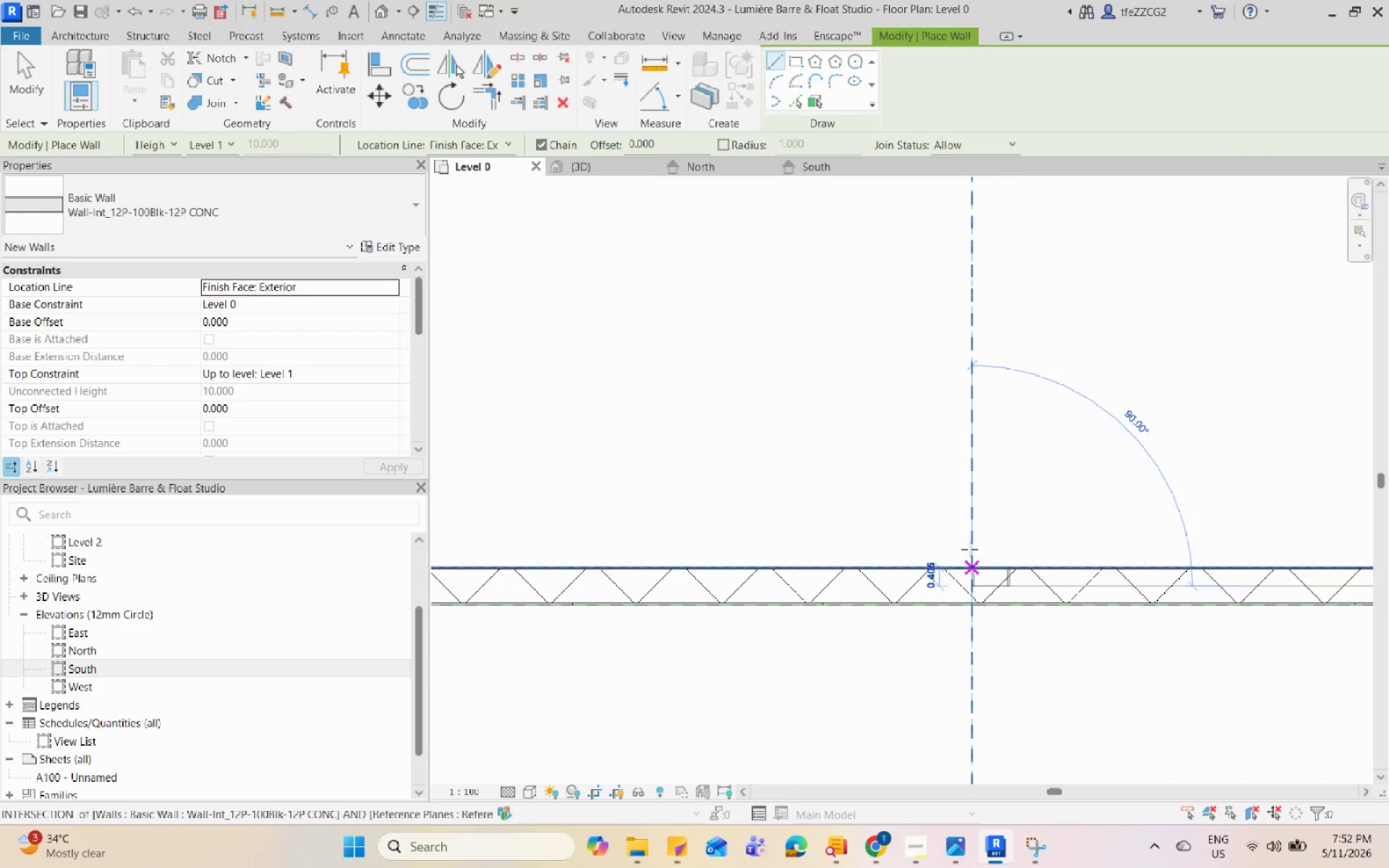 
key(Escape)
 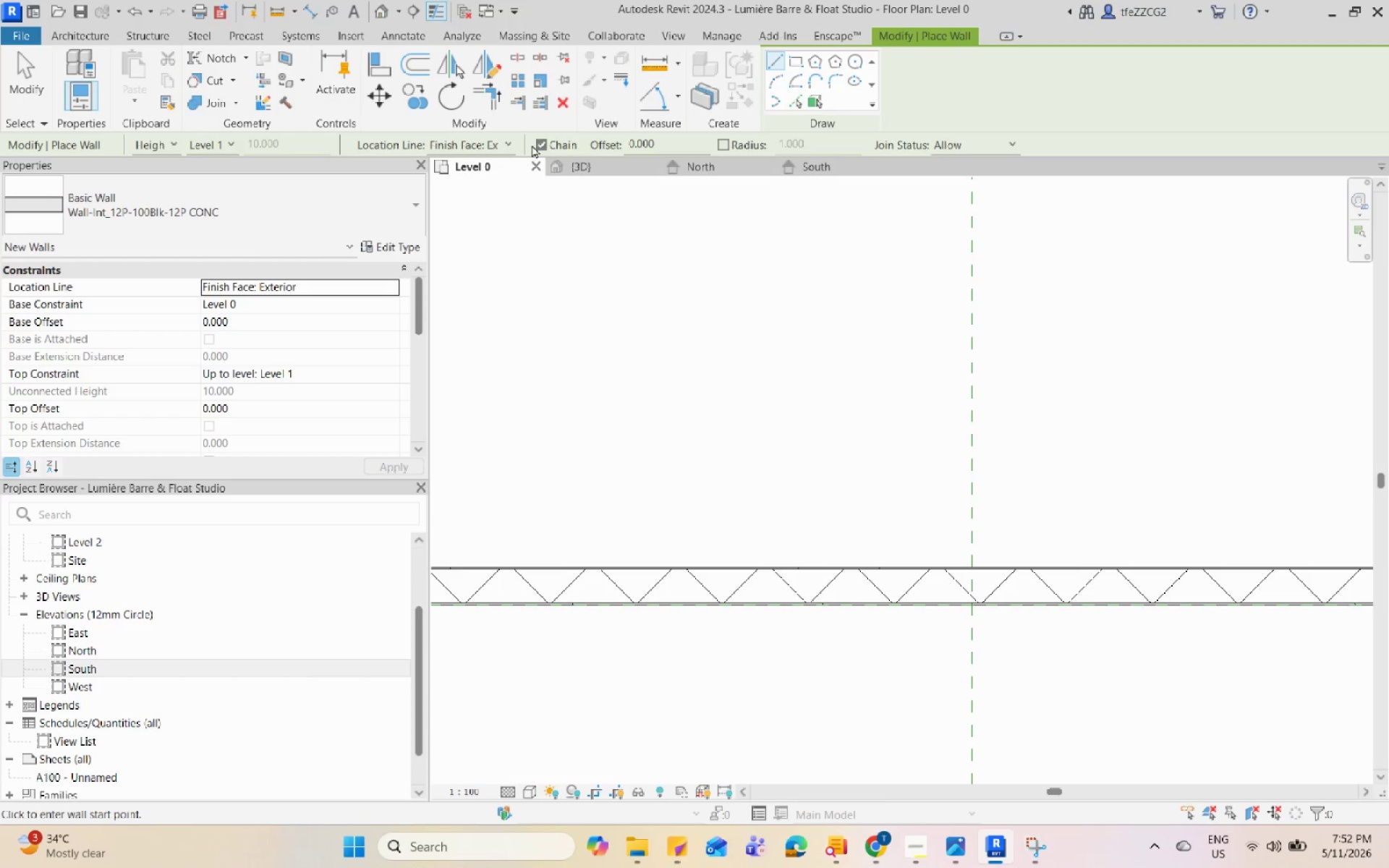 
left_click([512, 144])
 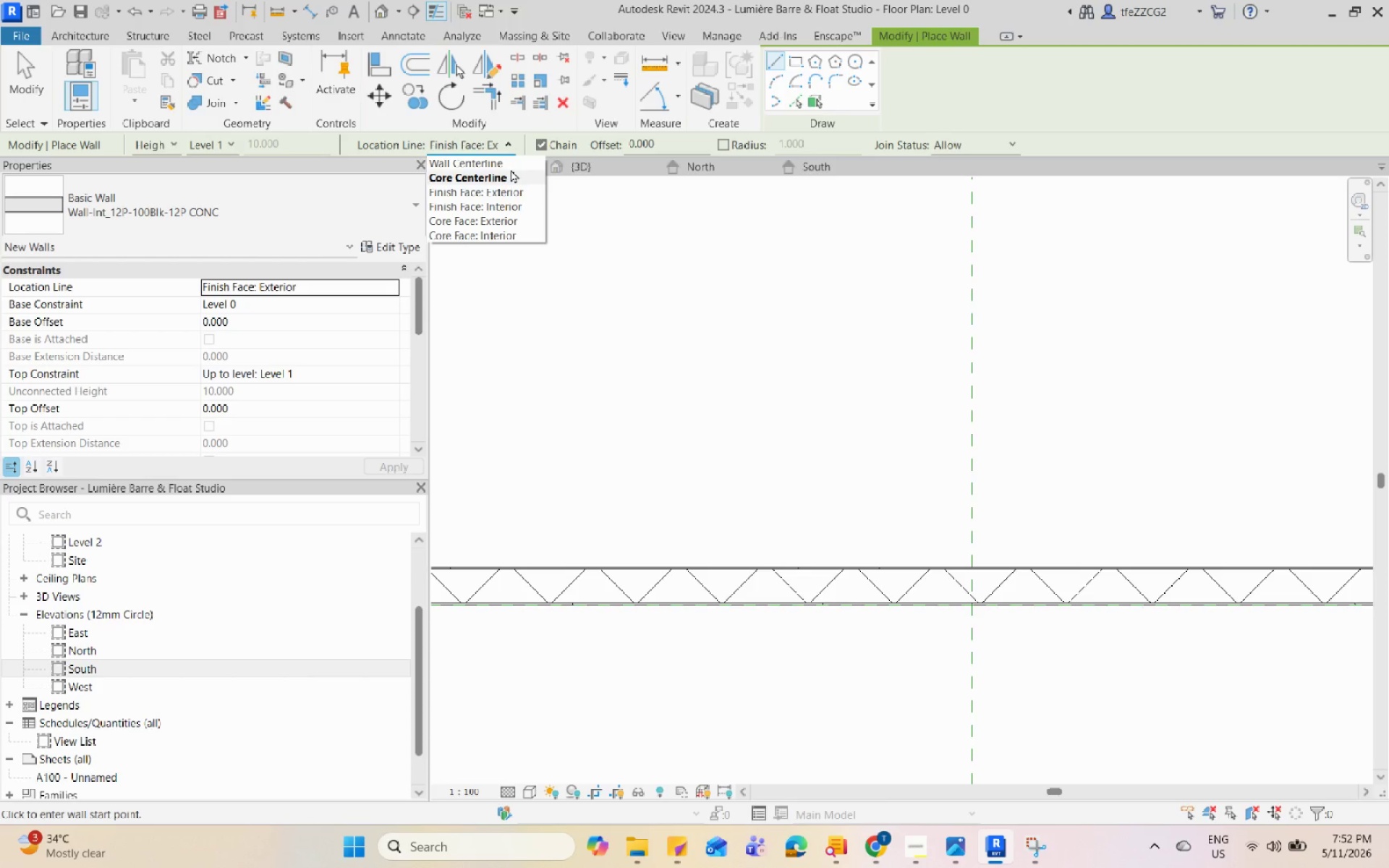 
left_click([511, 169])
 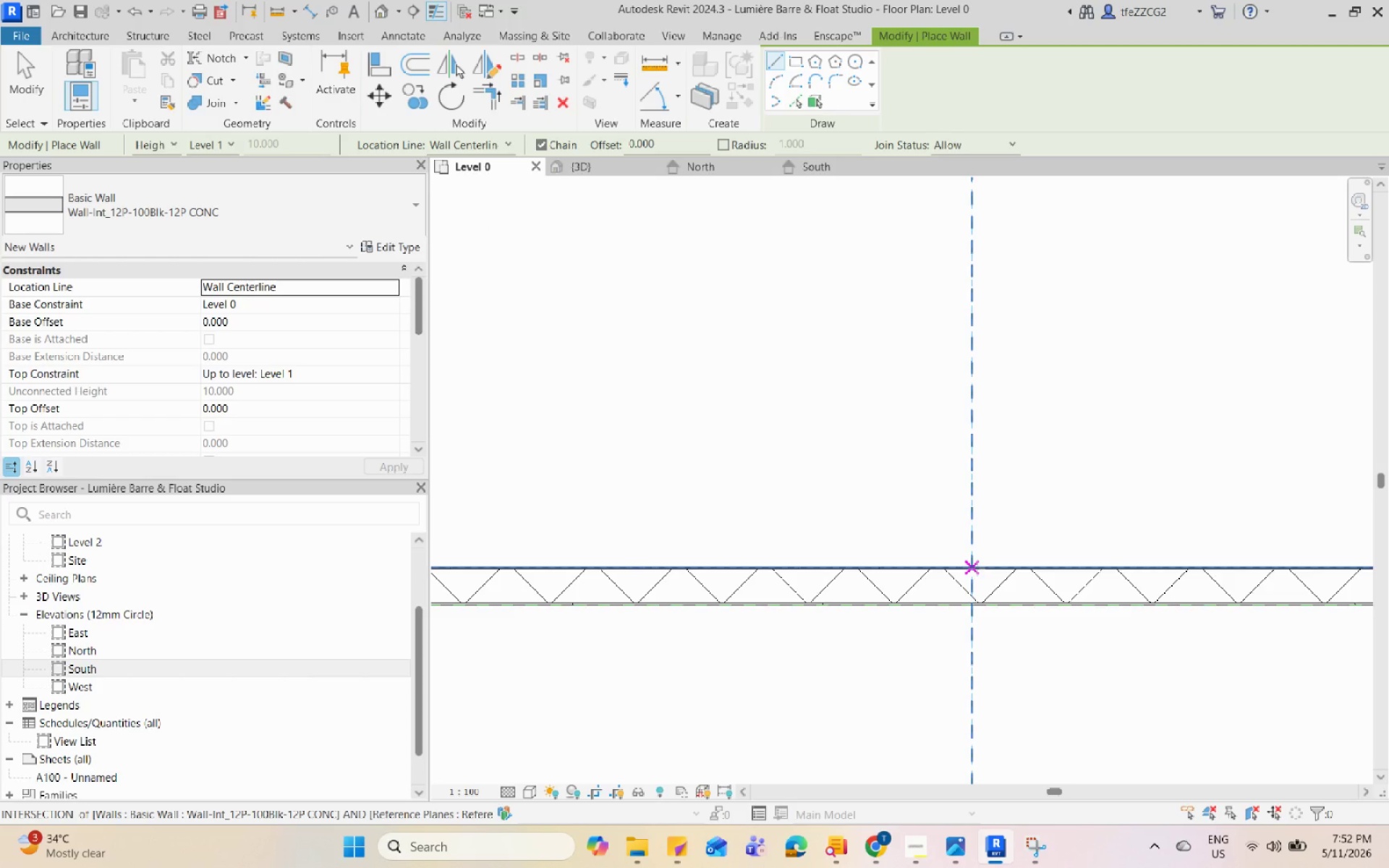 
left_click([975, 568])
 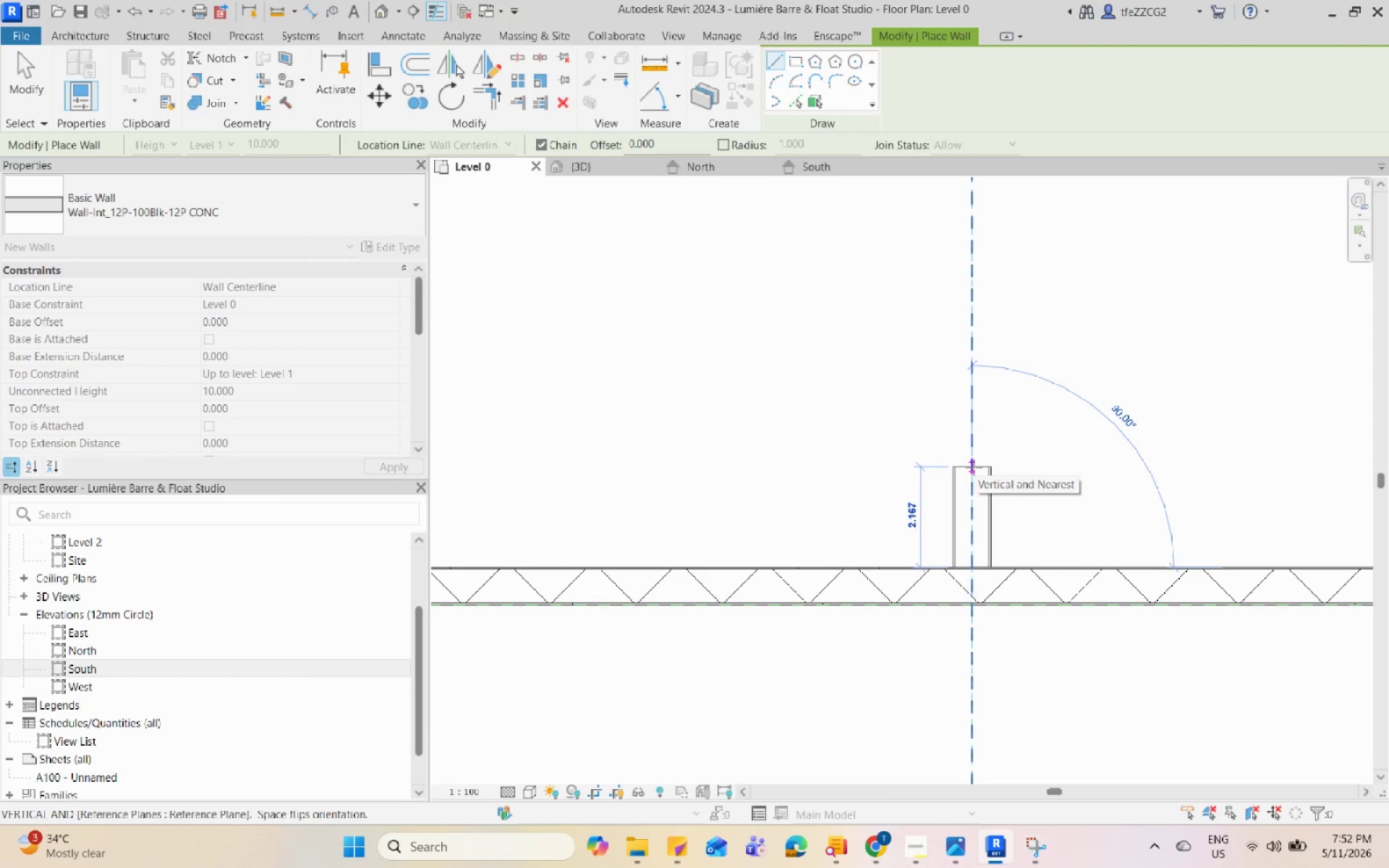 
left_click([971, 485])
 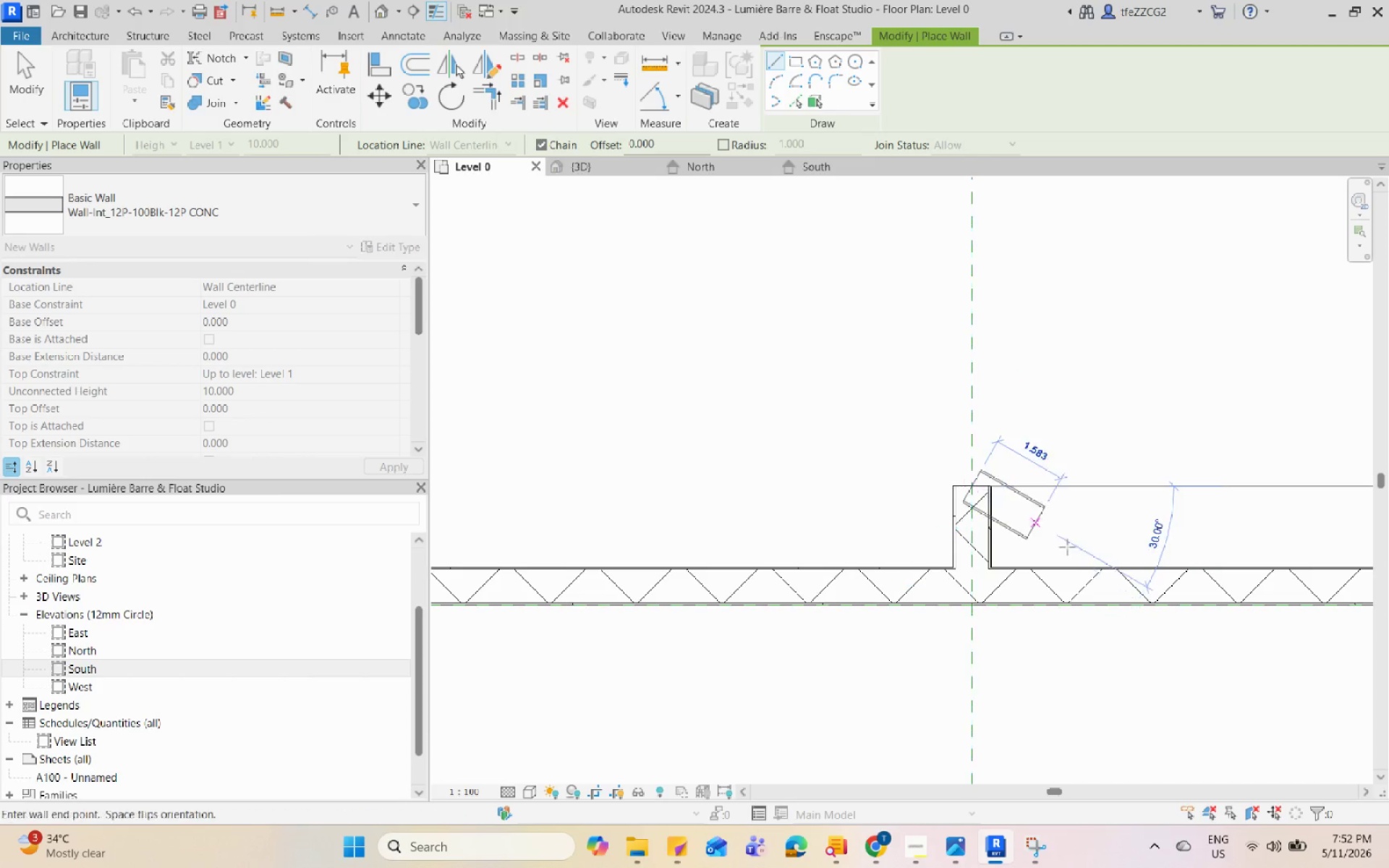 
key(Escape)
 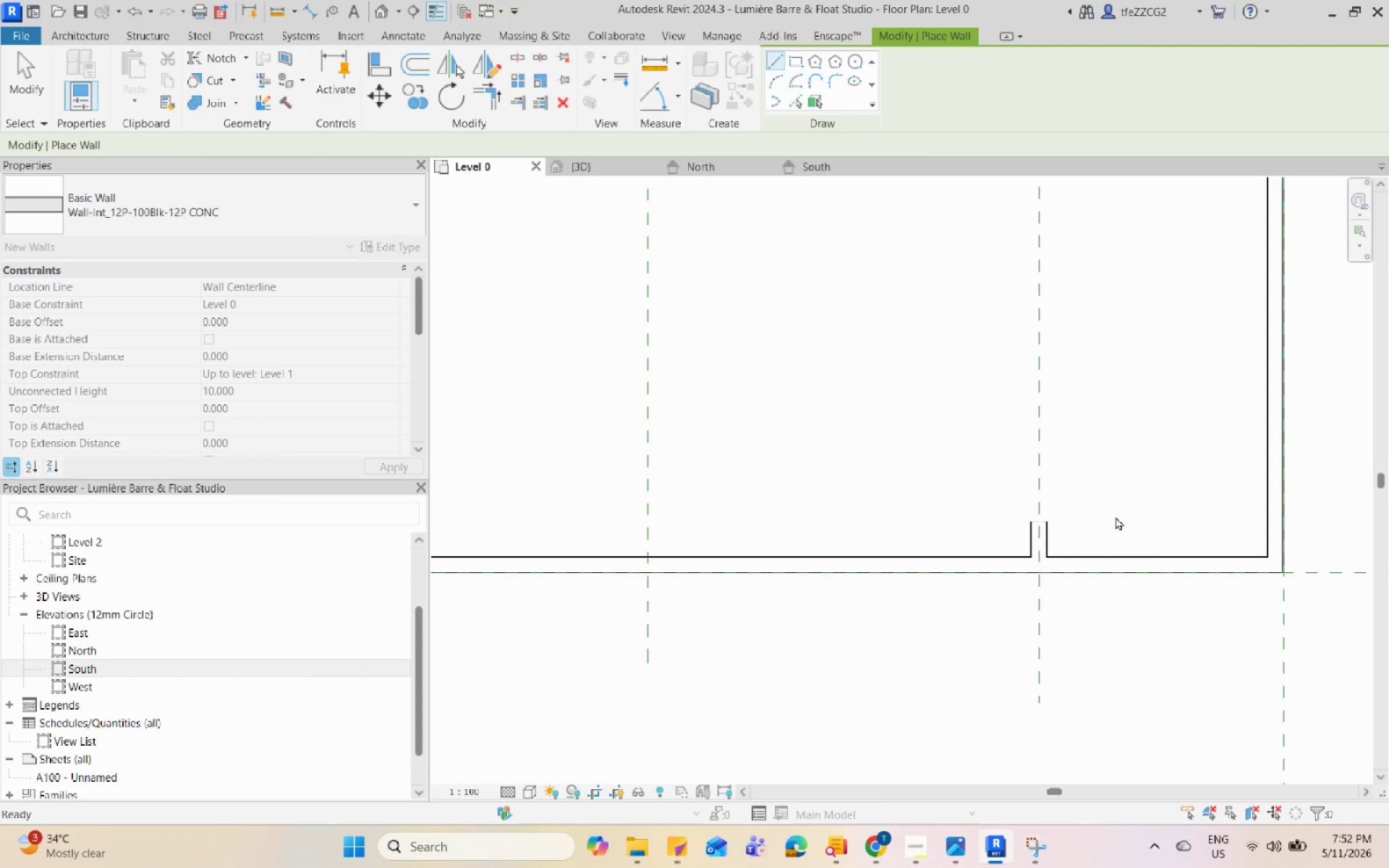 
key(Escape)
 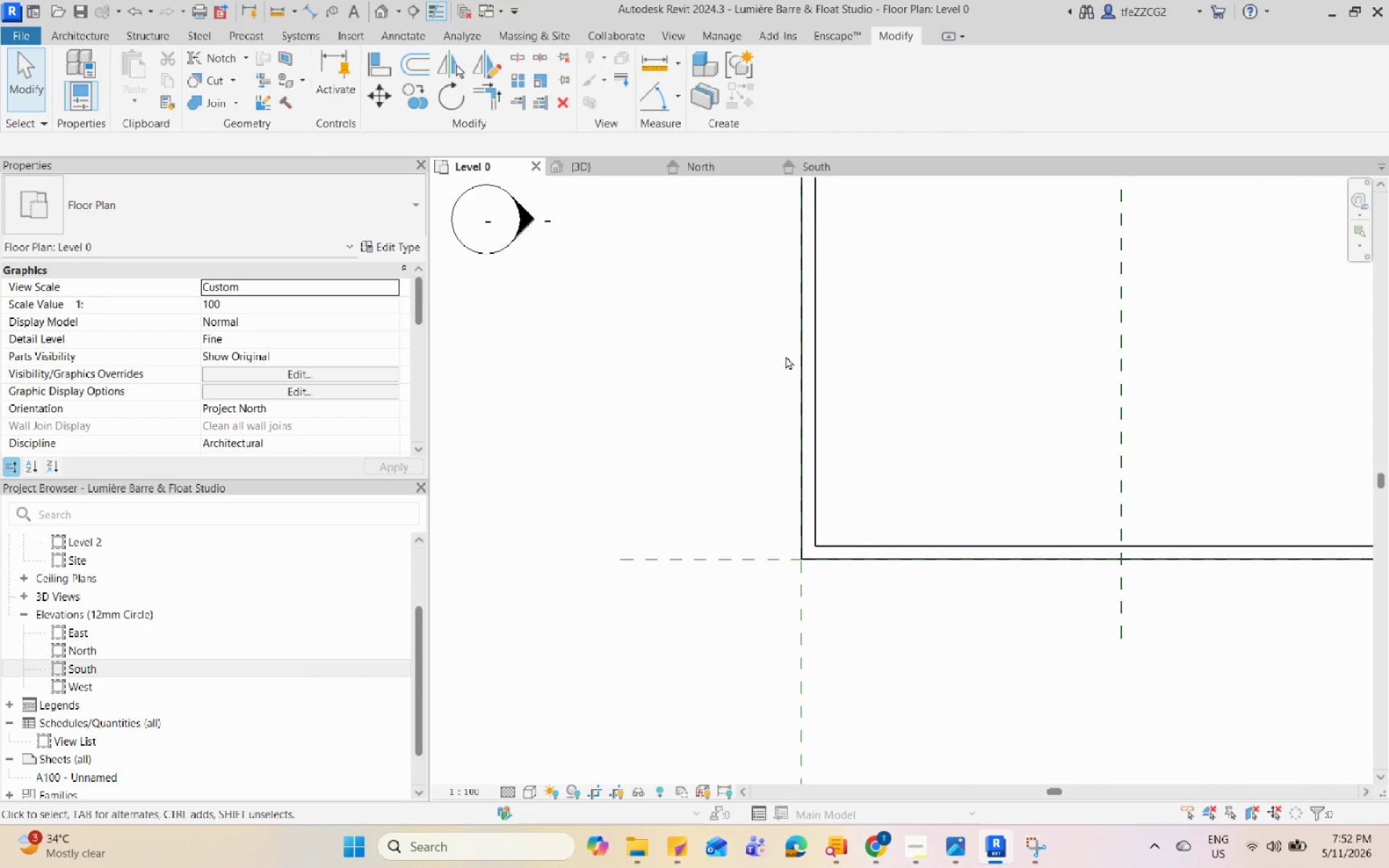 
scroll: coordinate [1024, 550], scroll_direction: down, amount: 6.0
 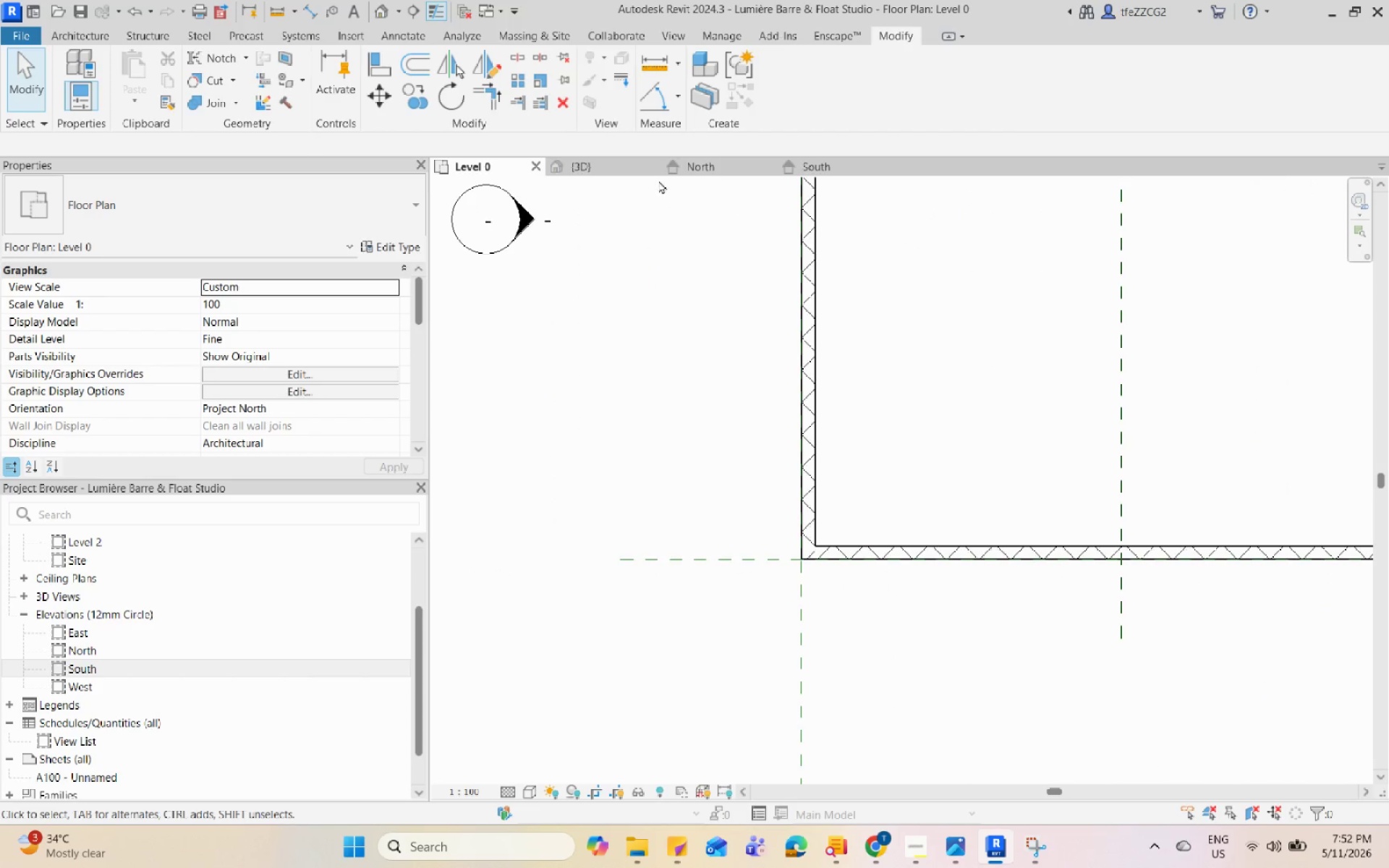 
left_click([613, 162])
 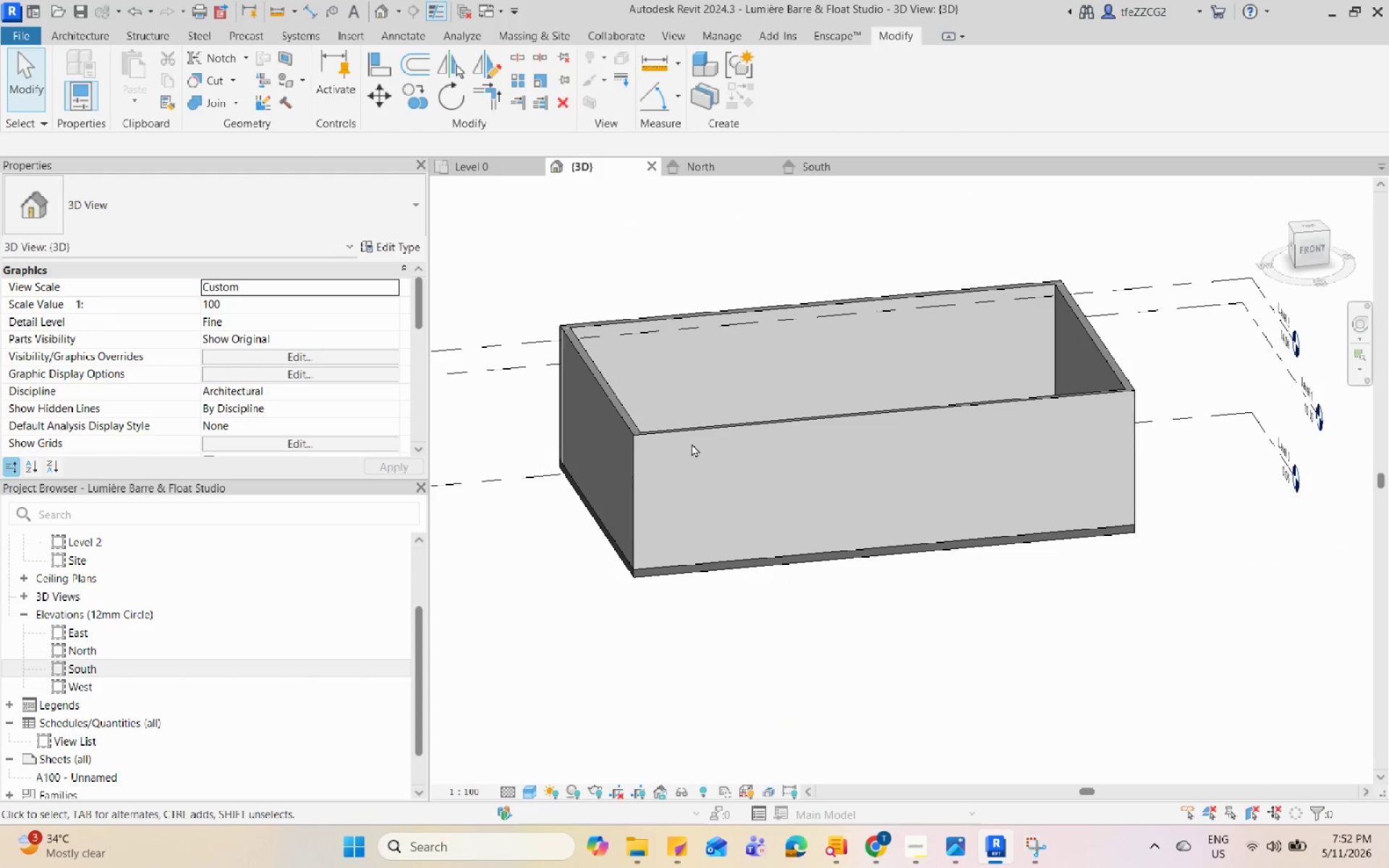 
hold_key(key=ShiftLeft, duration=1.78)
 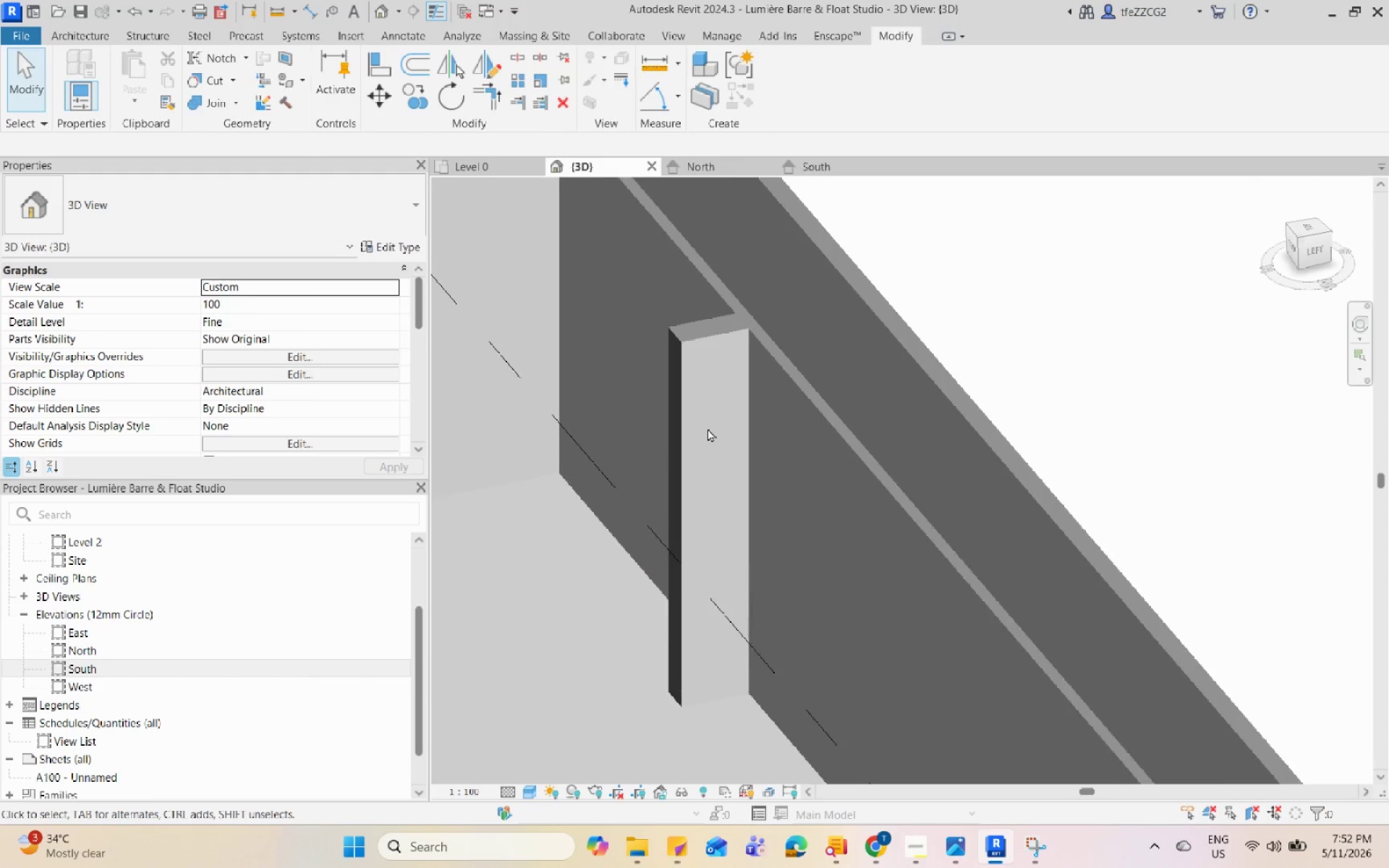 
scroll: coordinate [790, 422], scroll_direction: up, amount: 1.0
 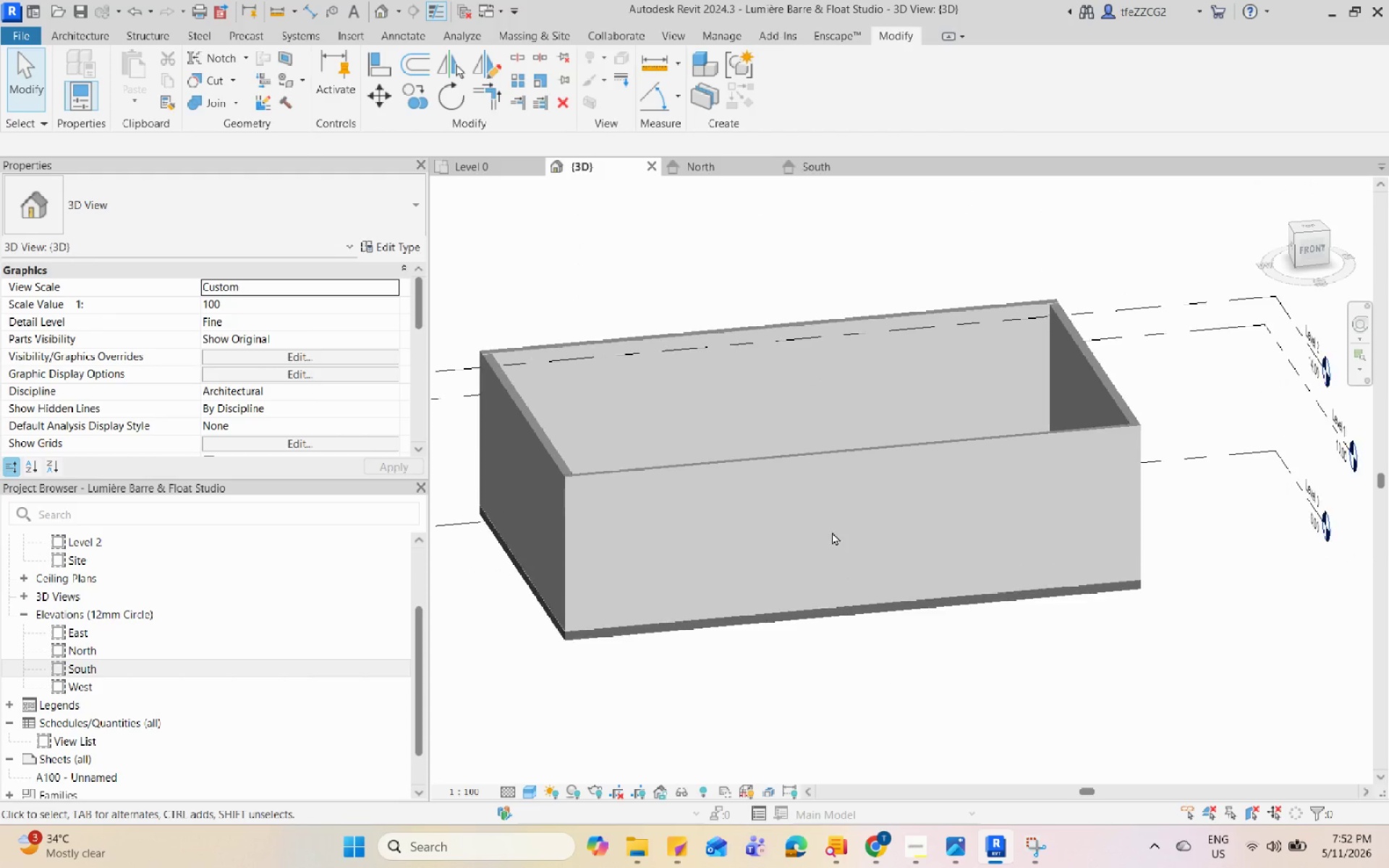 
middle_click([1163, 574])
 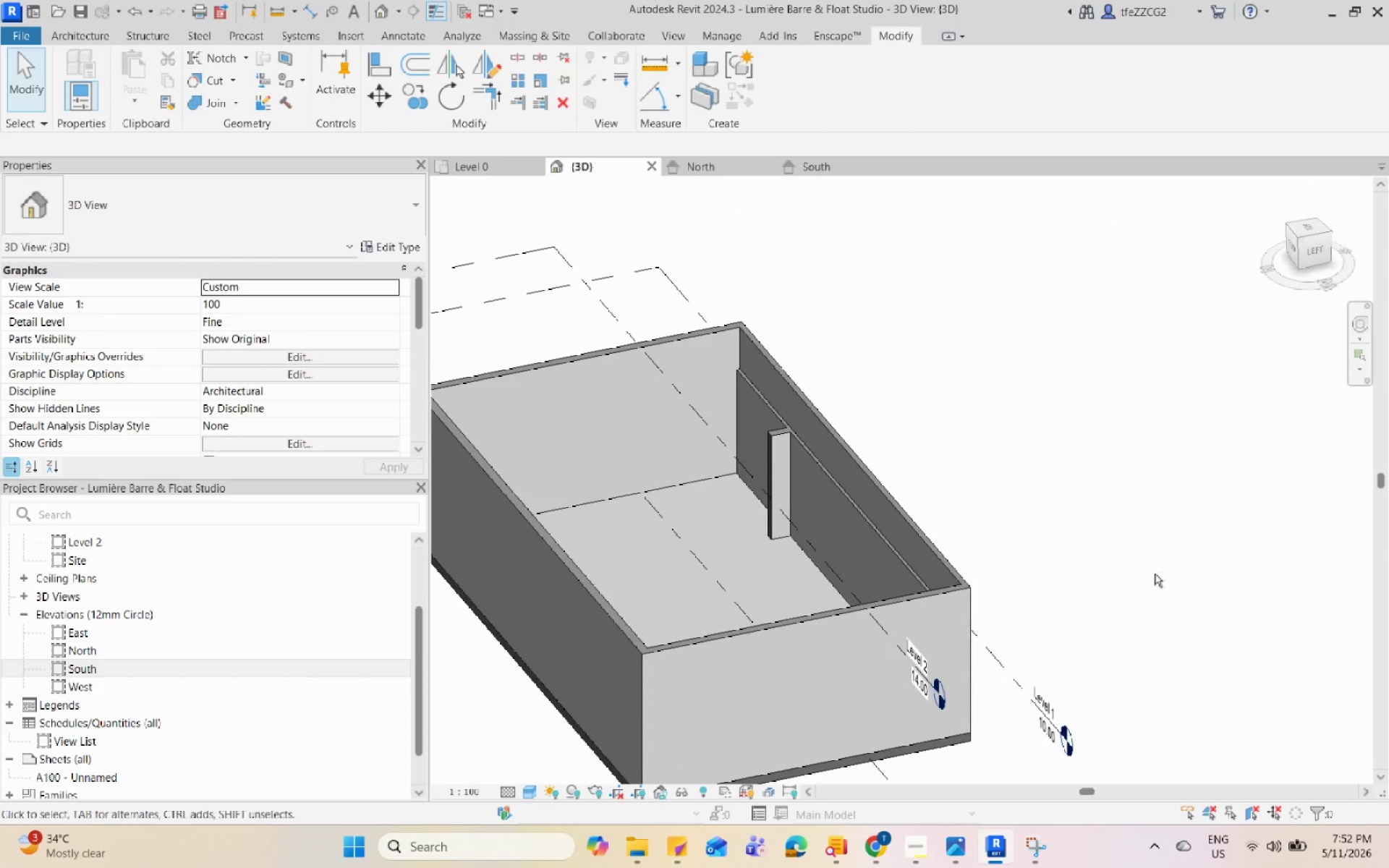 
scroll: coordinate [708, 430], scroll_direction: up, amount: 9.0
 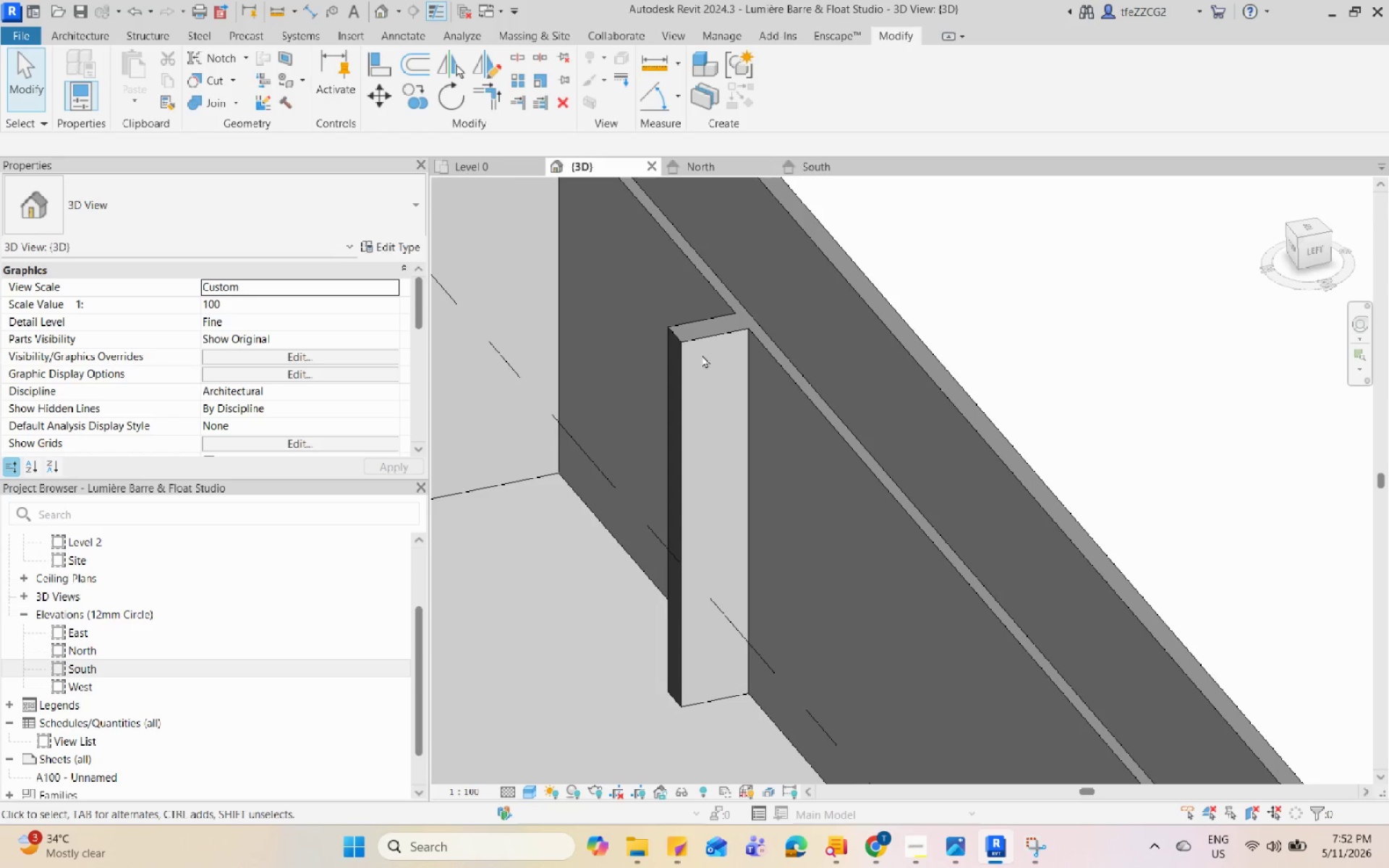 
left_click([704, 346])
 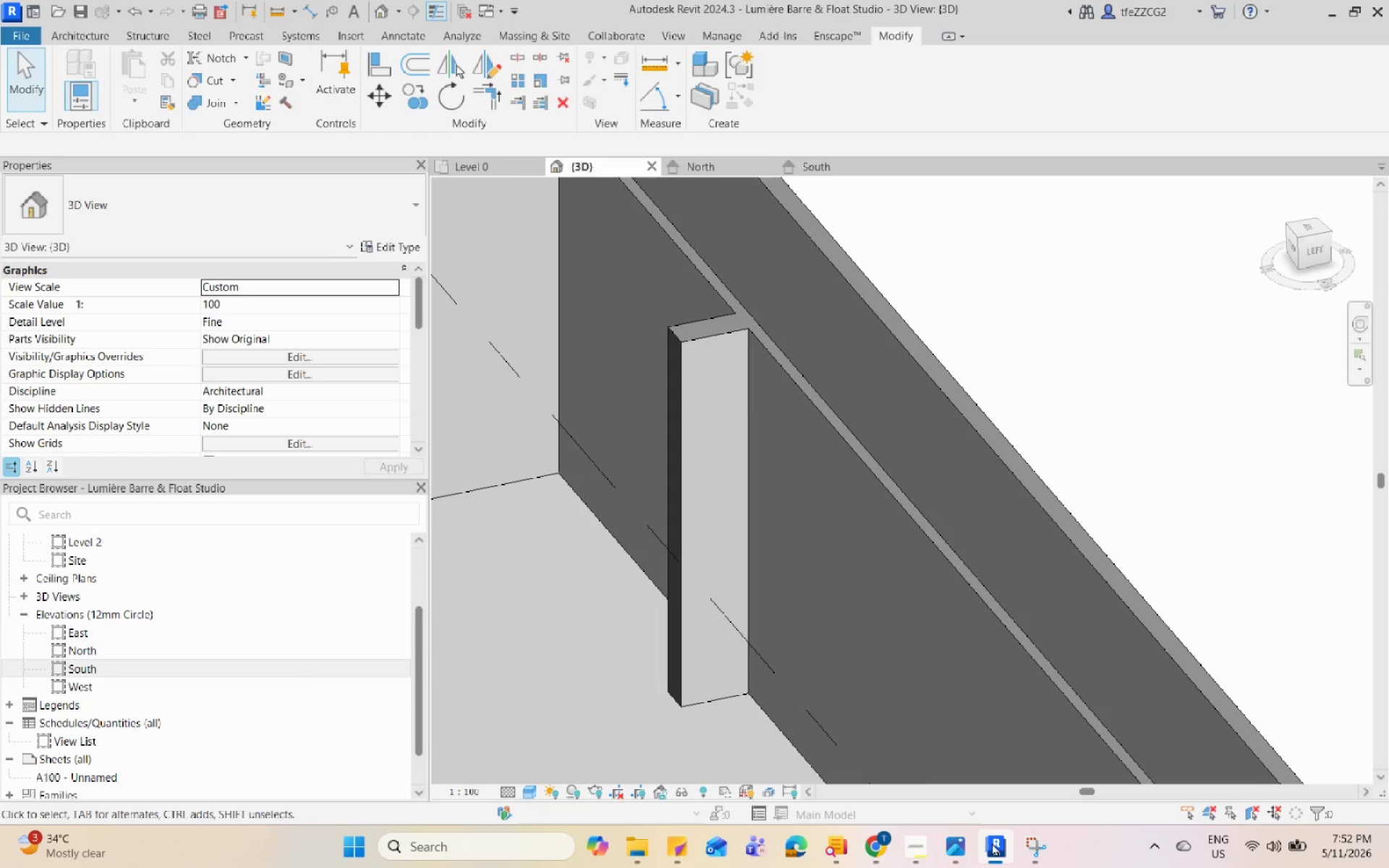 
left_click([956, 844])
 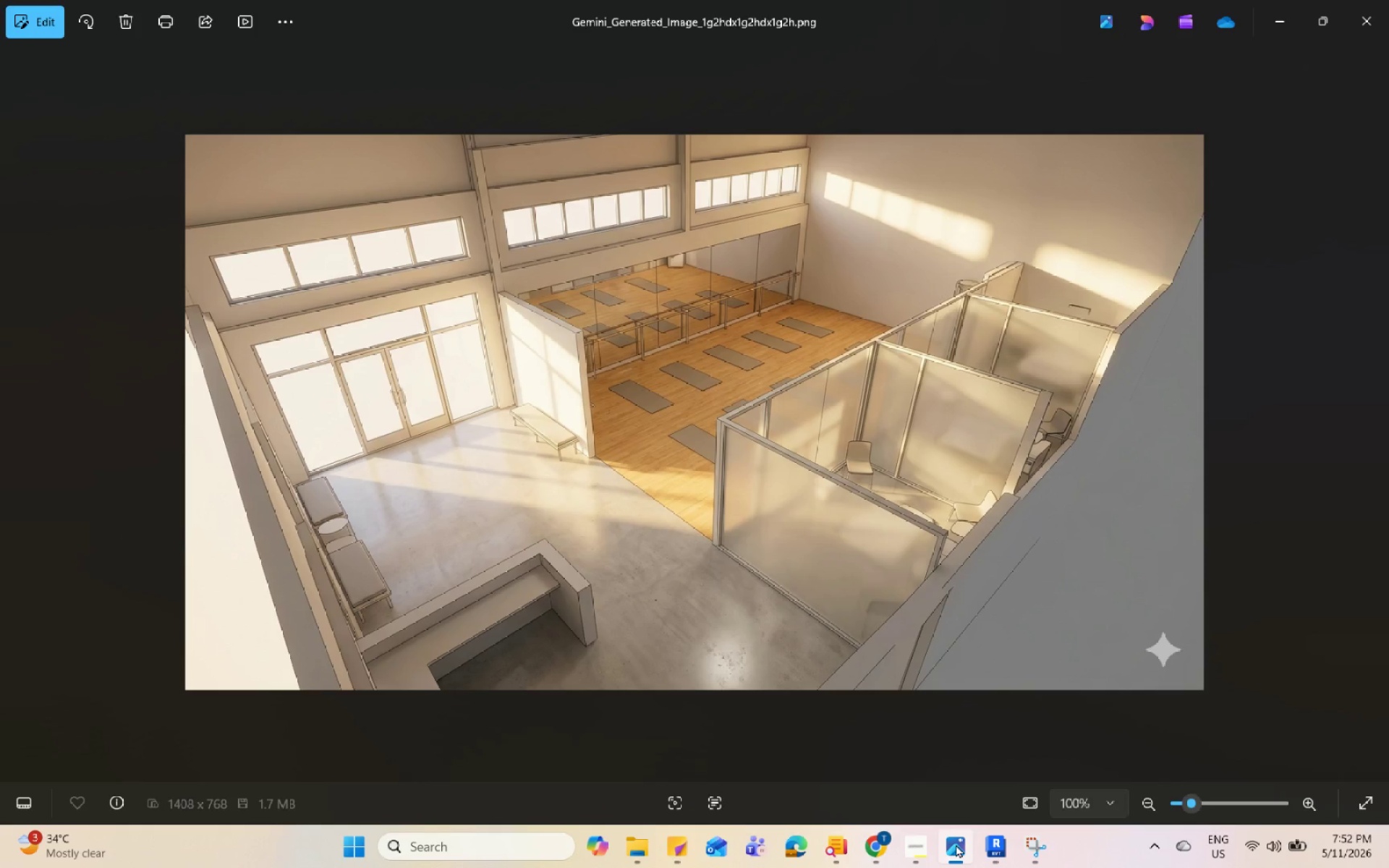 
left_click([956, 844])
 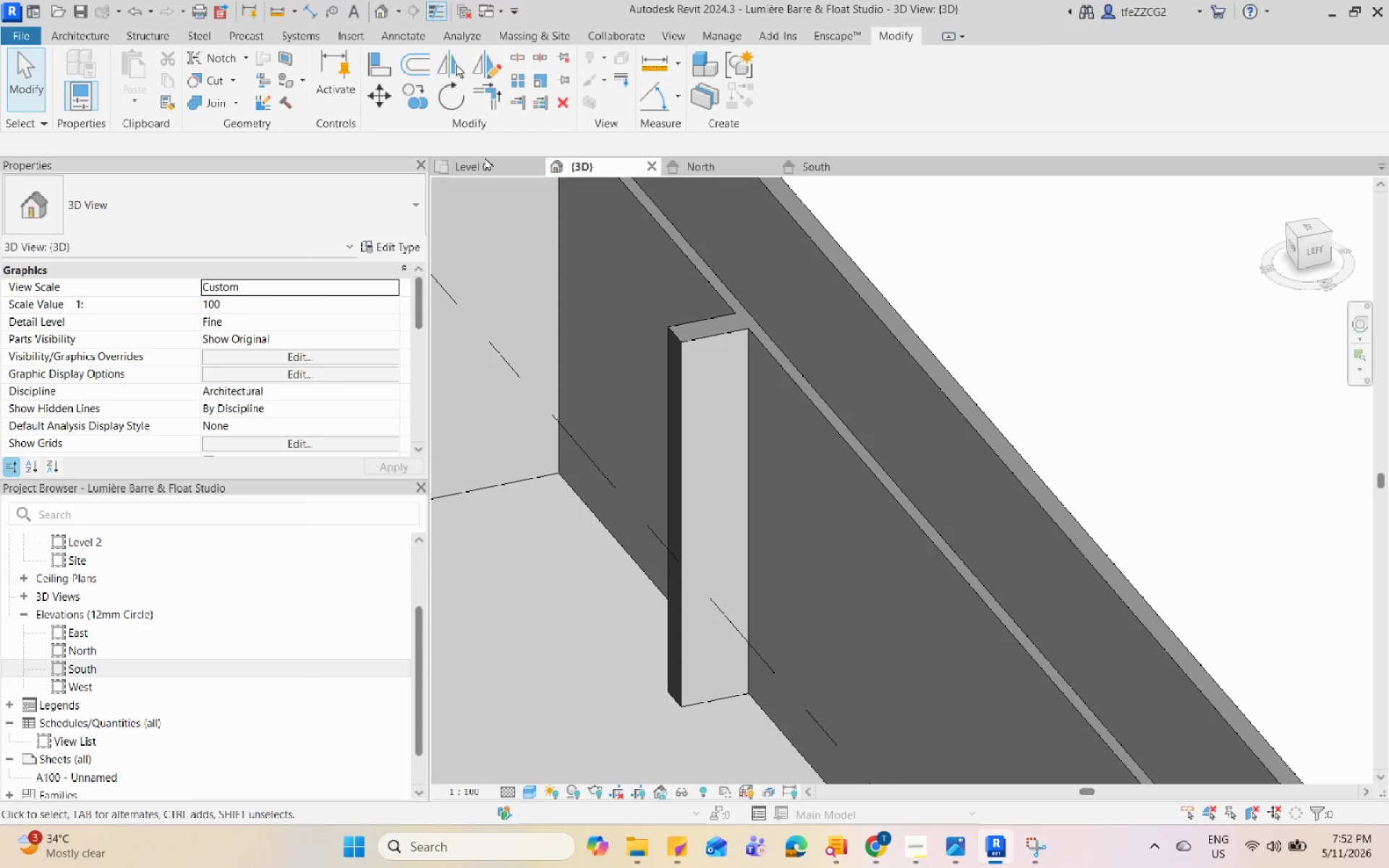 
double_click([487, 169])
 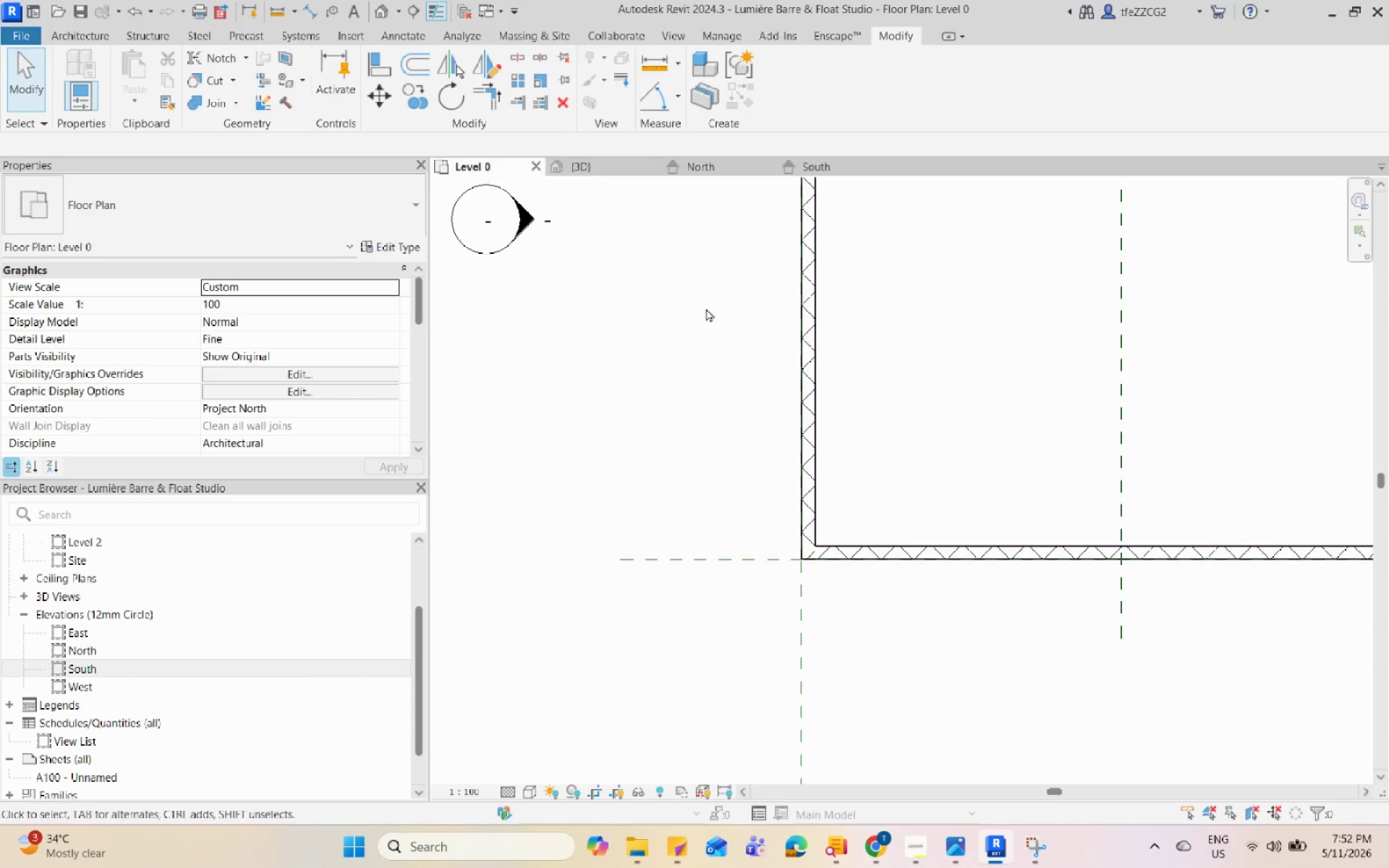 
scroll: coordinate [946, 492], scroll_direction: up, amount: 1.0
 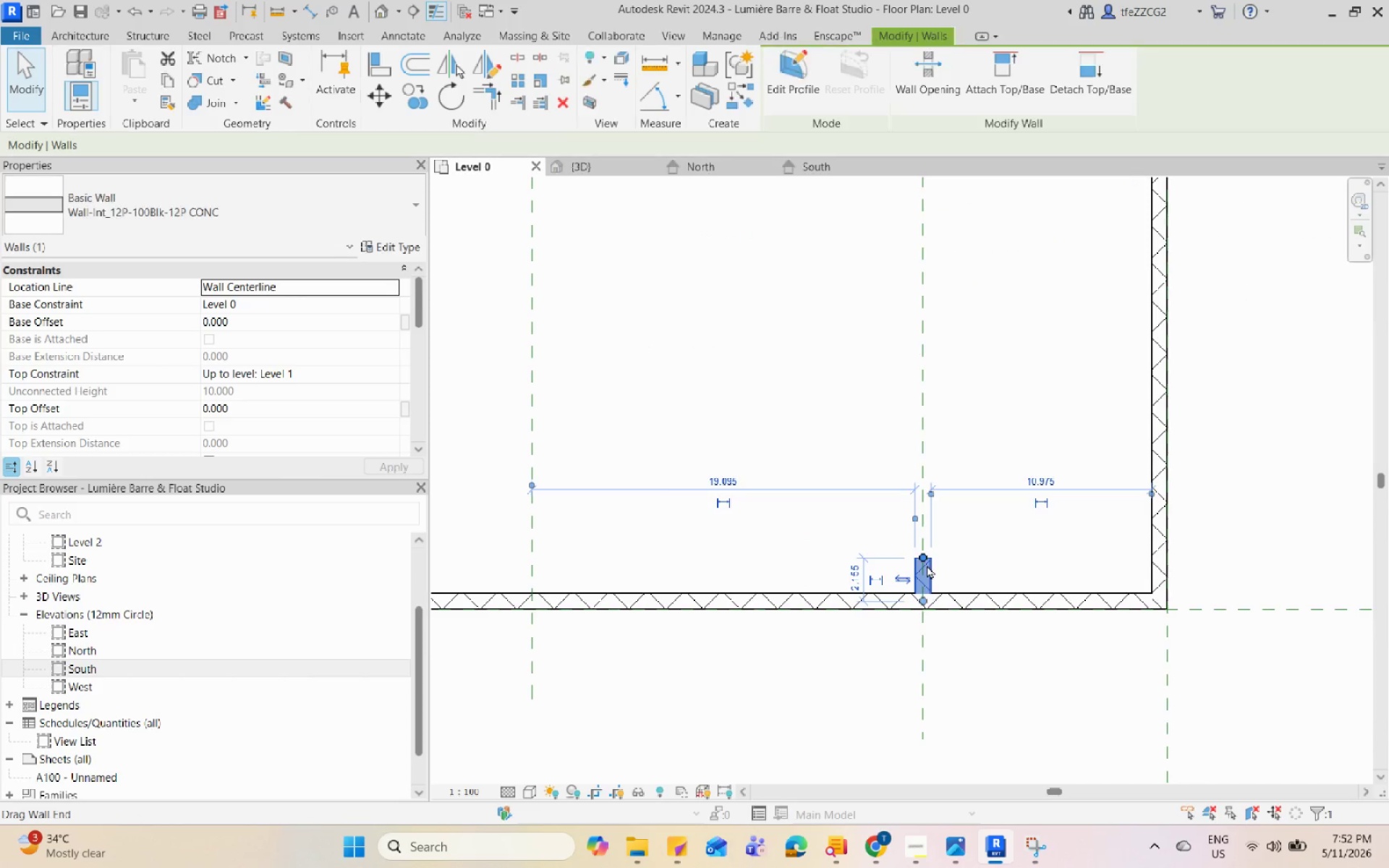 
left_click_drag(start_coordinate=[919, 554], to_coordinate=[927, 446])
 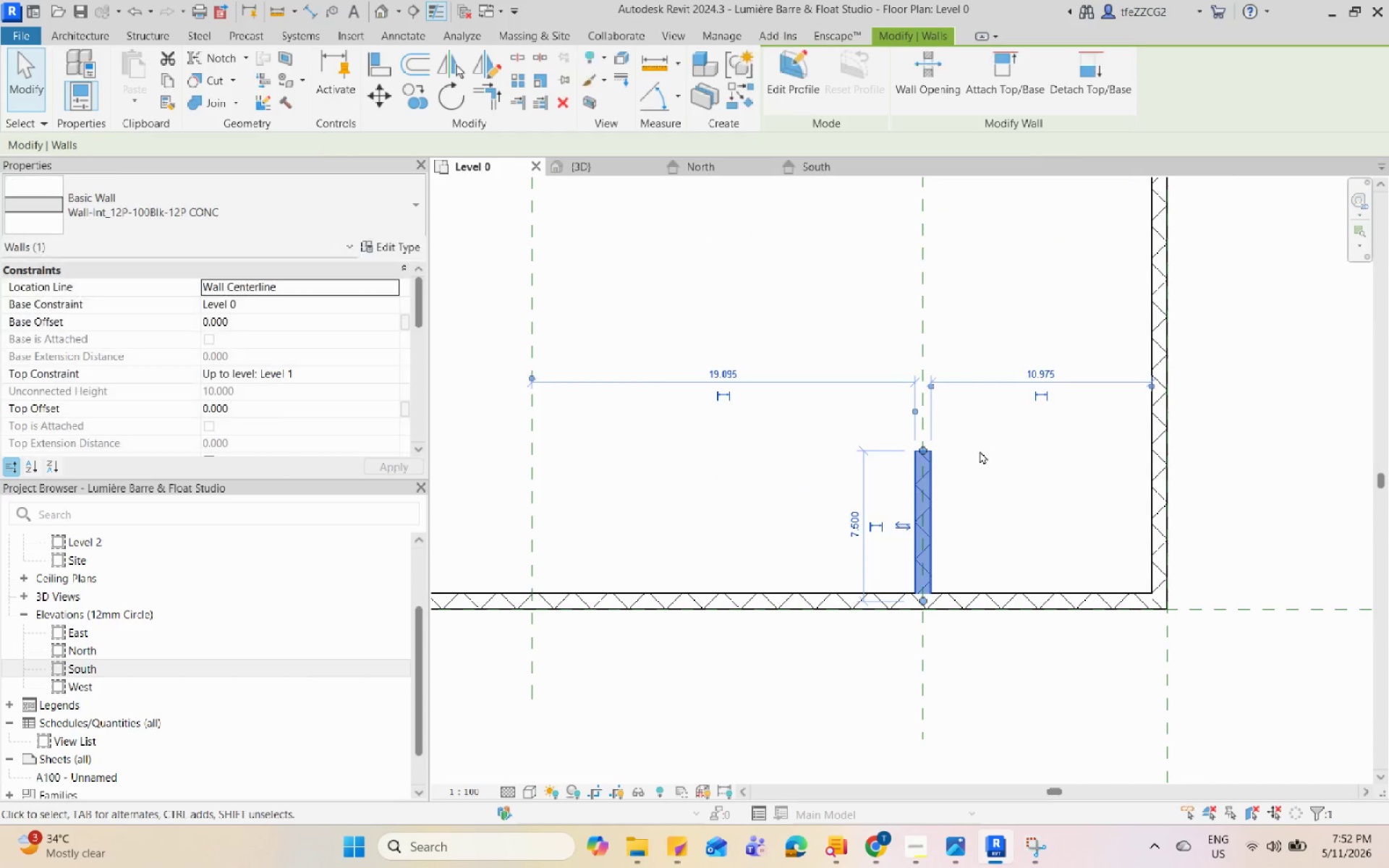 
left_click([978, 452])
 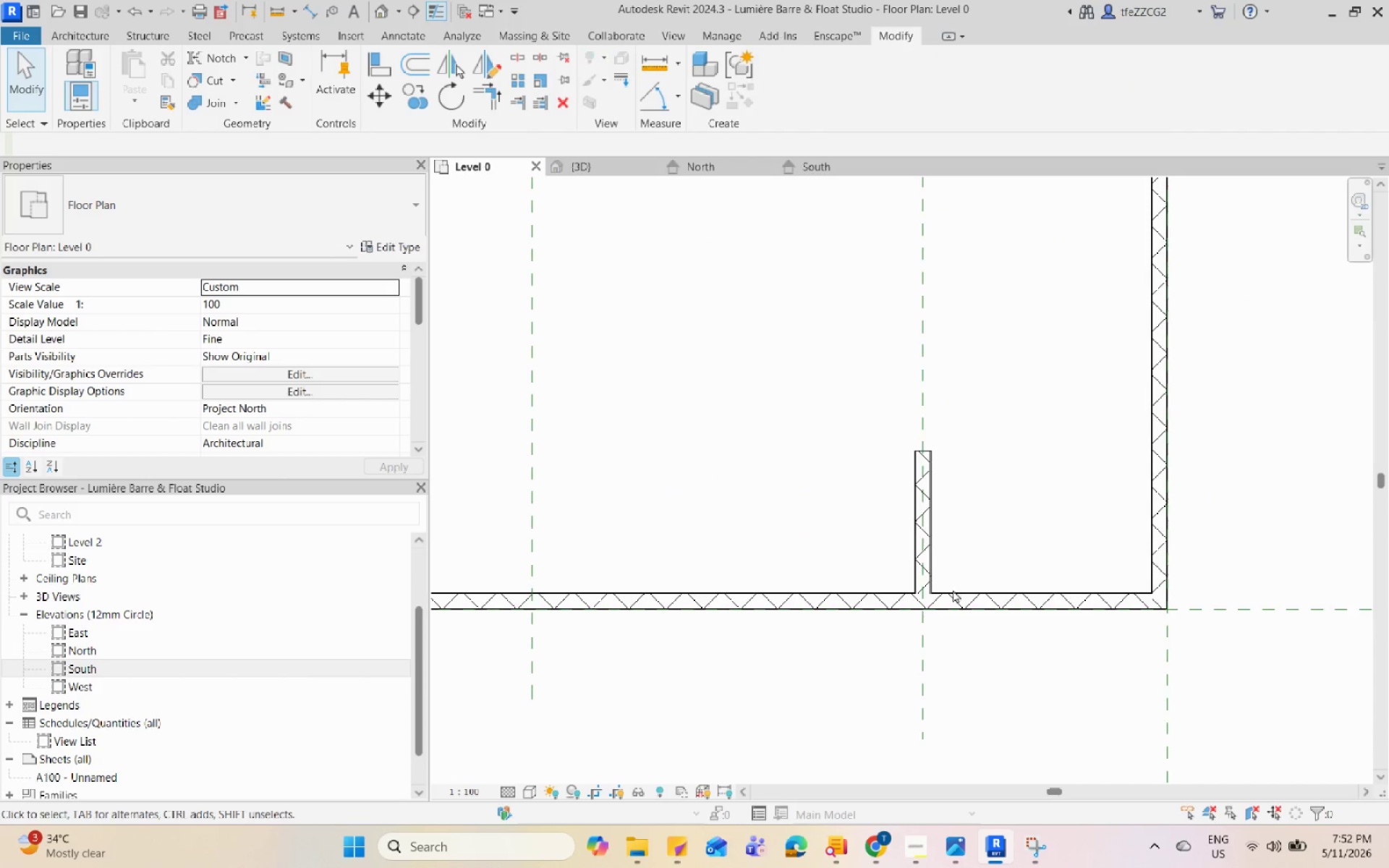 
scroll: coordinate [882, 424], scroll_direction: down, amount: 5.0
 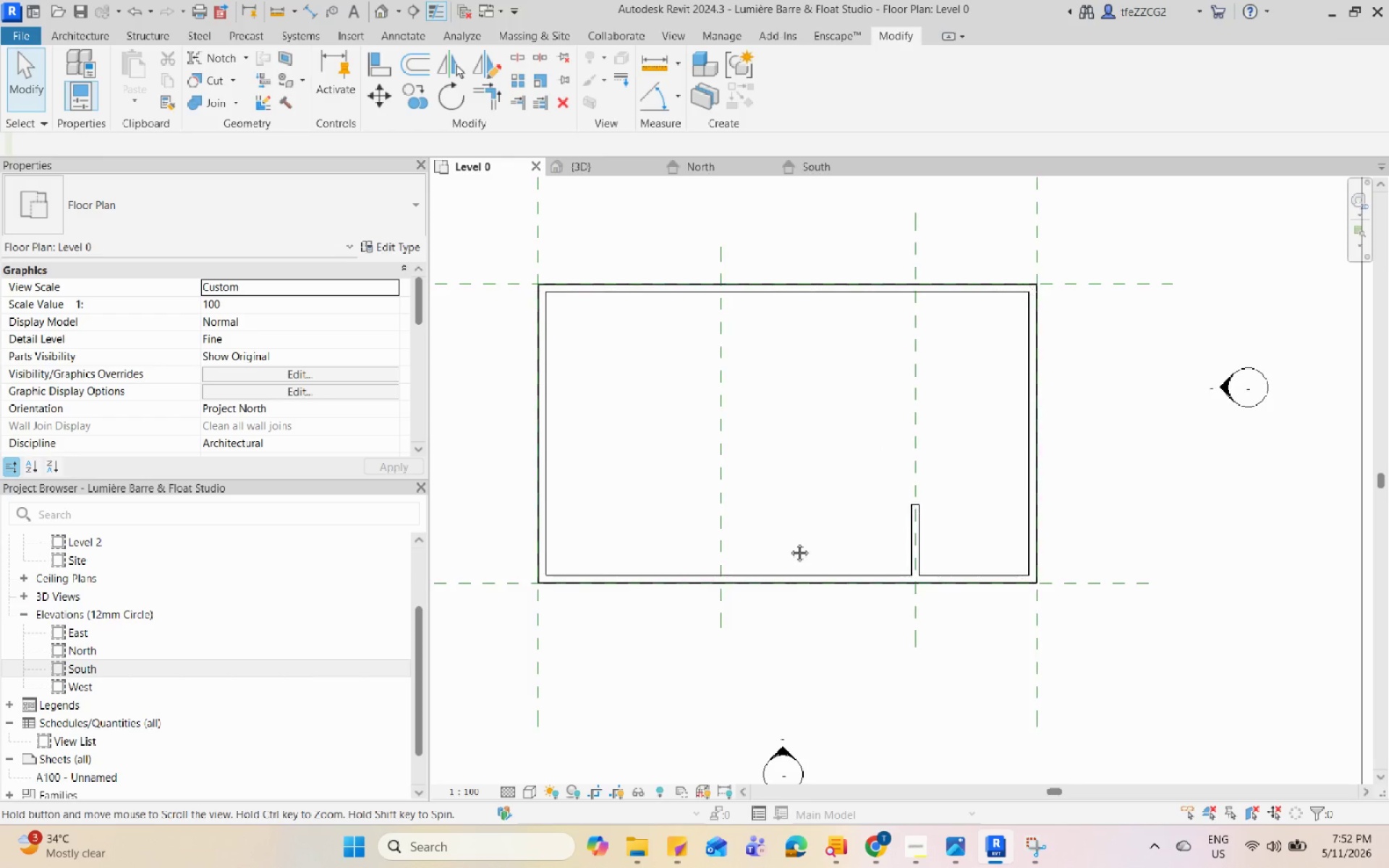 
scroll: coordinate [759, 574], scroll_direction: up, amount: 4.0
 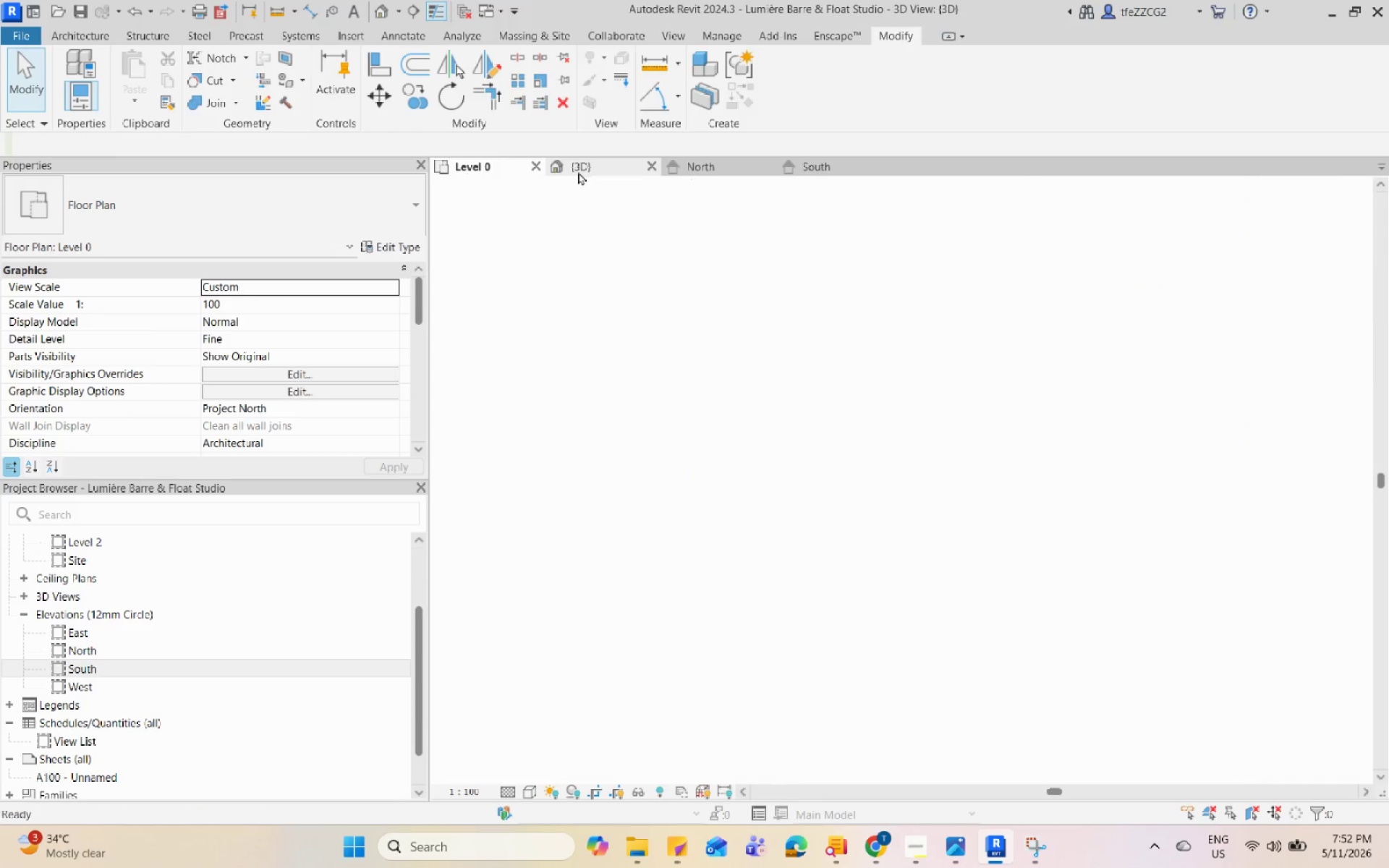 
scroll: coordinate [816, 458], scroll_direction: down, amount: 5.0
 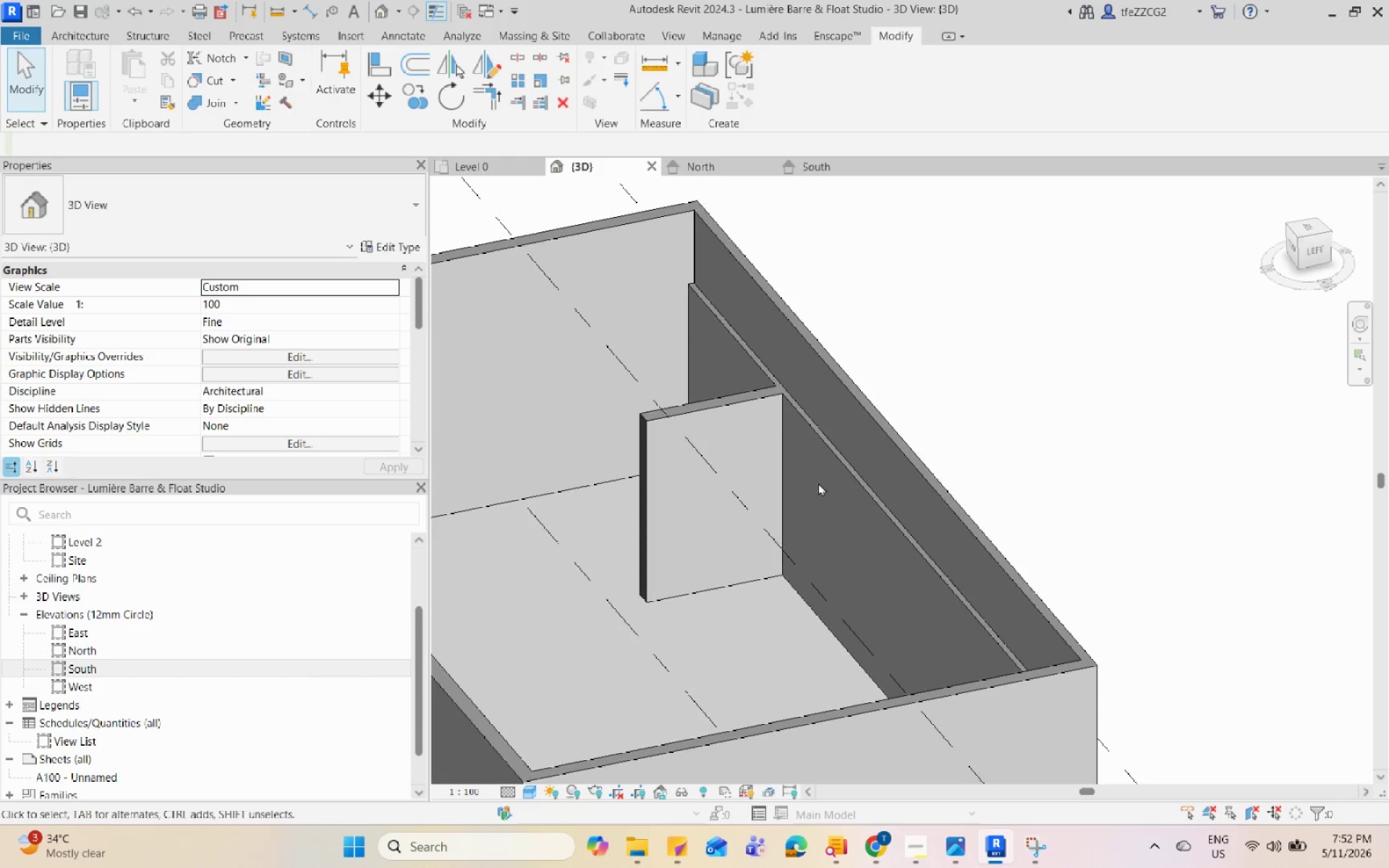 
hold_key(key=ShiftLeft, duration=0.92)
 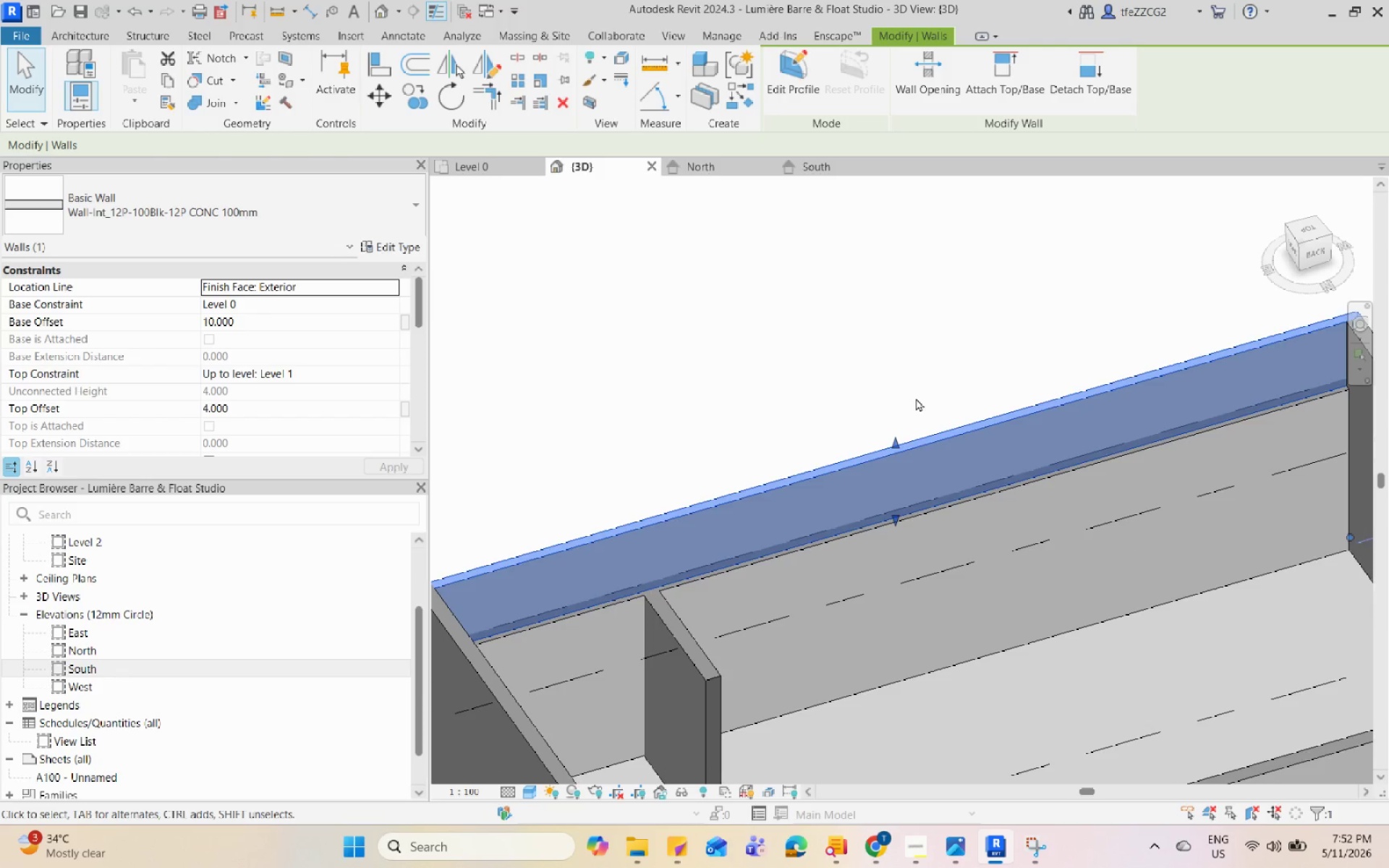 
type(cs)
 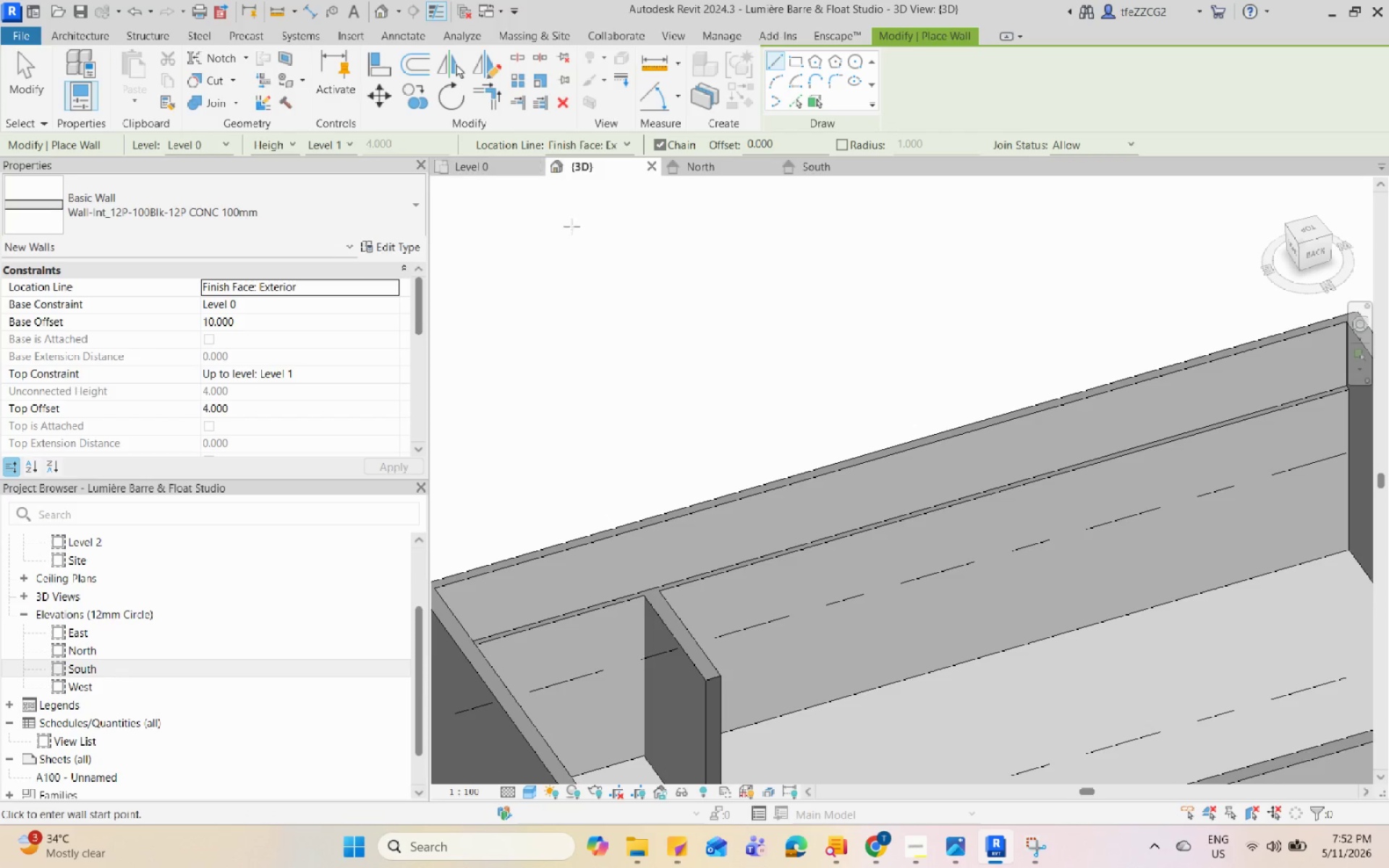 
left_click([469, 163])
 